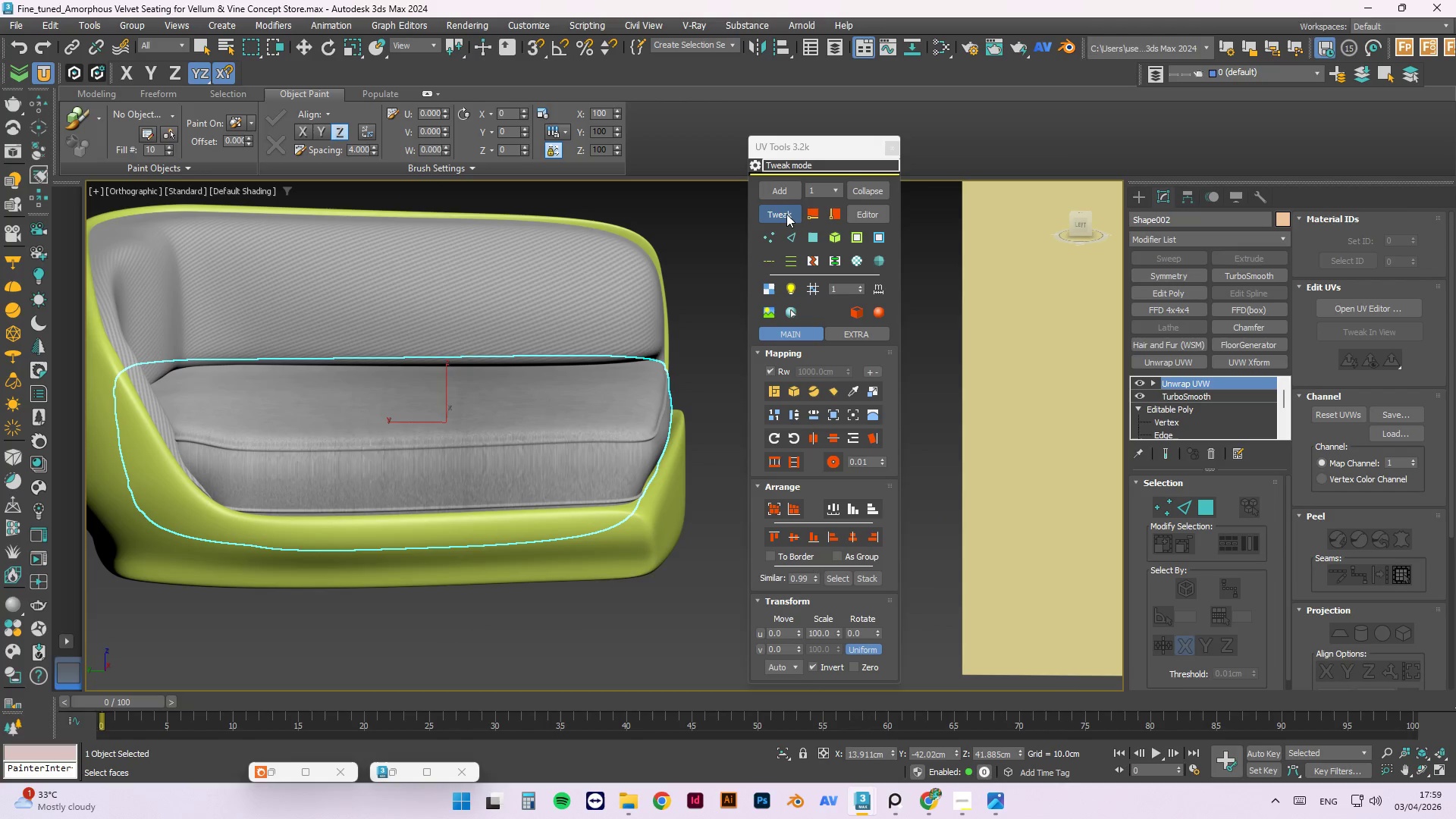 
left_click([786, 214])
 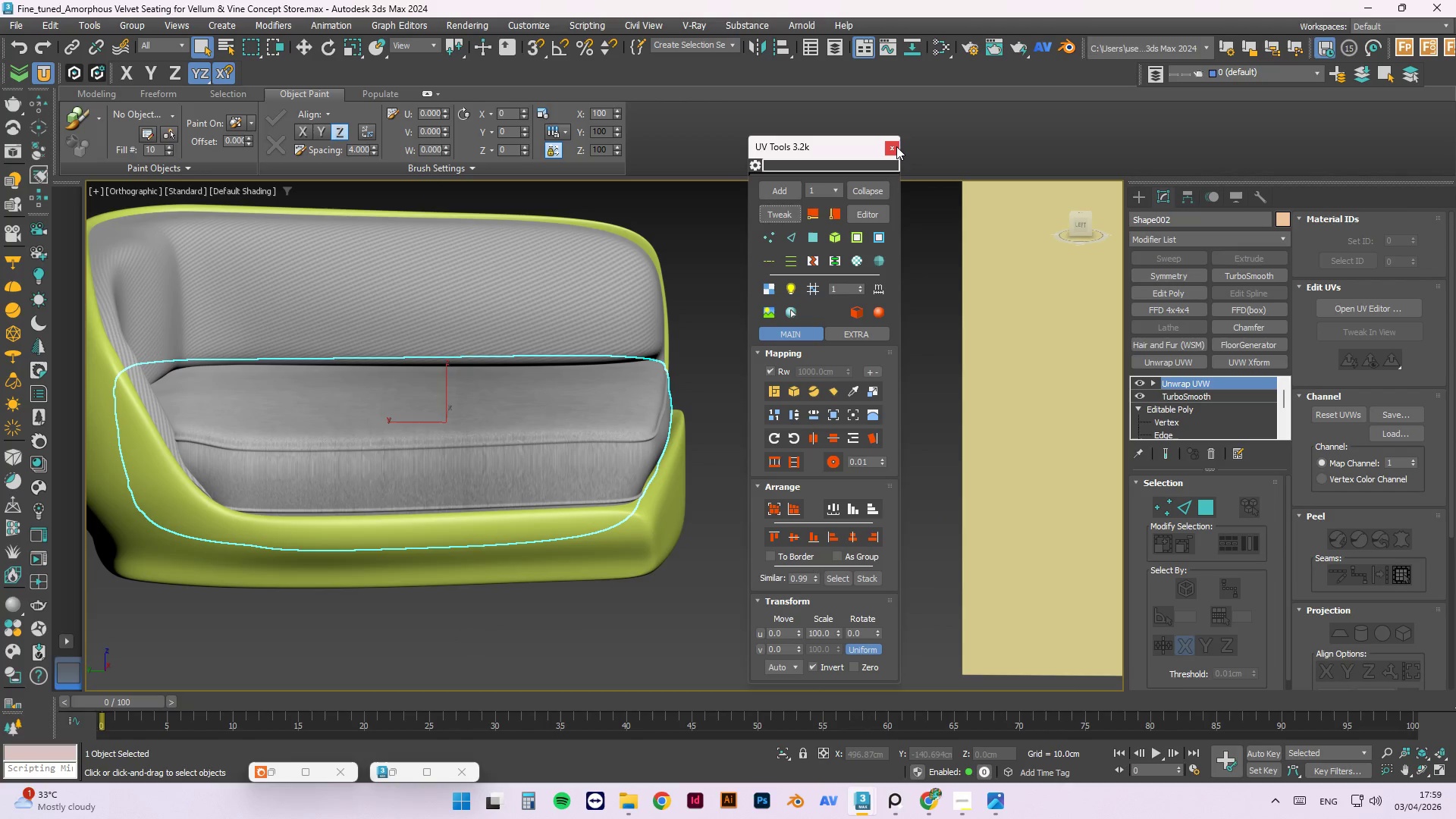 
left_click([896, 146])
 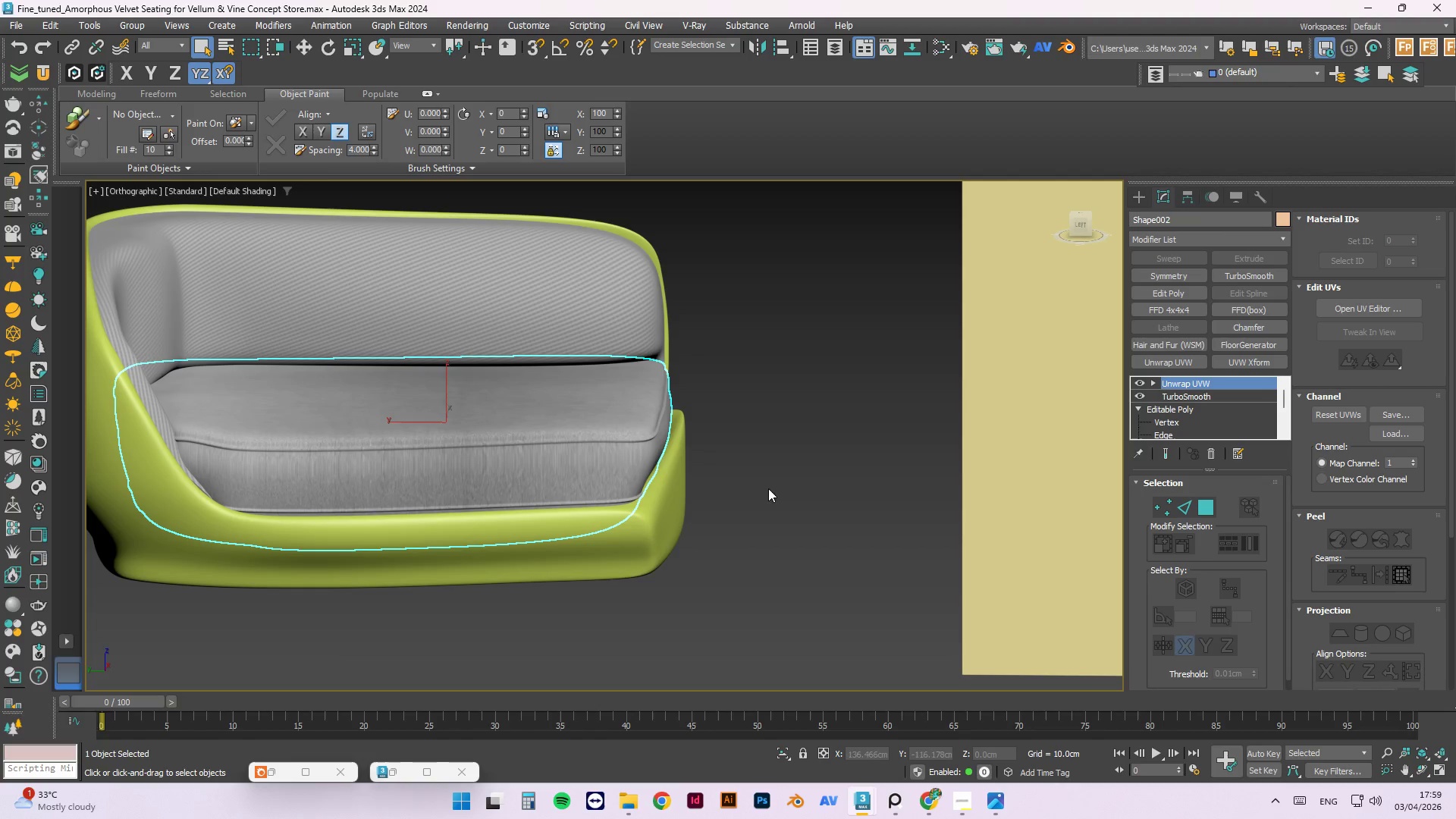 
scroll: coordinate [639, 447], scroll_direction: up, amount: 3.0
 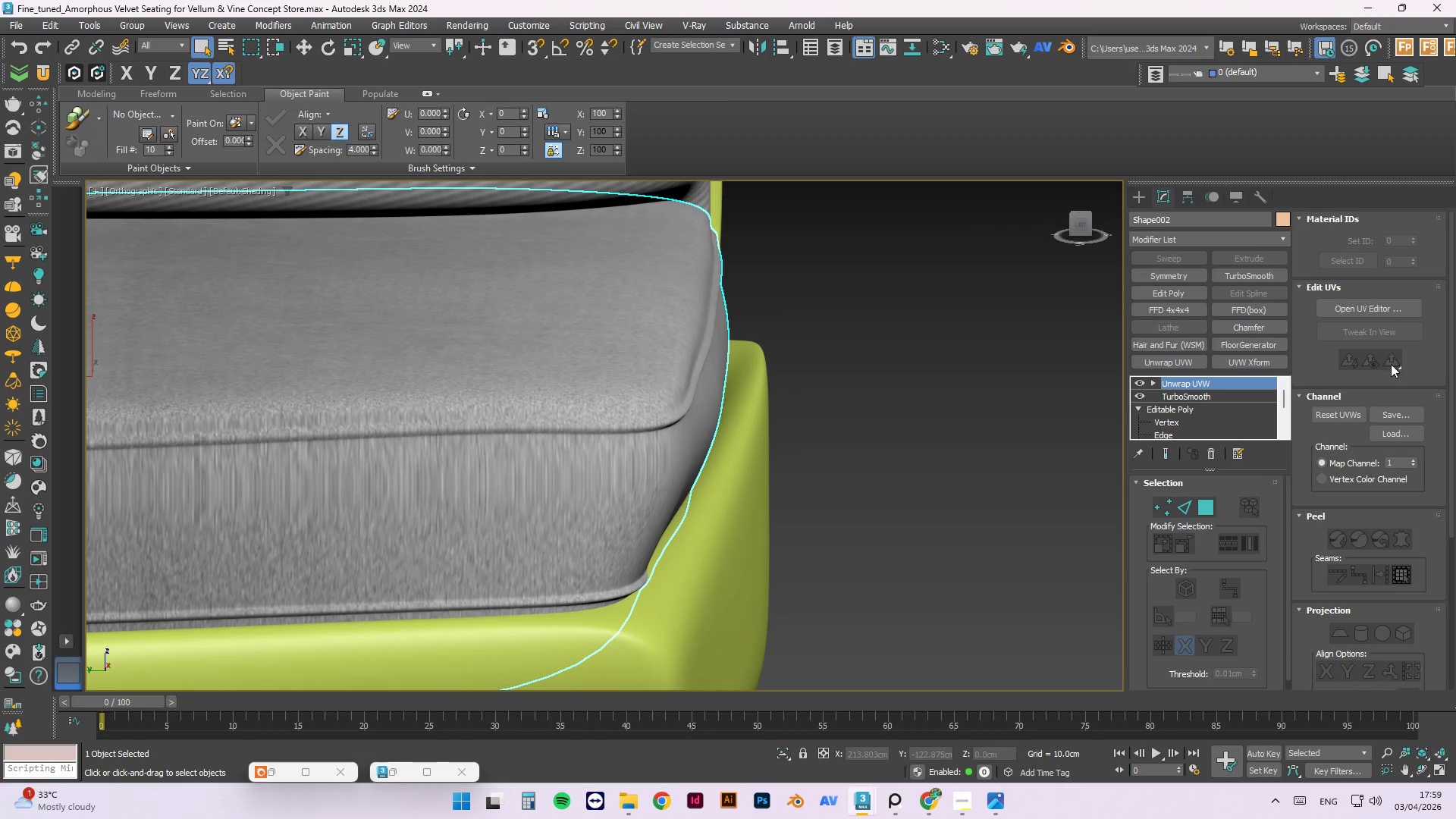 
left_click([1373, 315])
 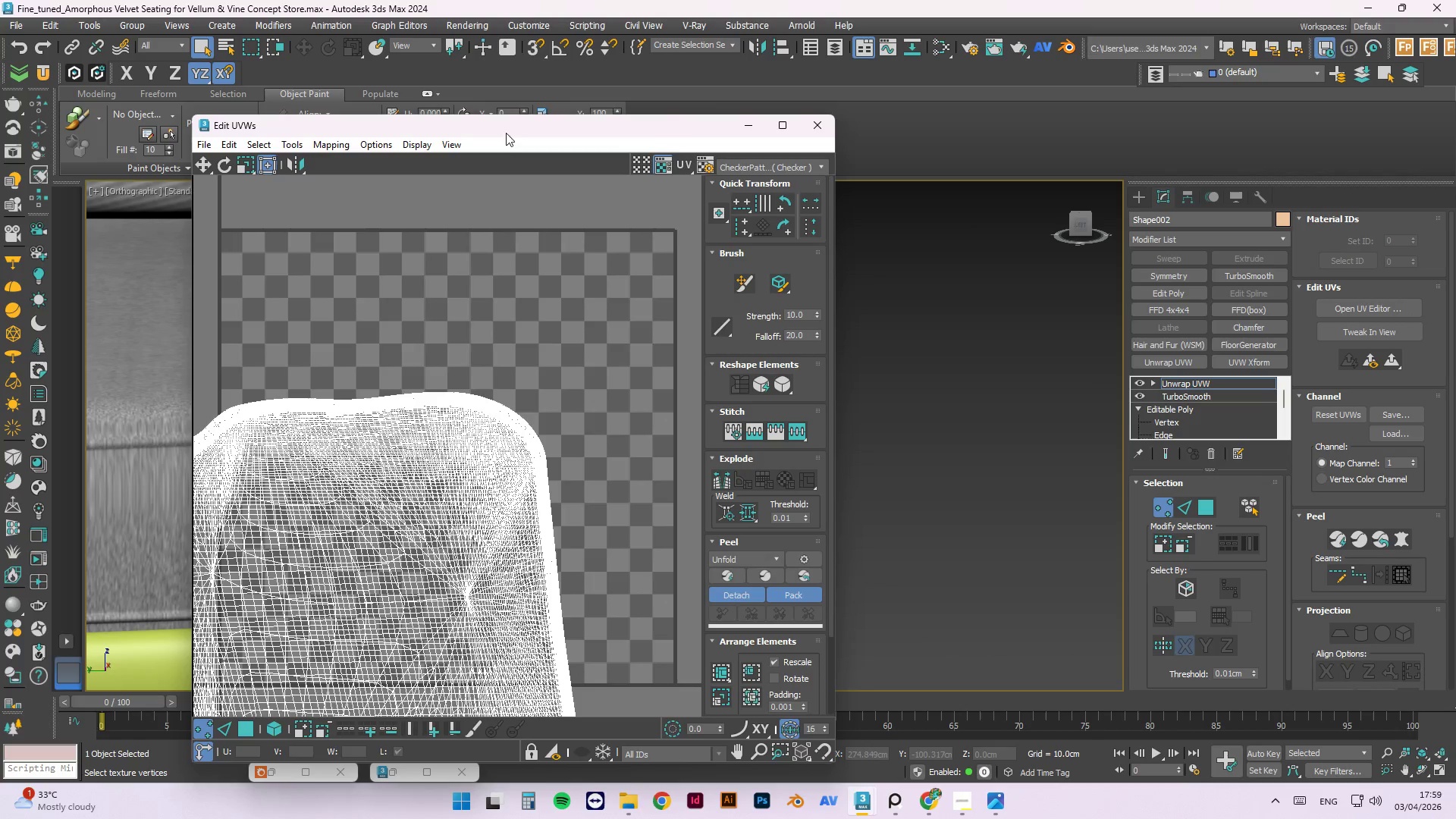 
left_click([748, 129])
 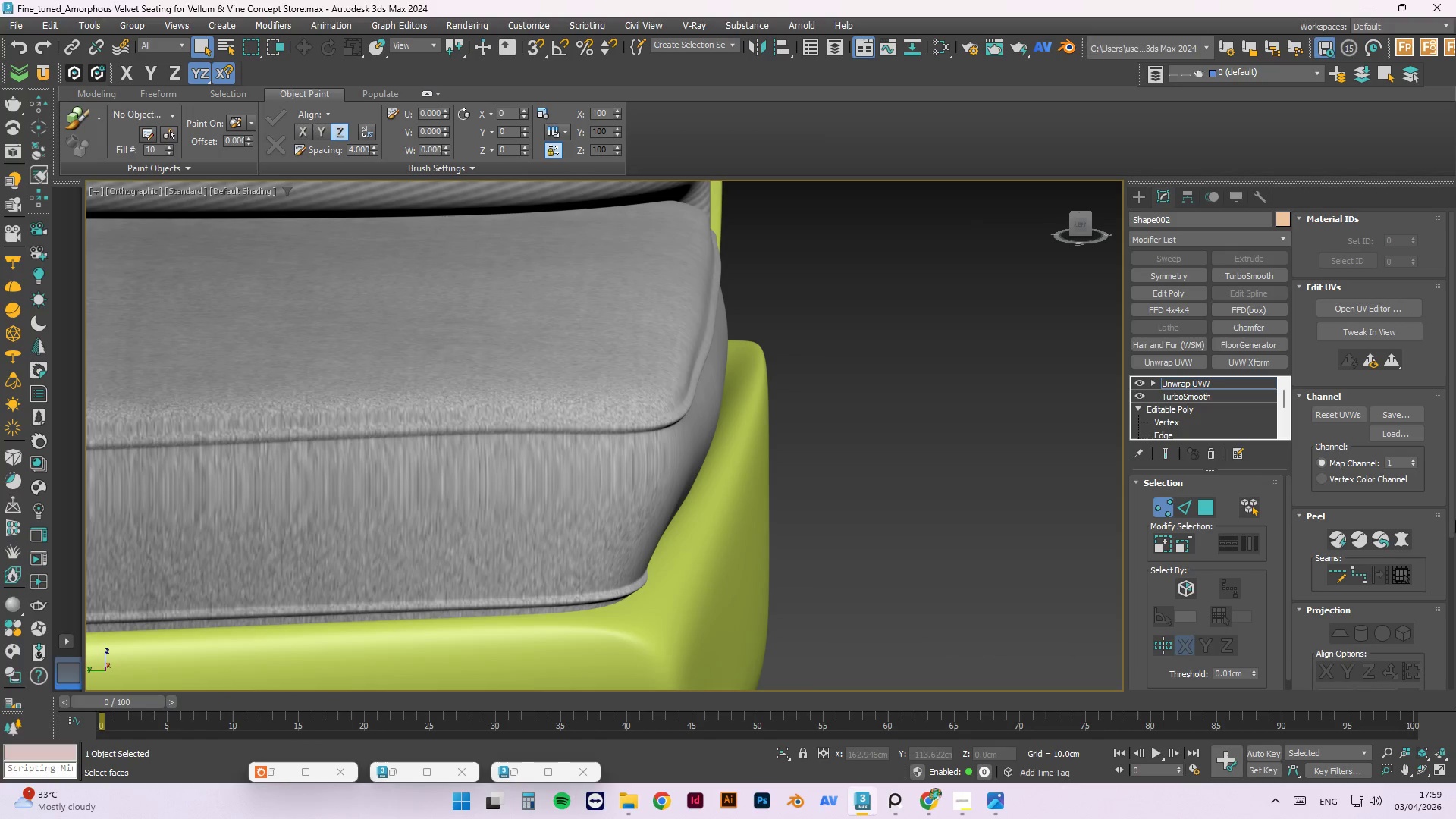 
left_click([1184, 516])
 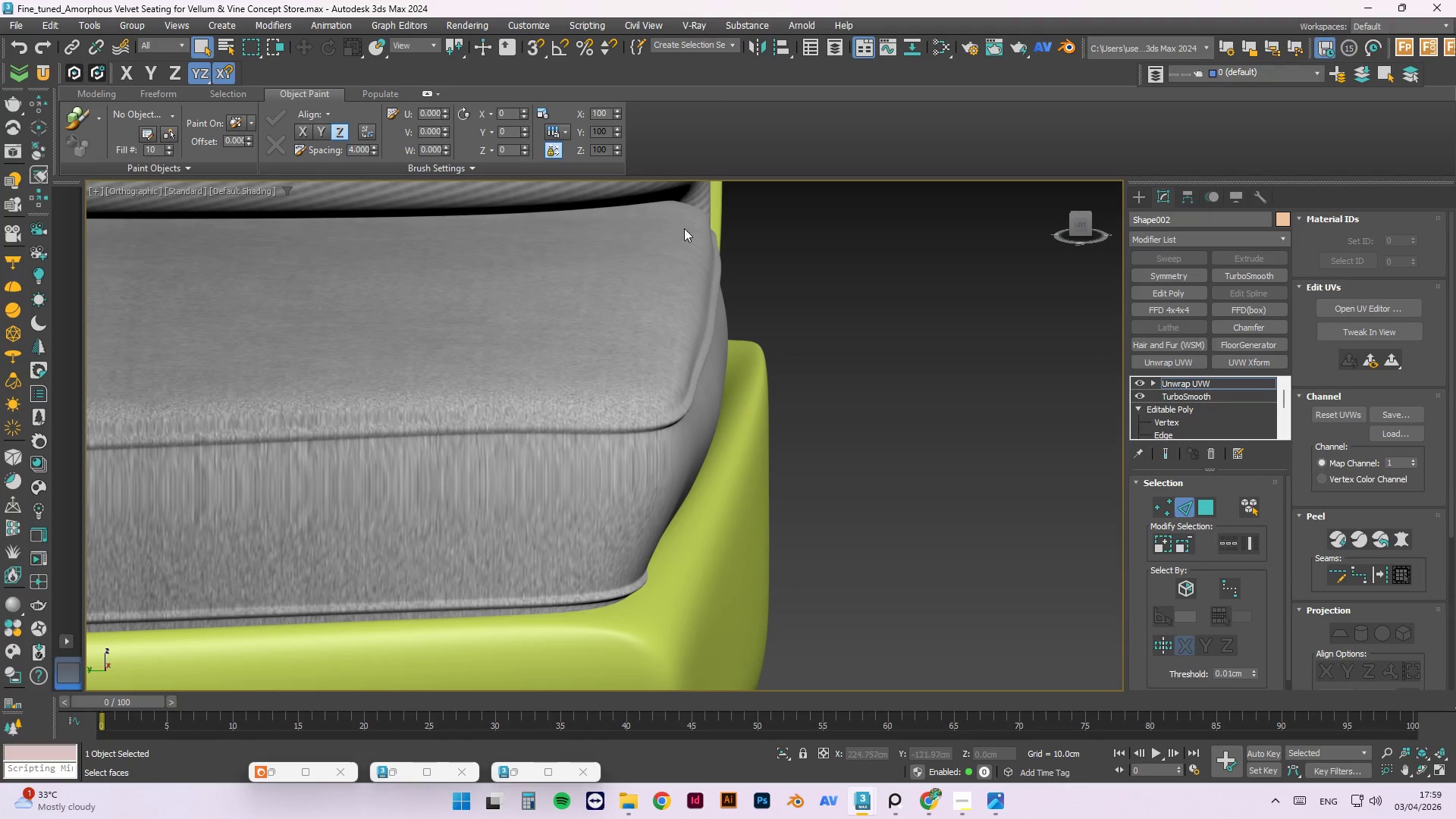 
hold_key(key=AltLeft, duration=1.28)
 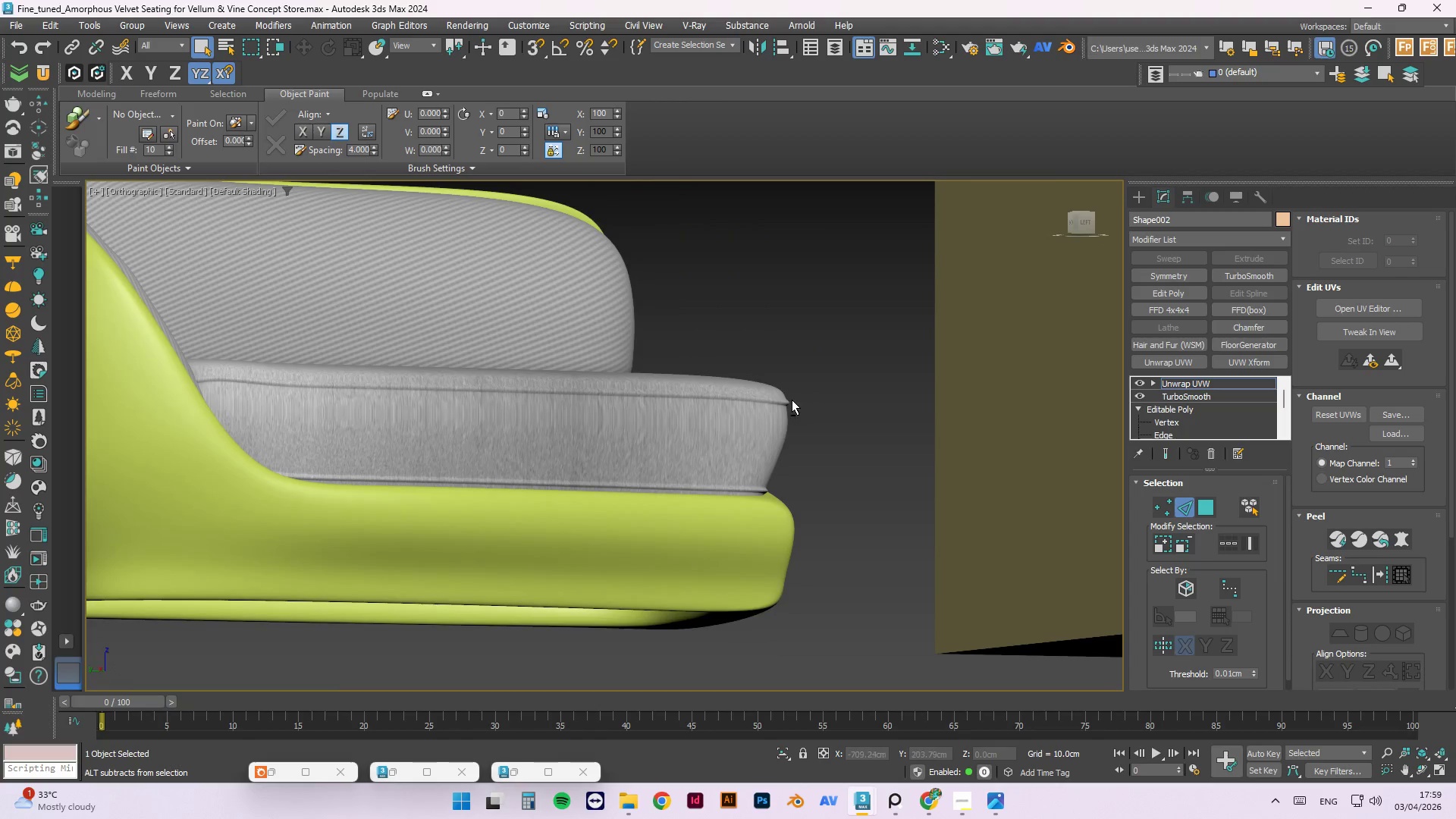 
scroll: coordinate [824, 461], scroll_direction: down, amount: 3.0
 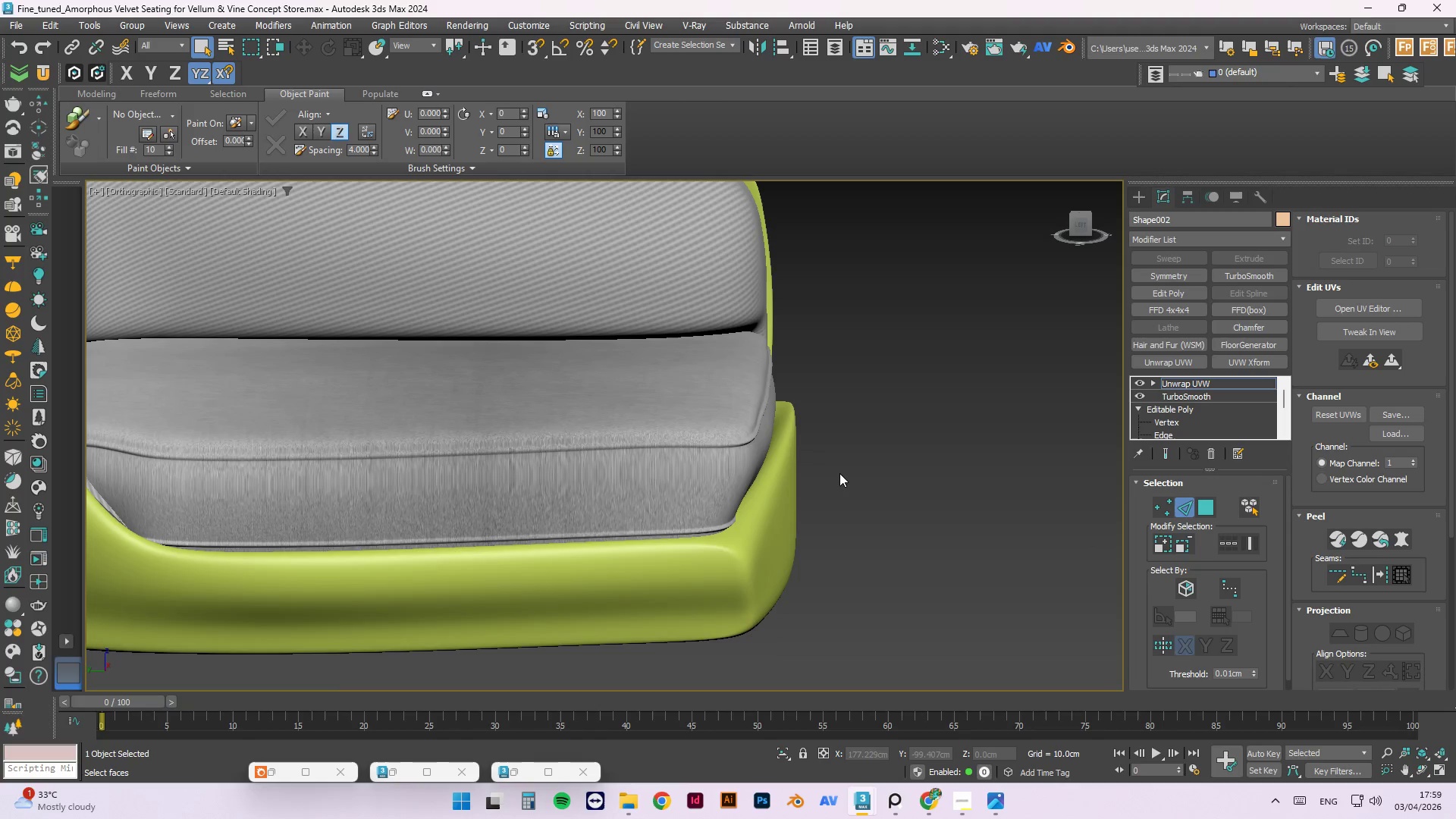 
scroll: coordinate [753, 400], scroll_direction: up, amount: 9.0
 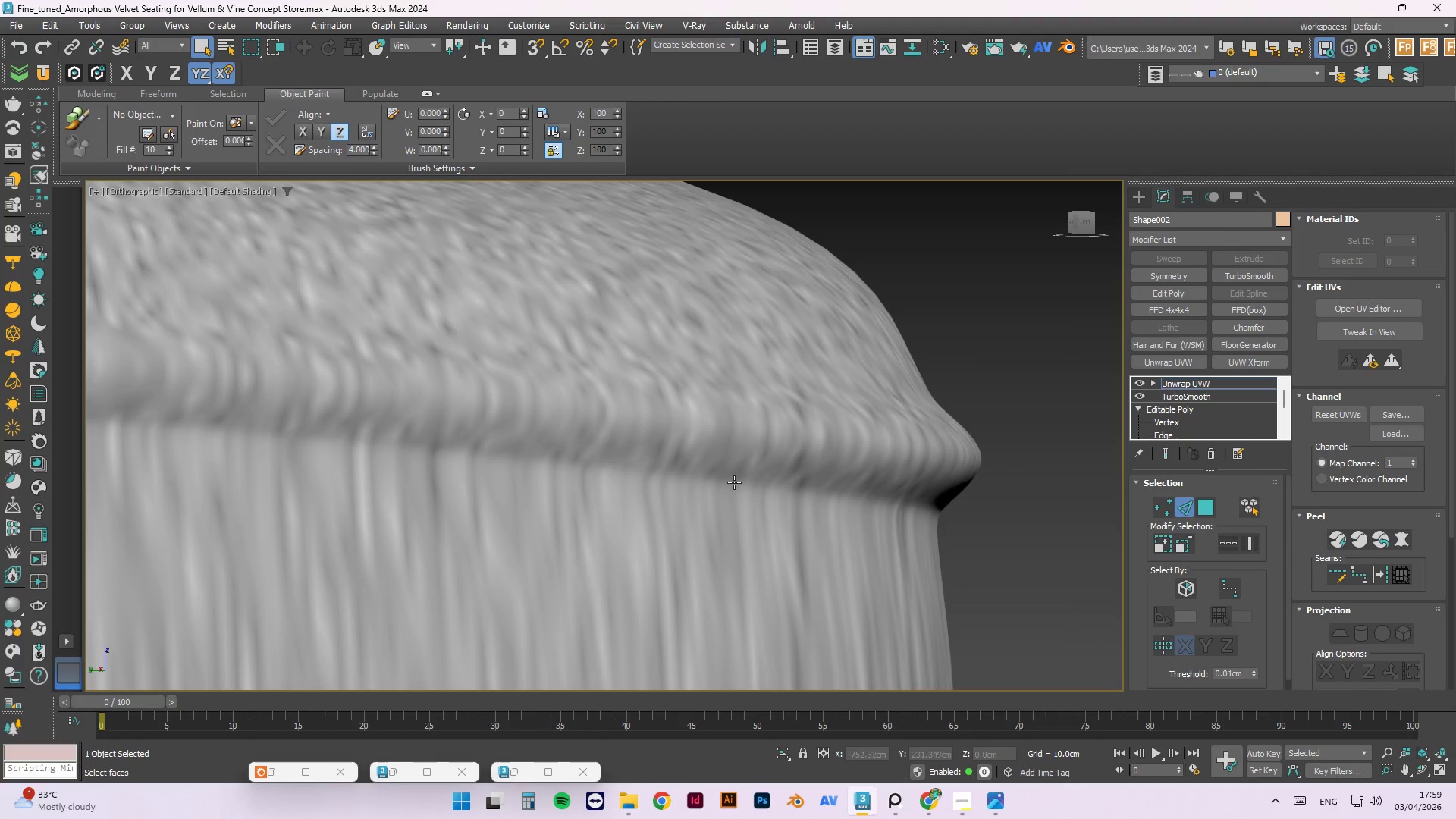 
double_click([734, 486])
 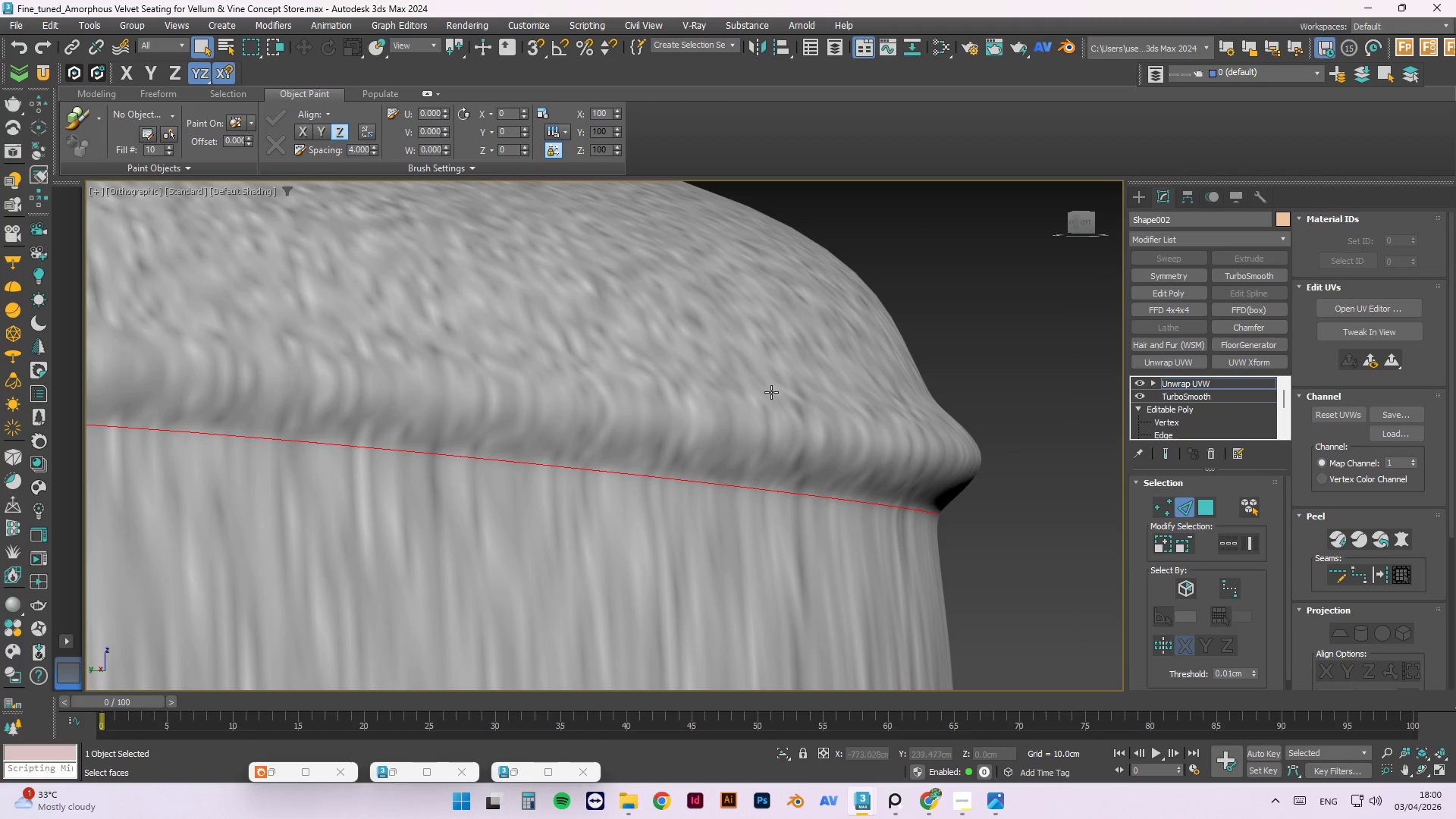 
hold_key(key=ControlLeft, duration=1.3)
 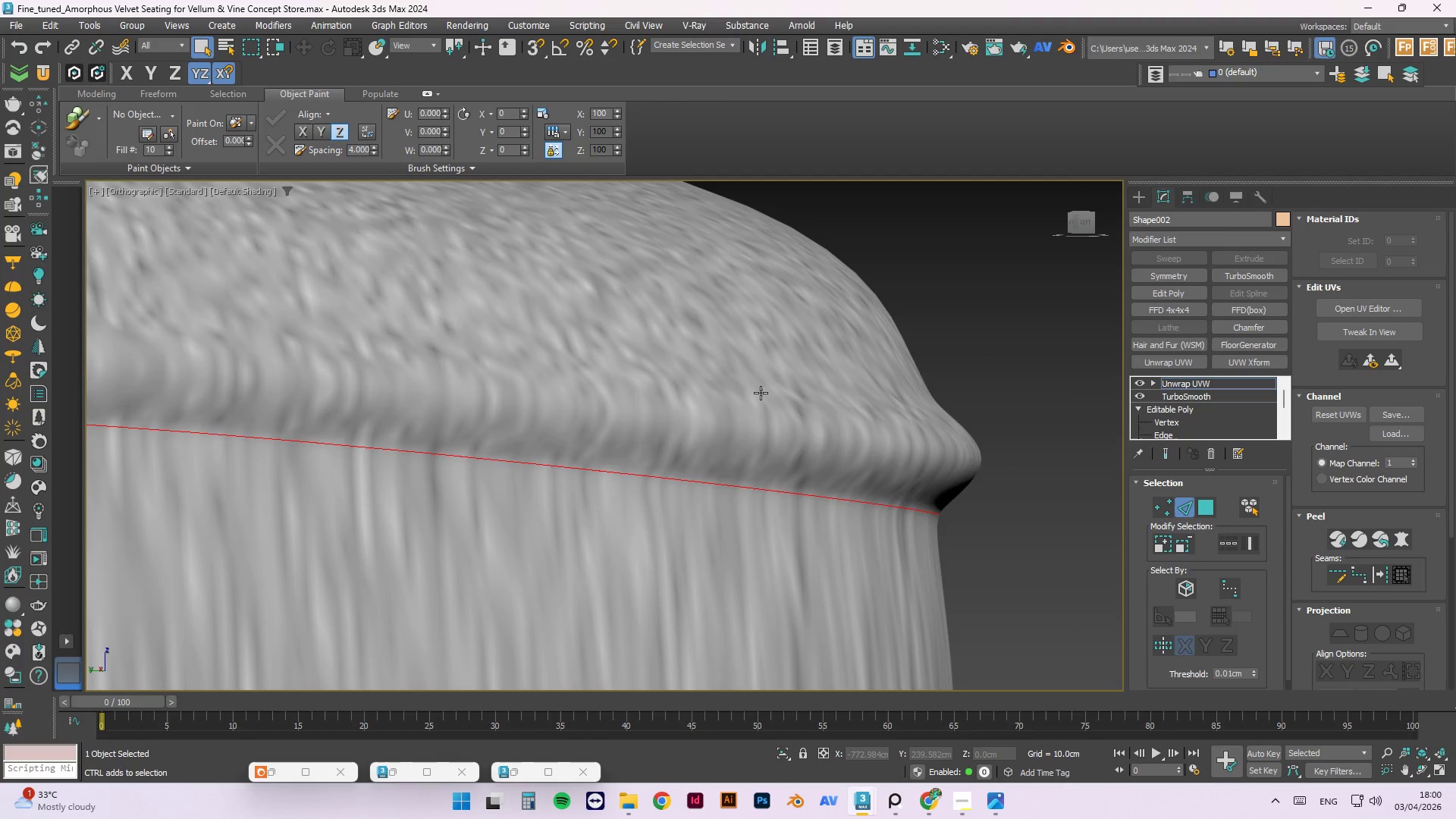 
key(F4)
 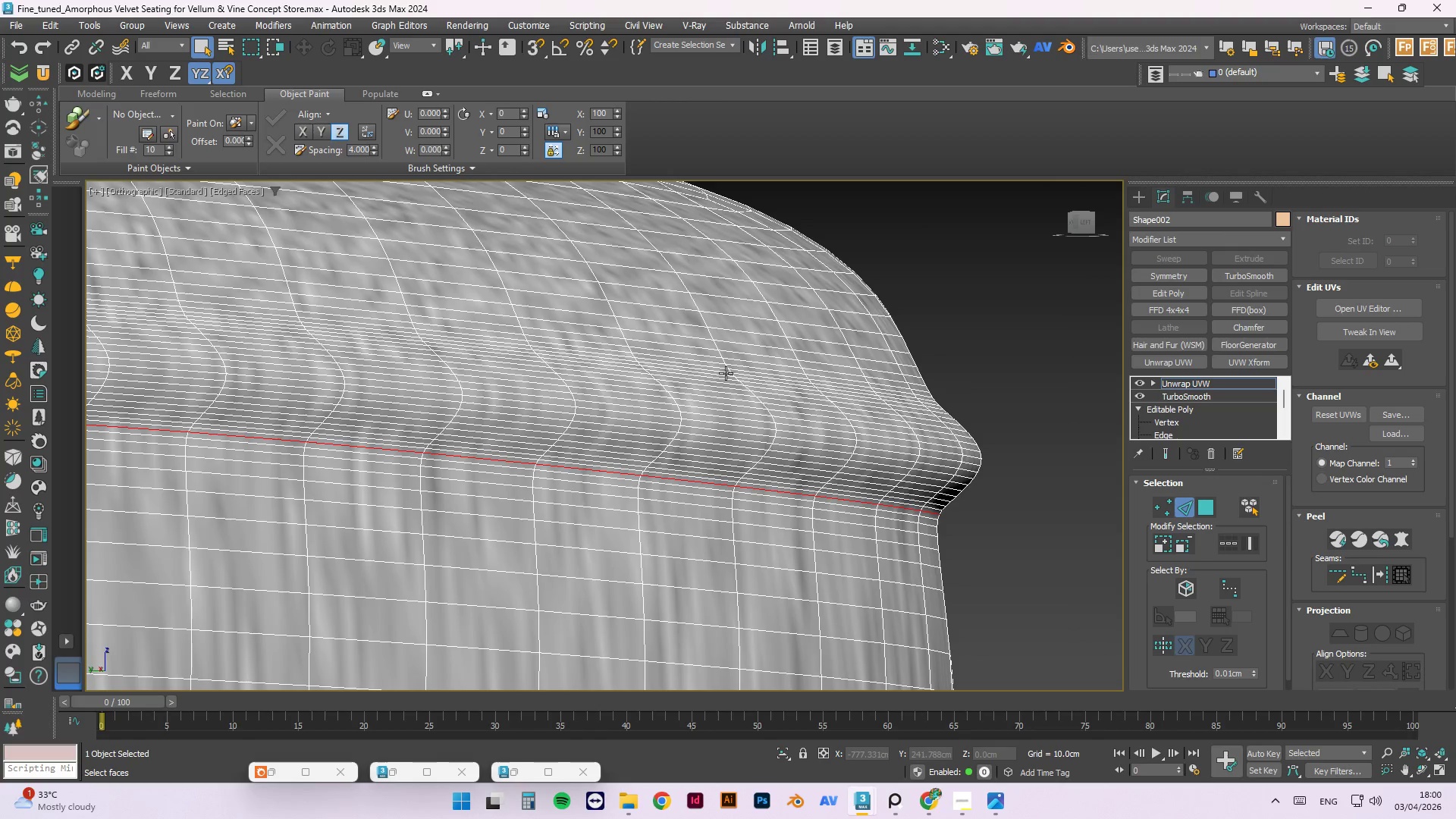 
scroll: coordinate [929, 380], scroll_direction: up, amount: 2.0
 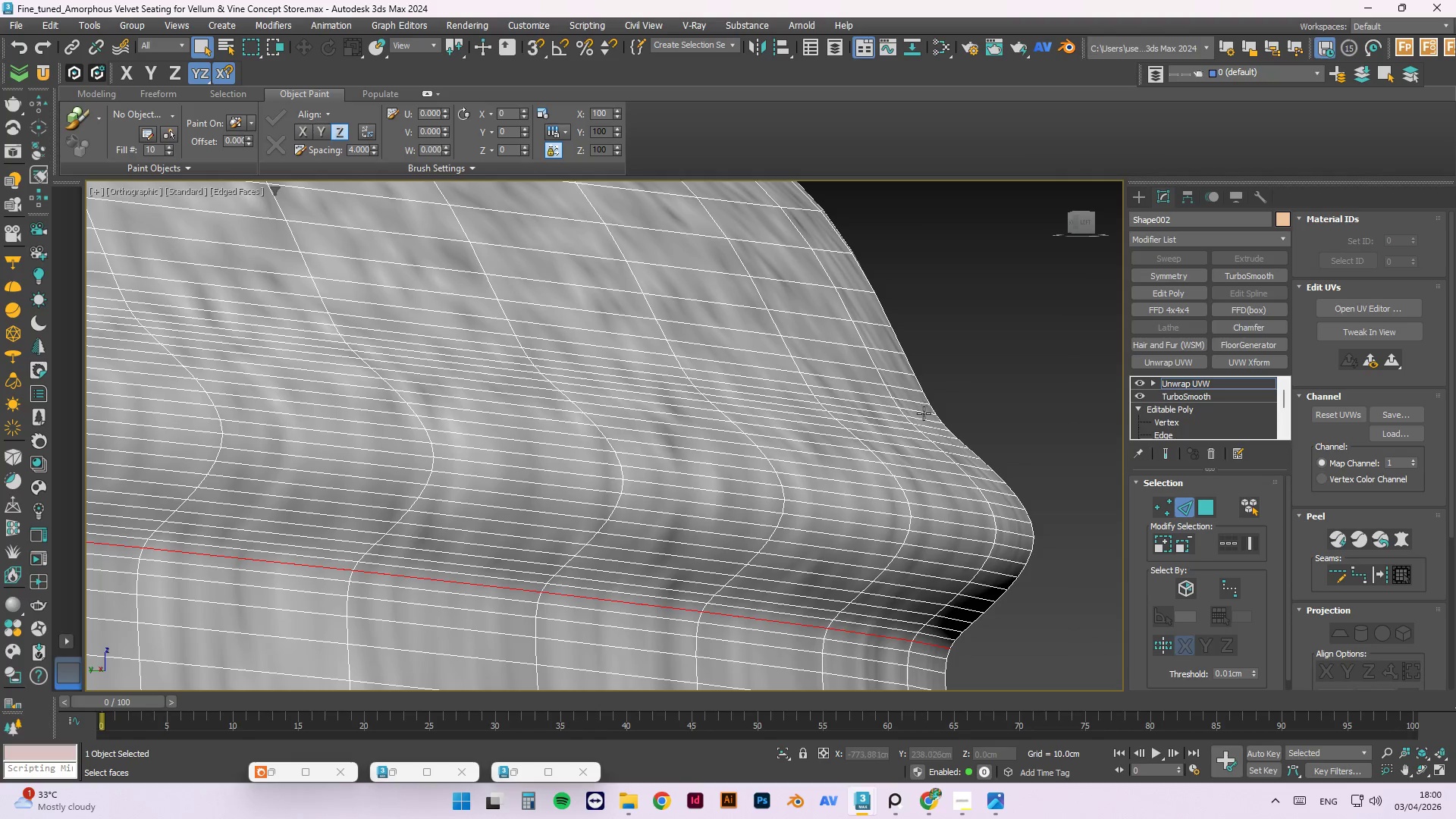 
hold_key(key=ControlLeft, duration=1.5)
left_click([919, 411])
 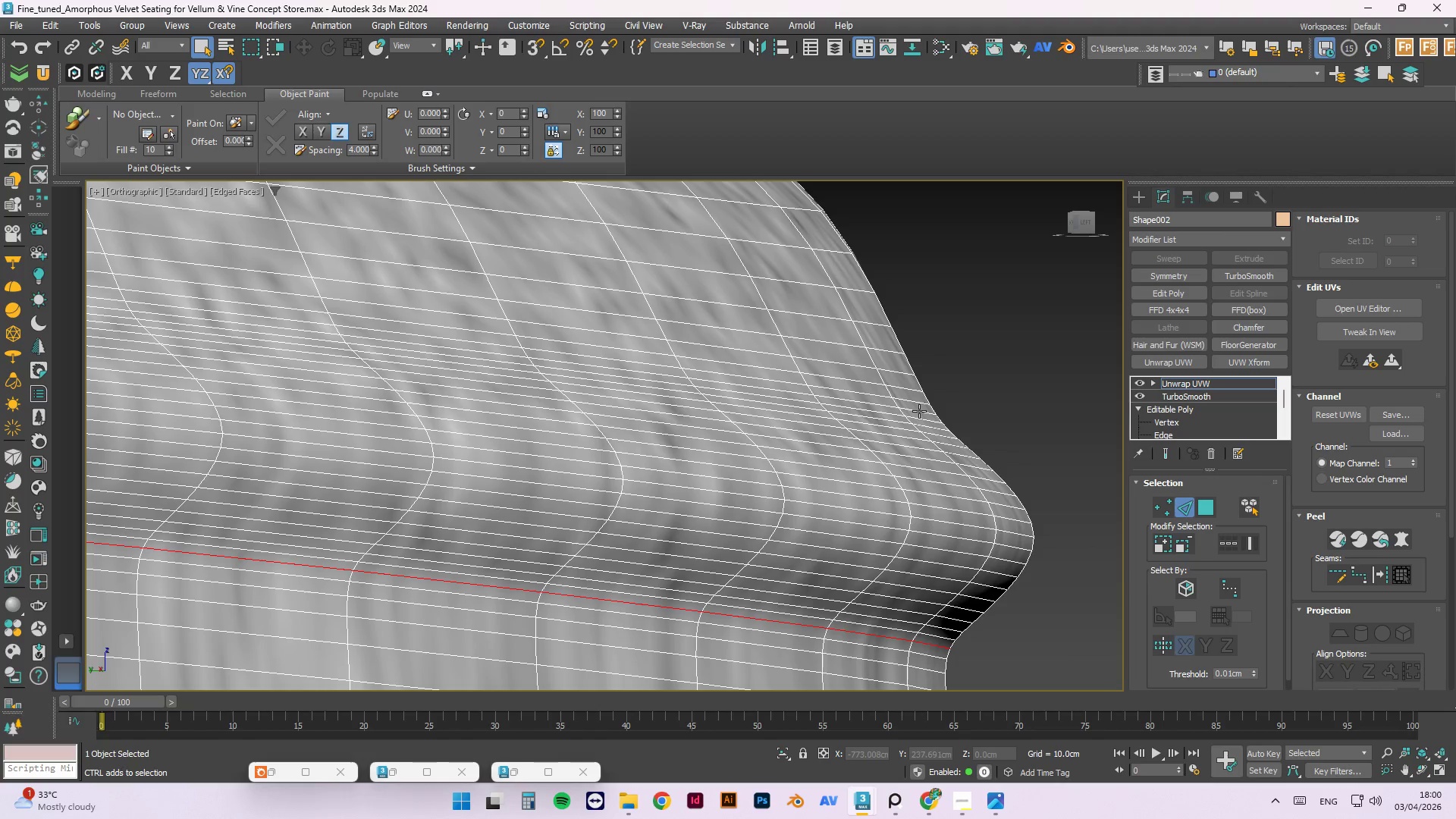 
double_click([919, 411])
 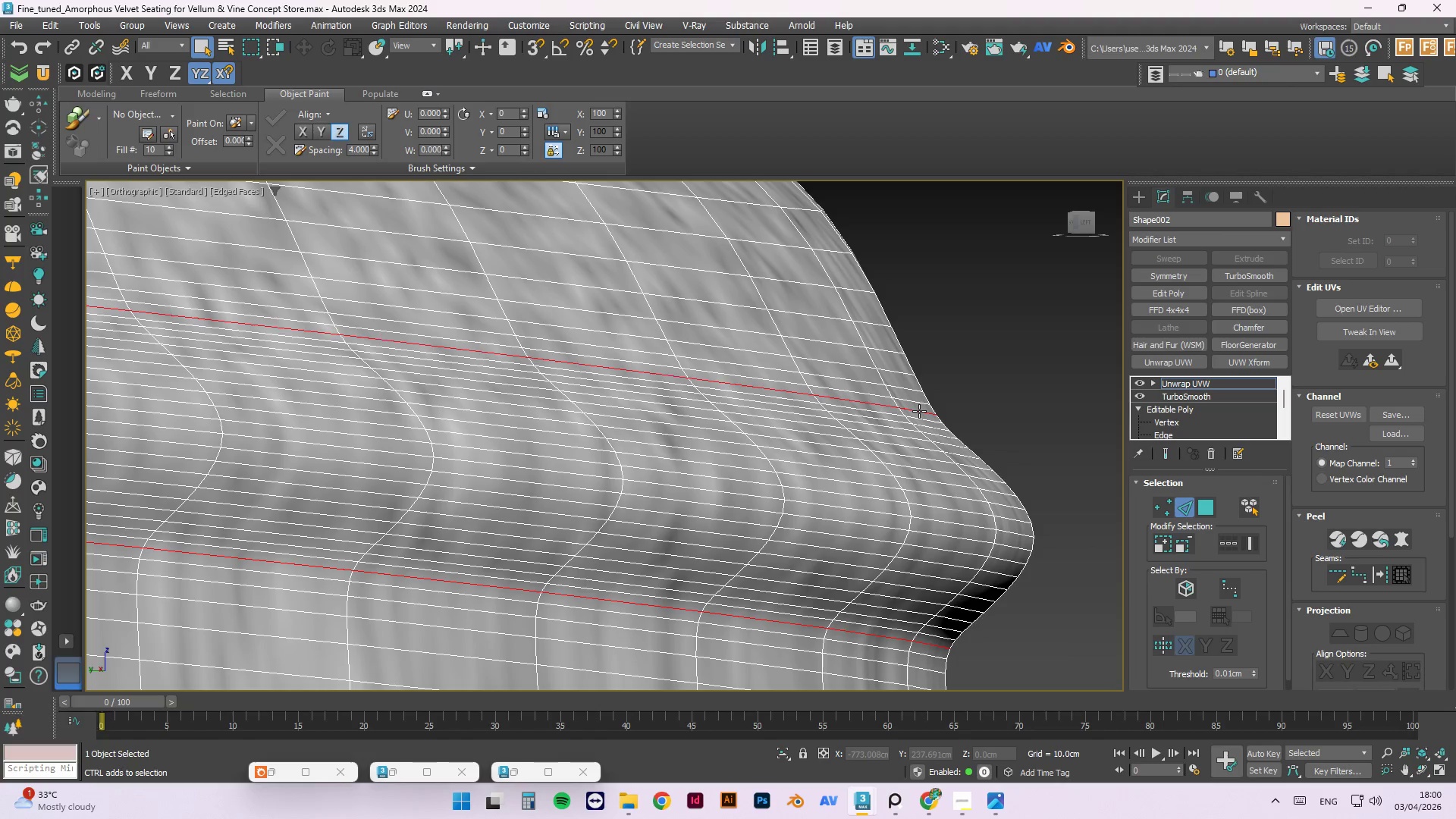 
key(Control+ControlLeft)
 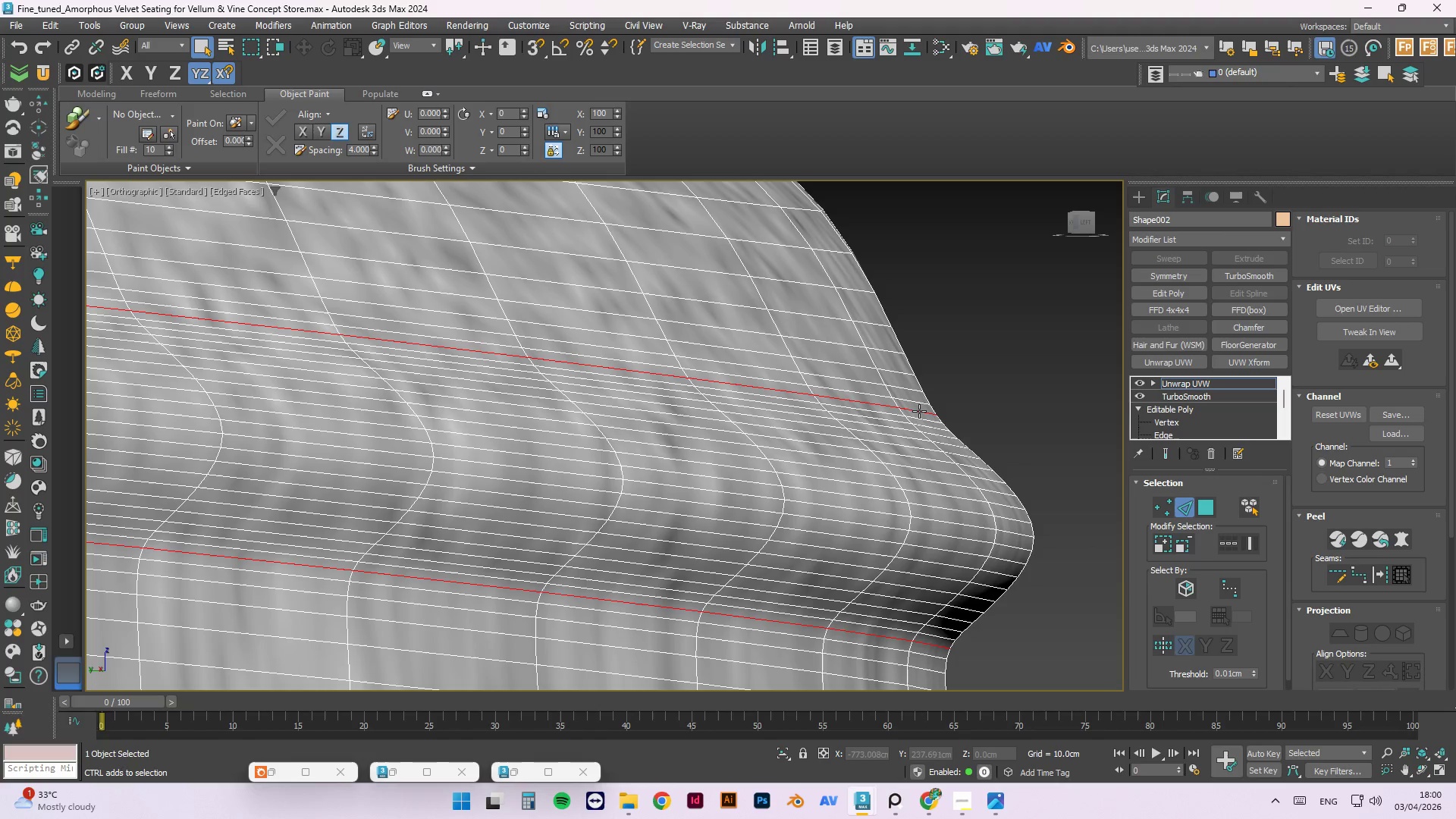 
key(Control+ControlLeft)
 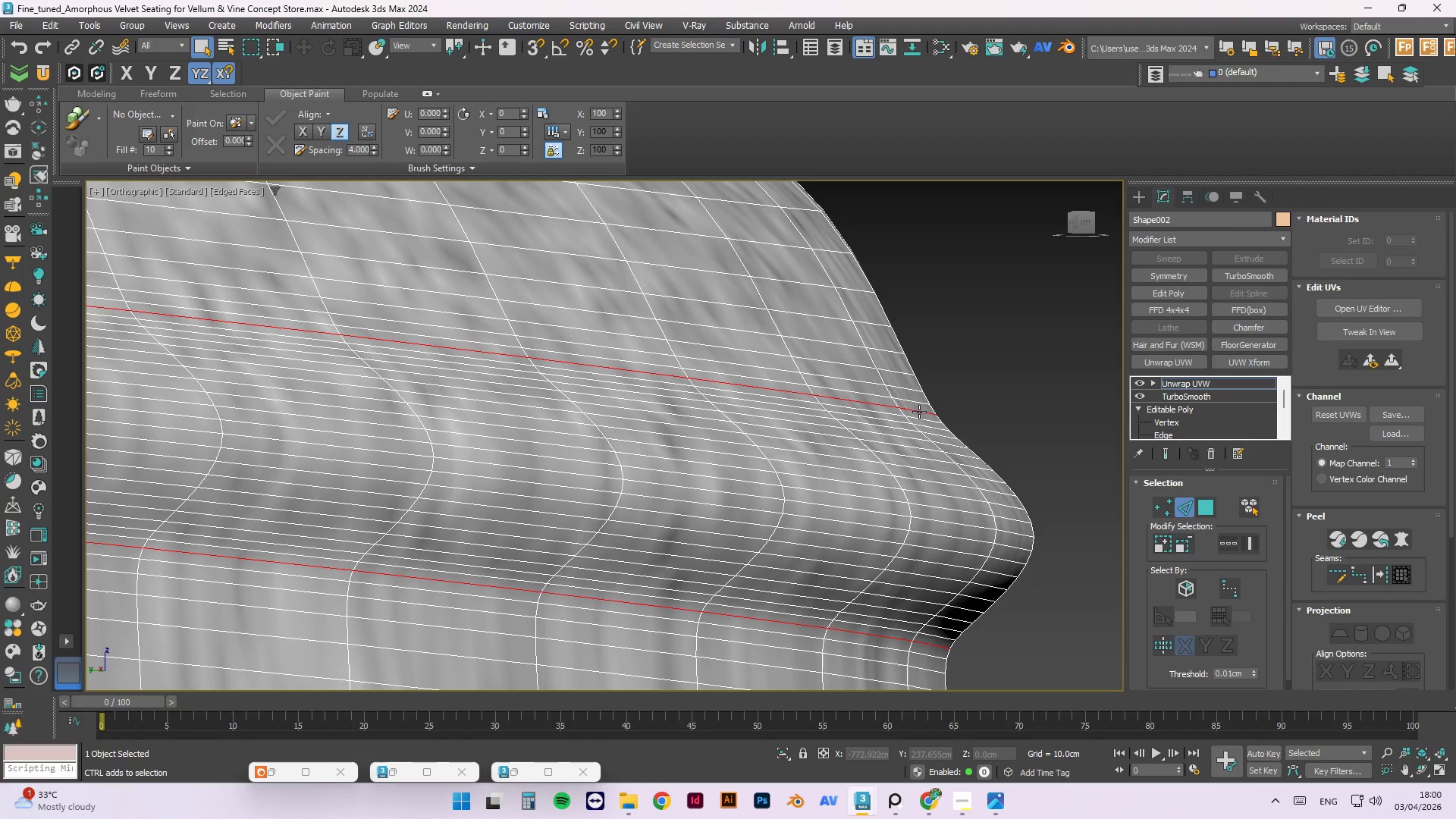 
key(Control+ControlLeft)
 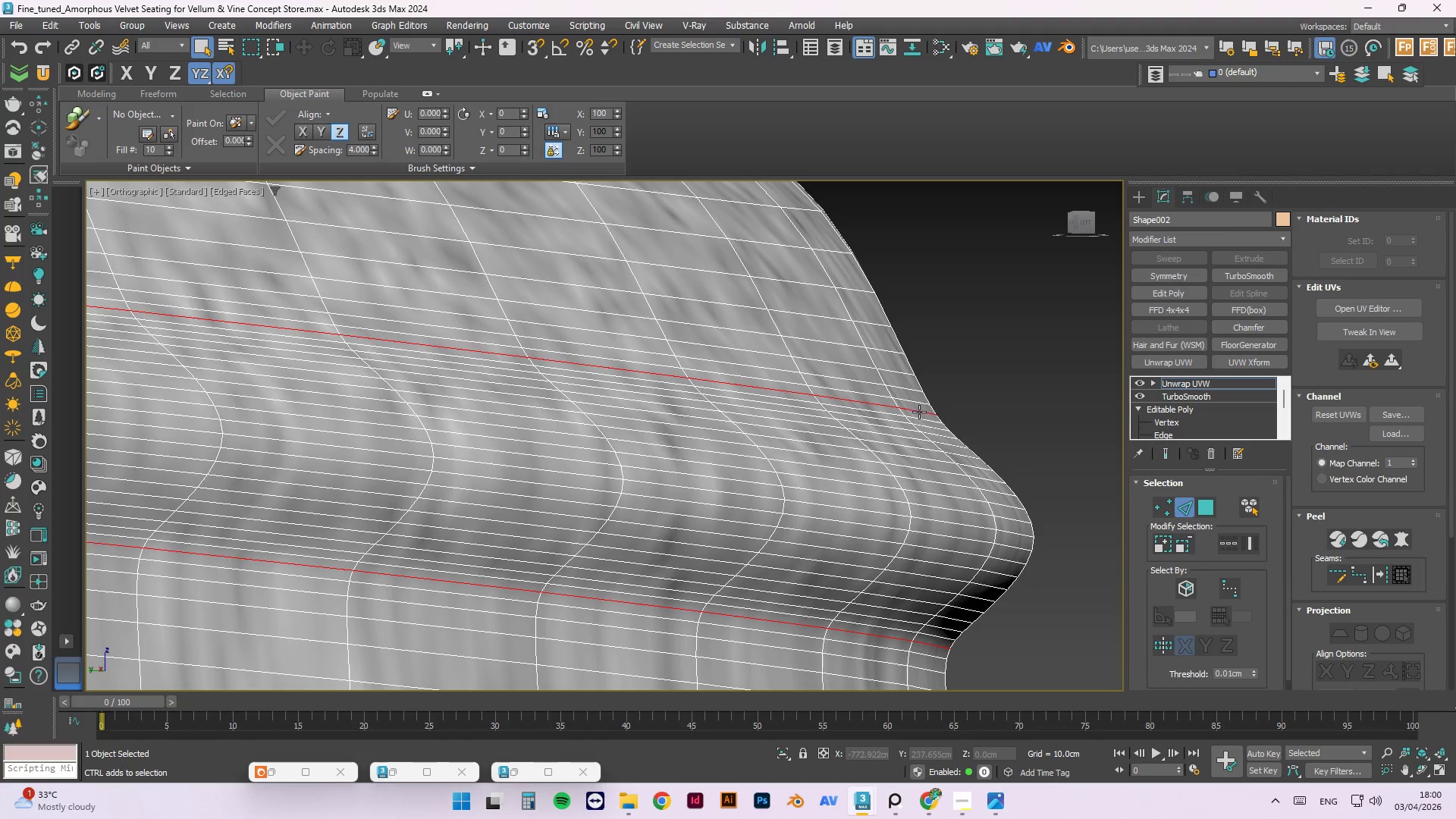 
key(Control+ControlLeft)
 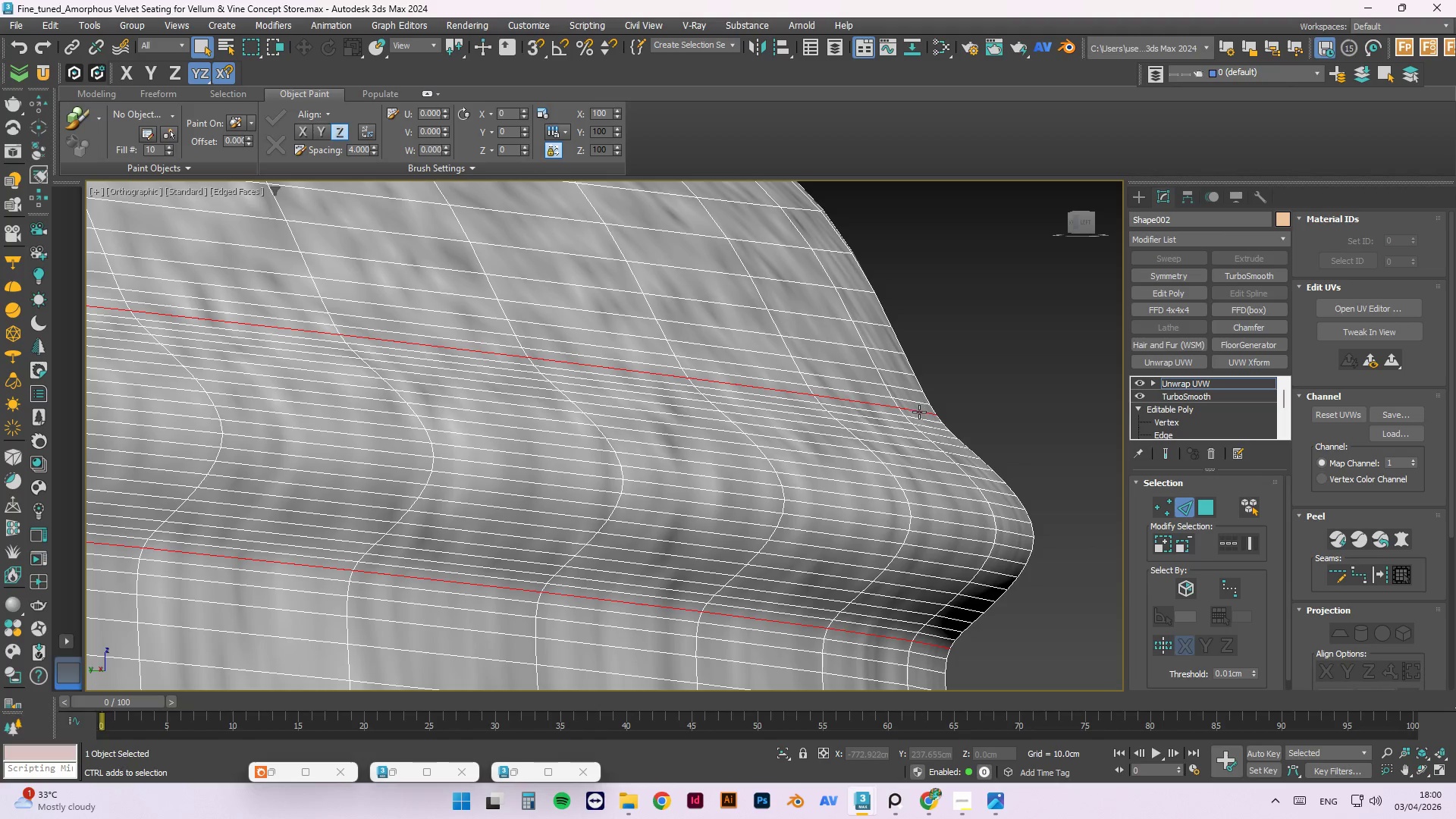 
key(Control+ControlLeft)
 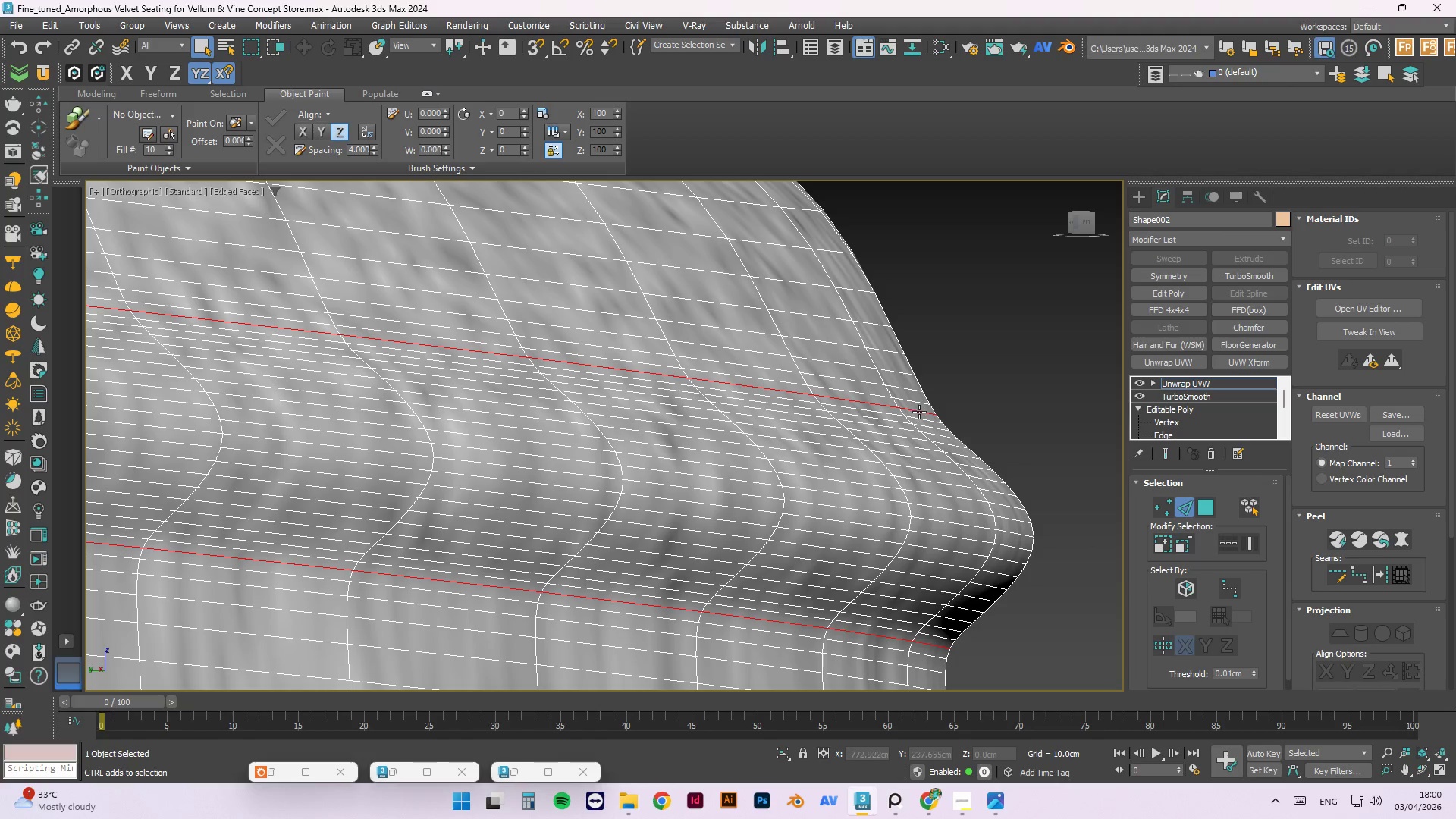 
key(Control+ControlLeft)
 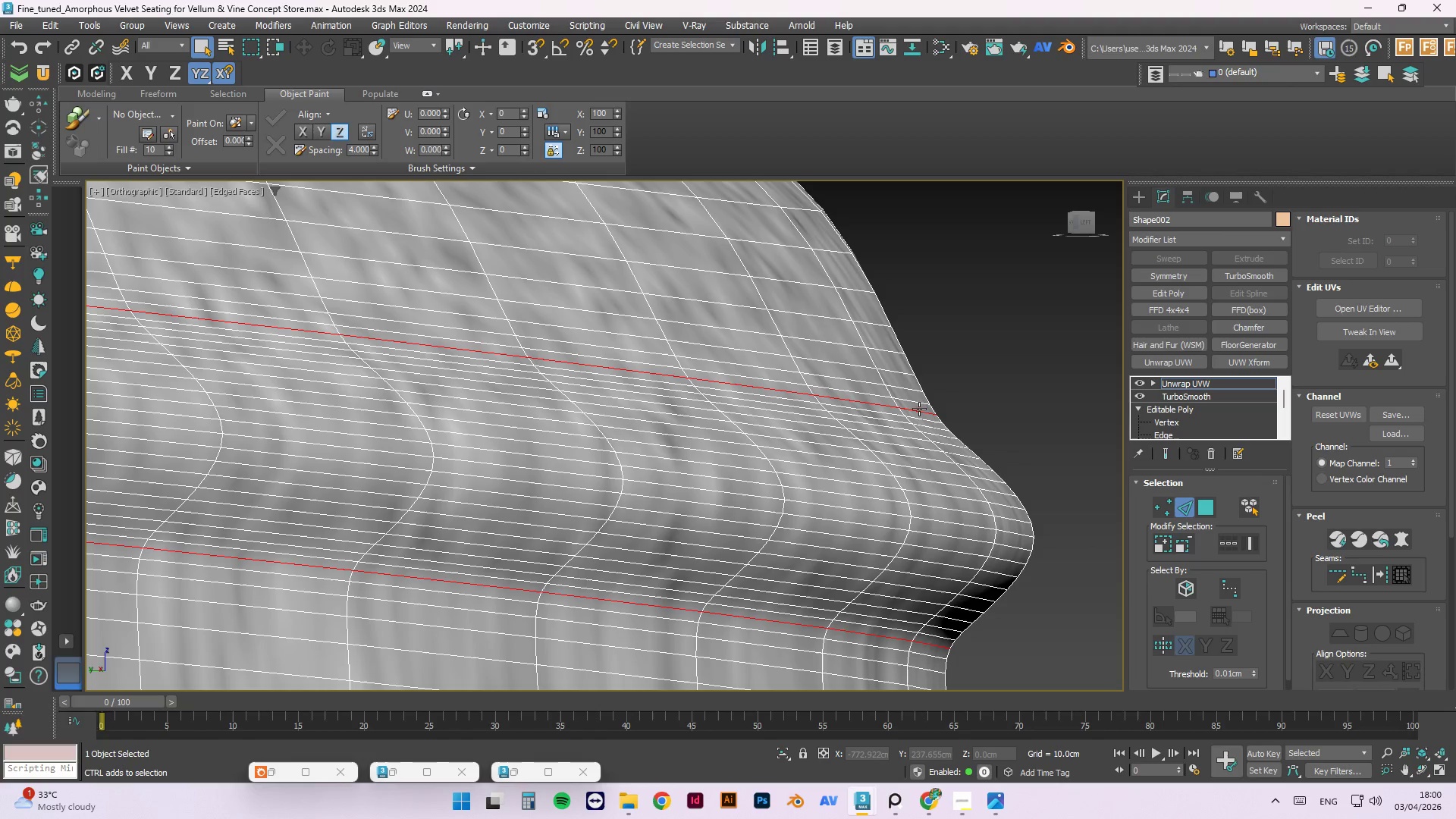 
key(Control+ControlLeft)
 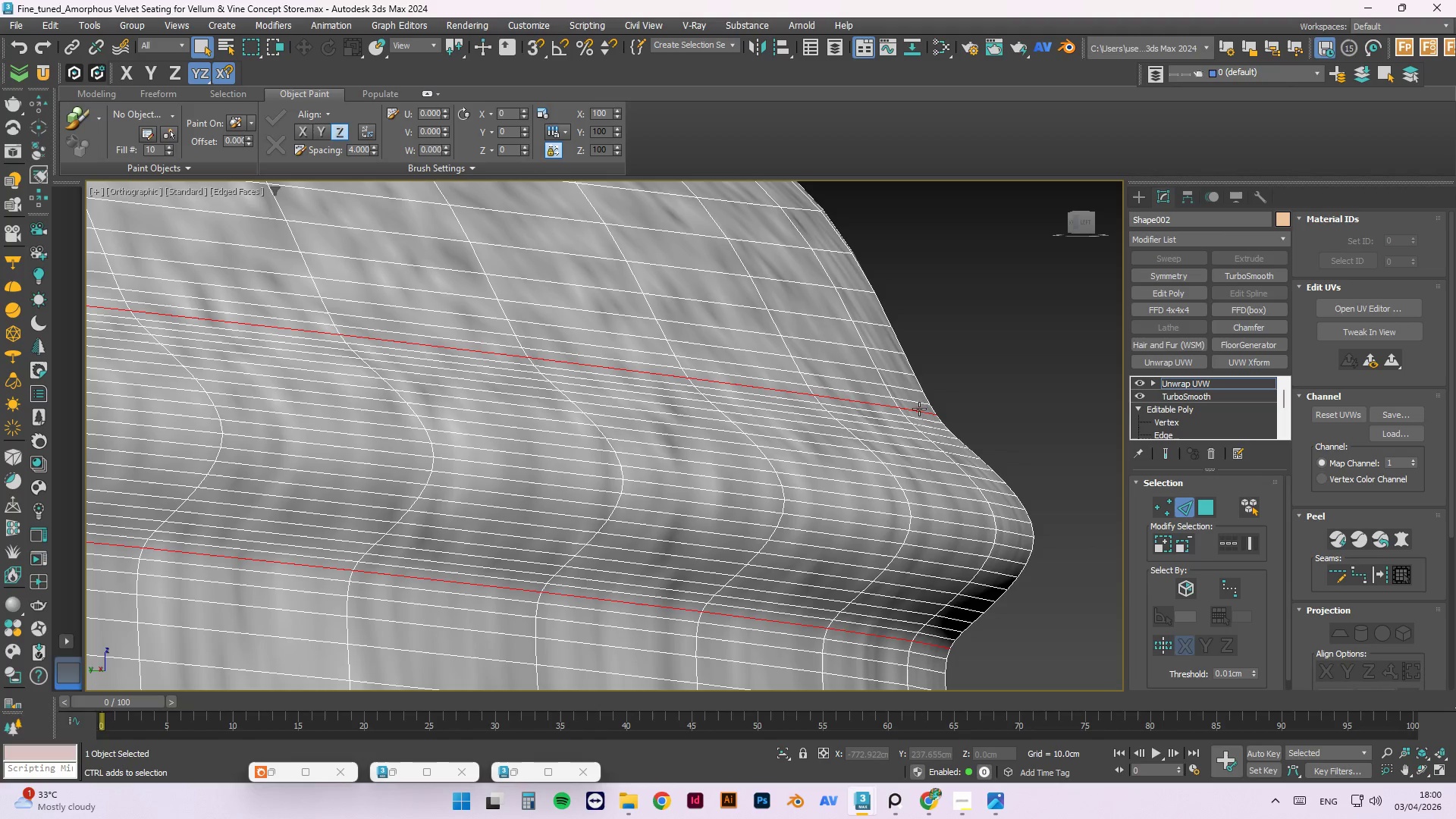 
key(Control+ControlLeft)
 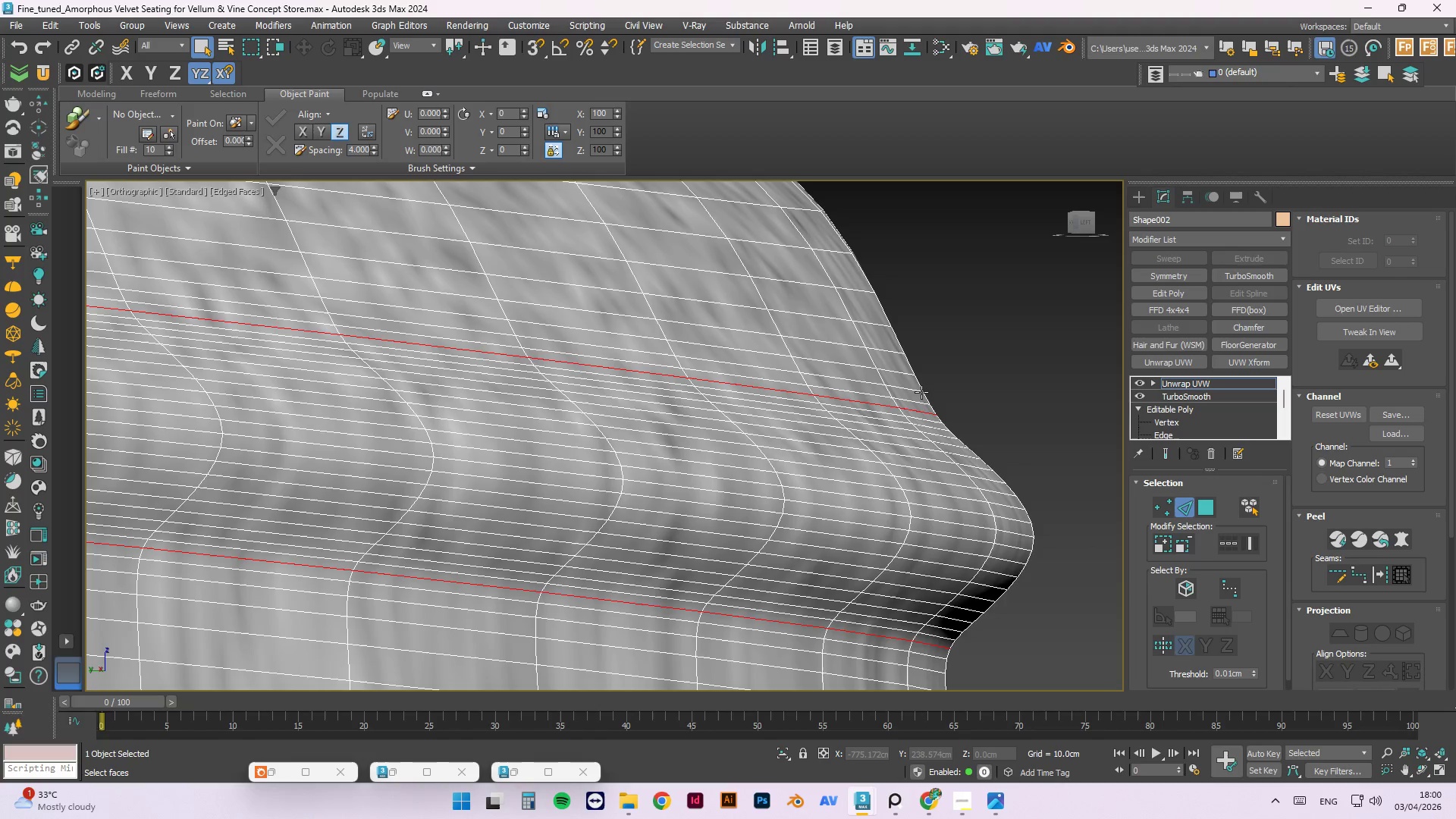 
scroll: coordinate [831, 472], scroll_direction: up, amount: 4.0
 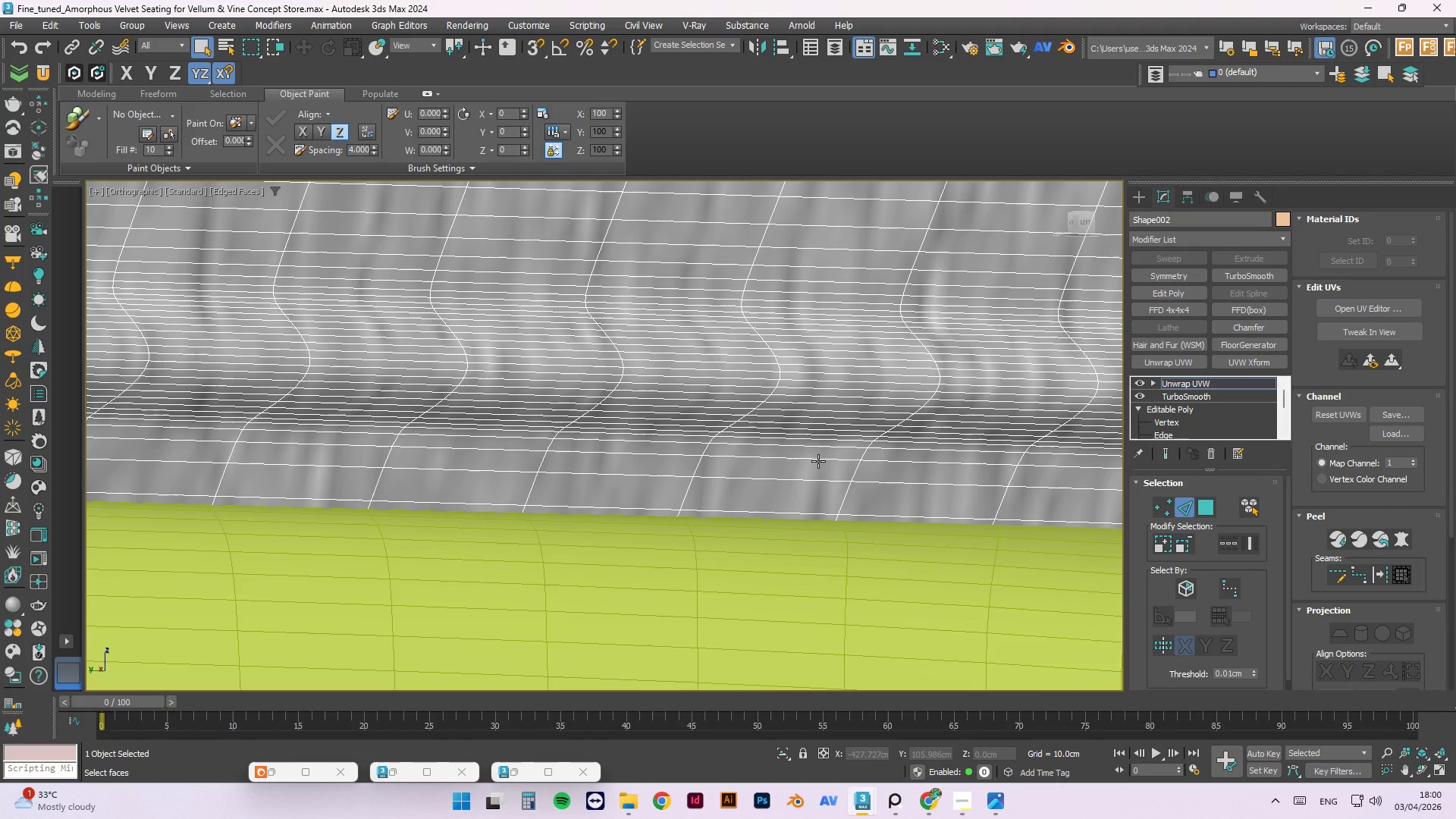 
wait(15.13)
 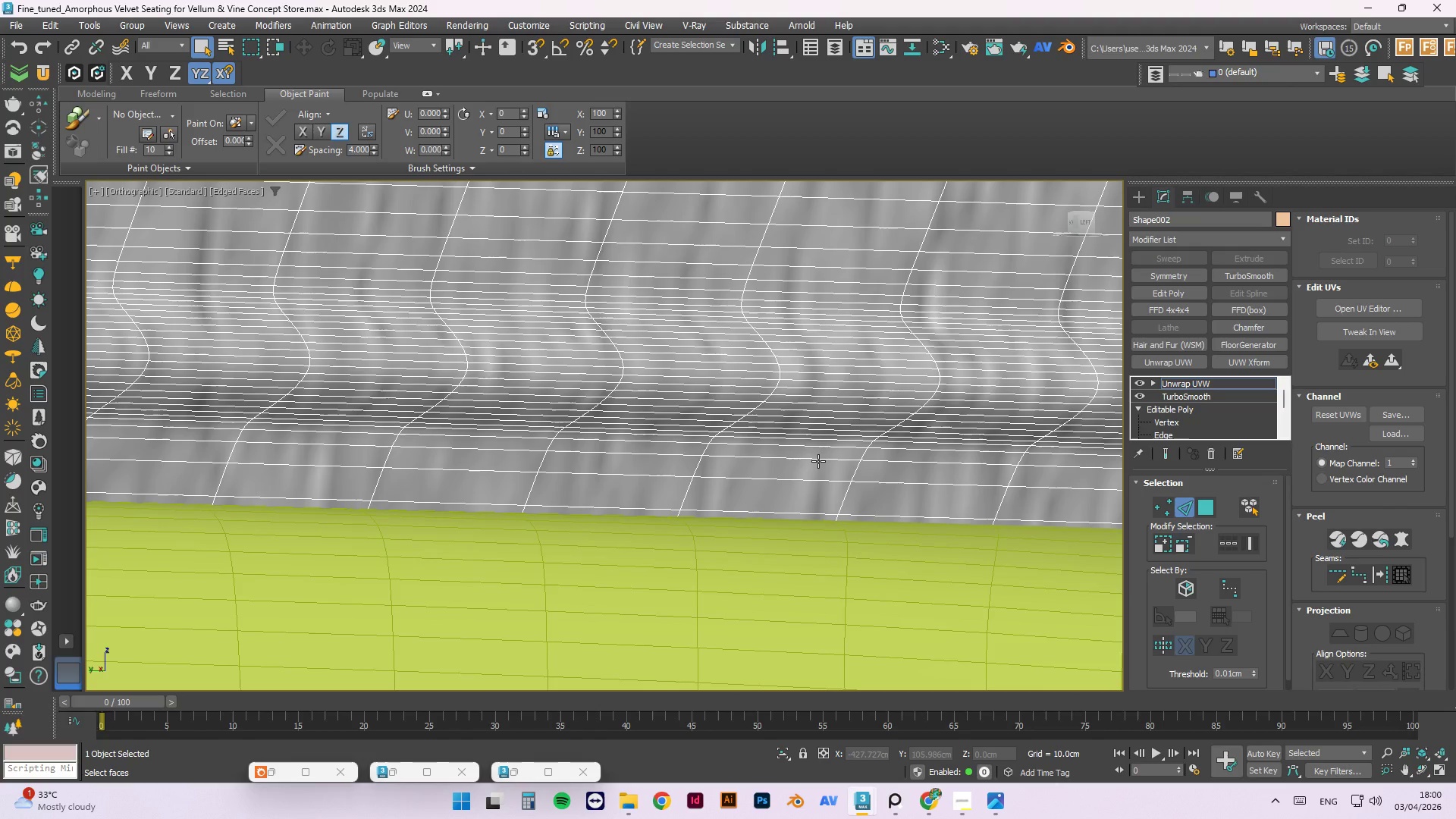 
hold_key(key=ControlLeft, duration=1.2)
left_click([832, 457])
 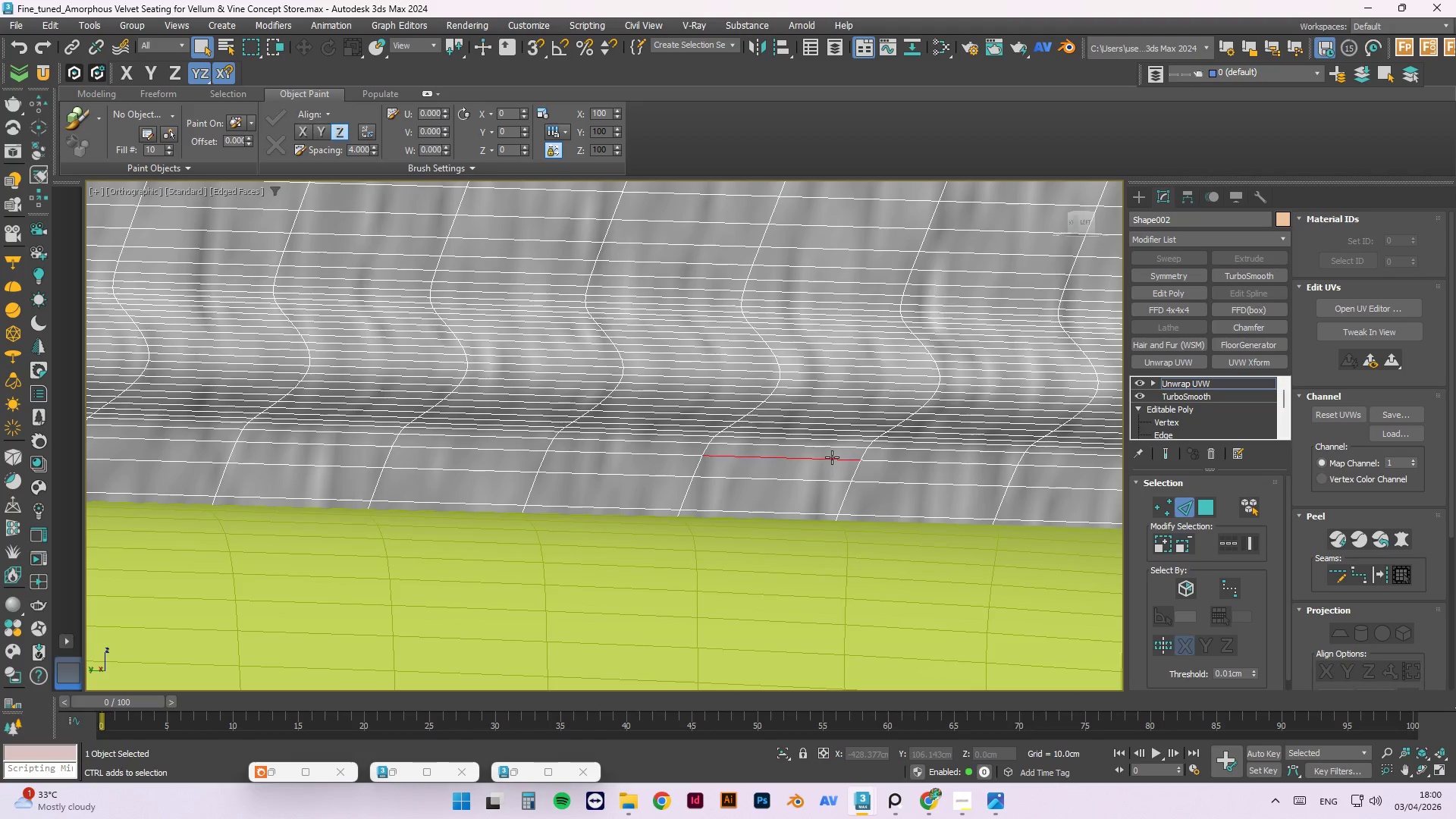 
double_click([832, 457])
 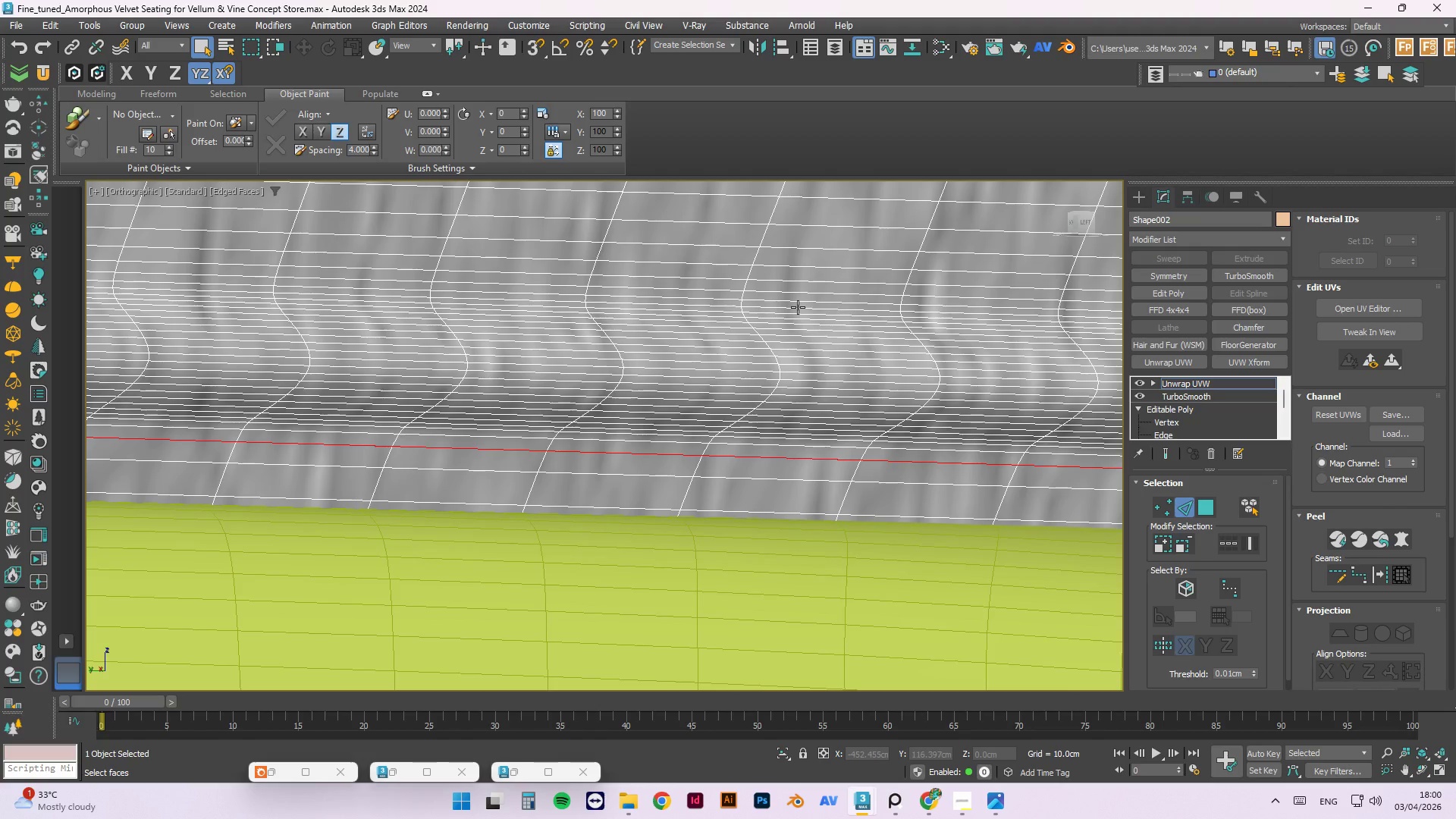 
wait(6.75)
 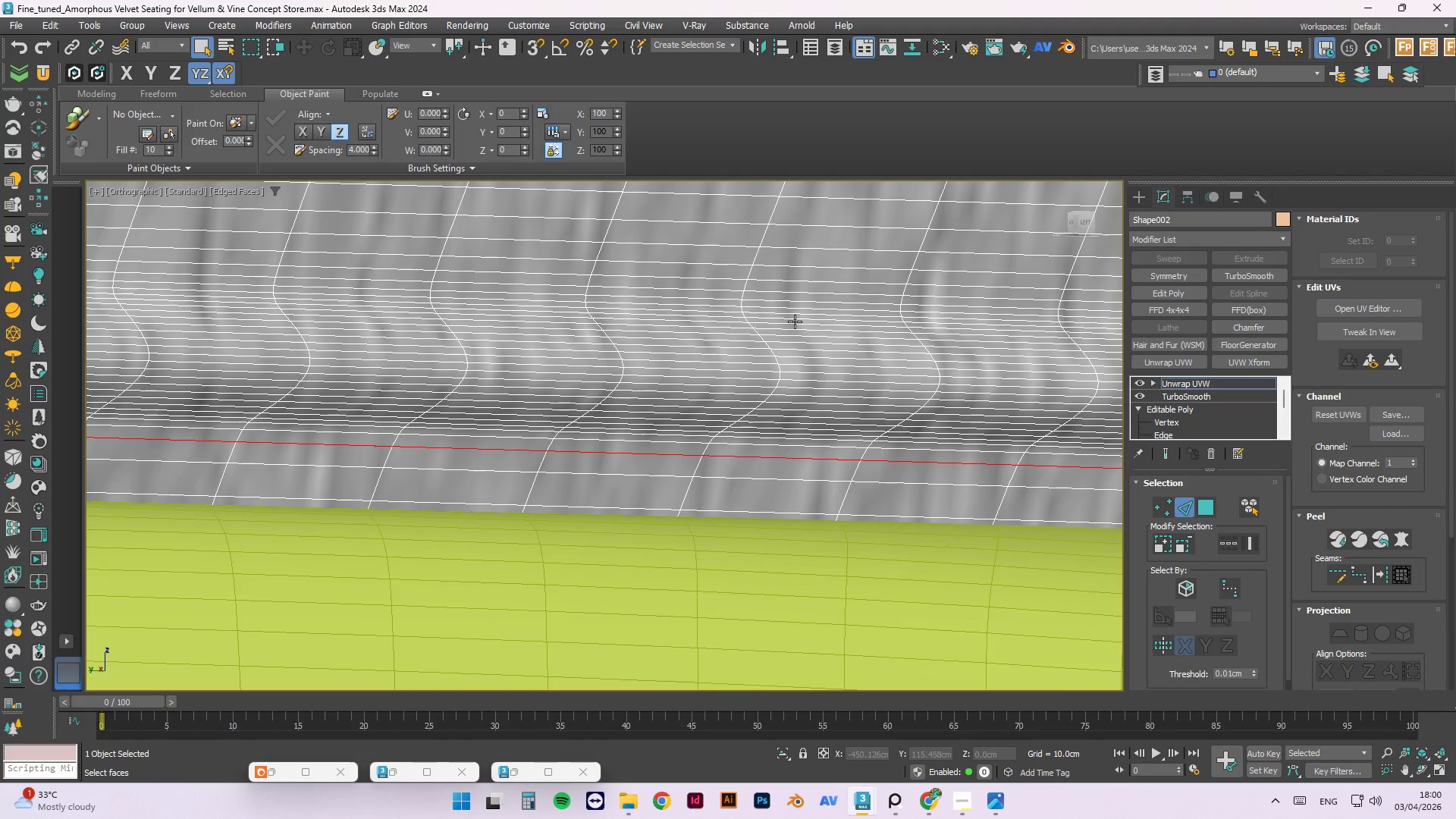 
hold_key(key=ControlLeft, duration=1.17)
left_click([792, 300])
 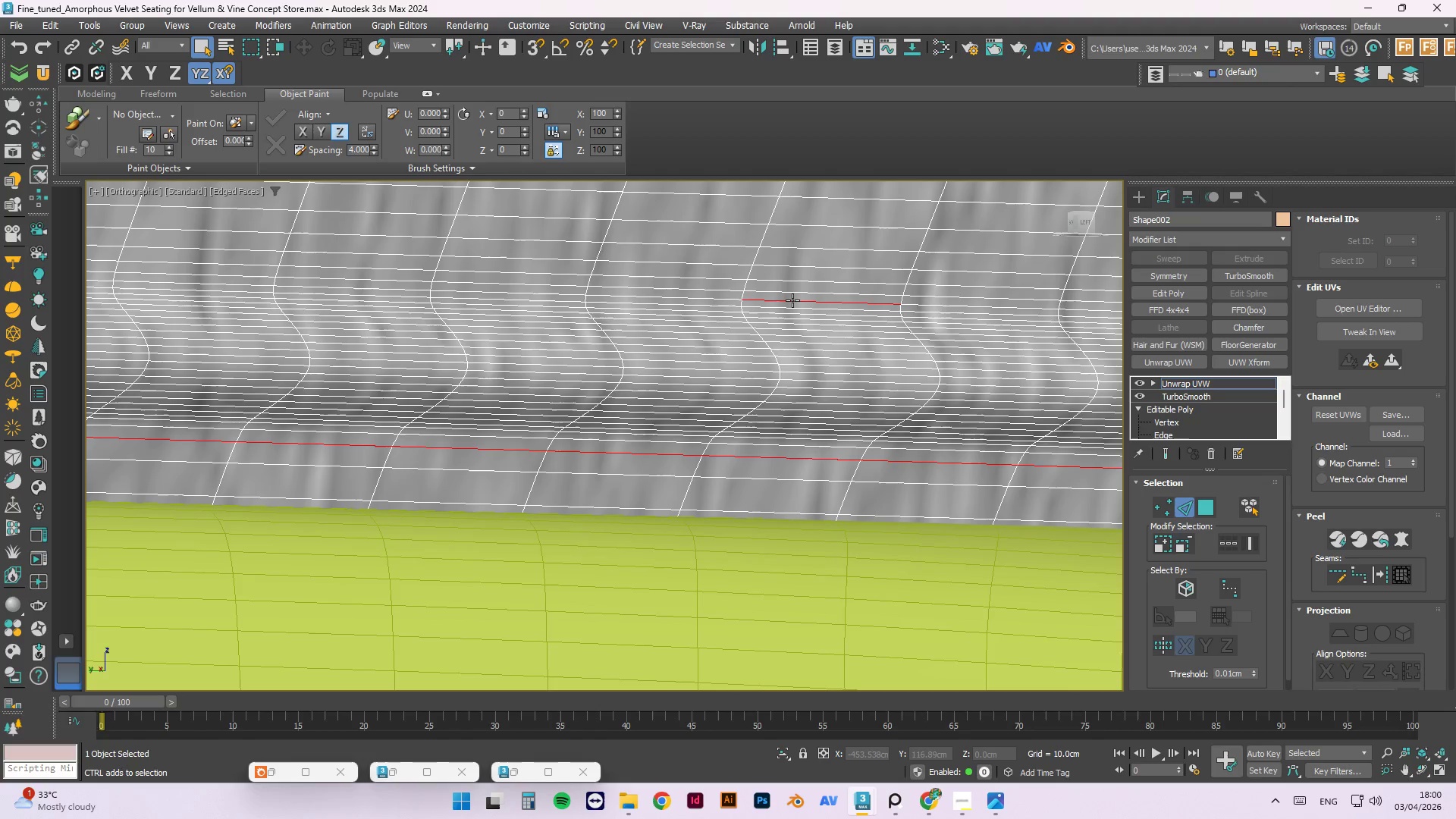 
double_click([792, 300])
 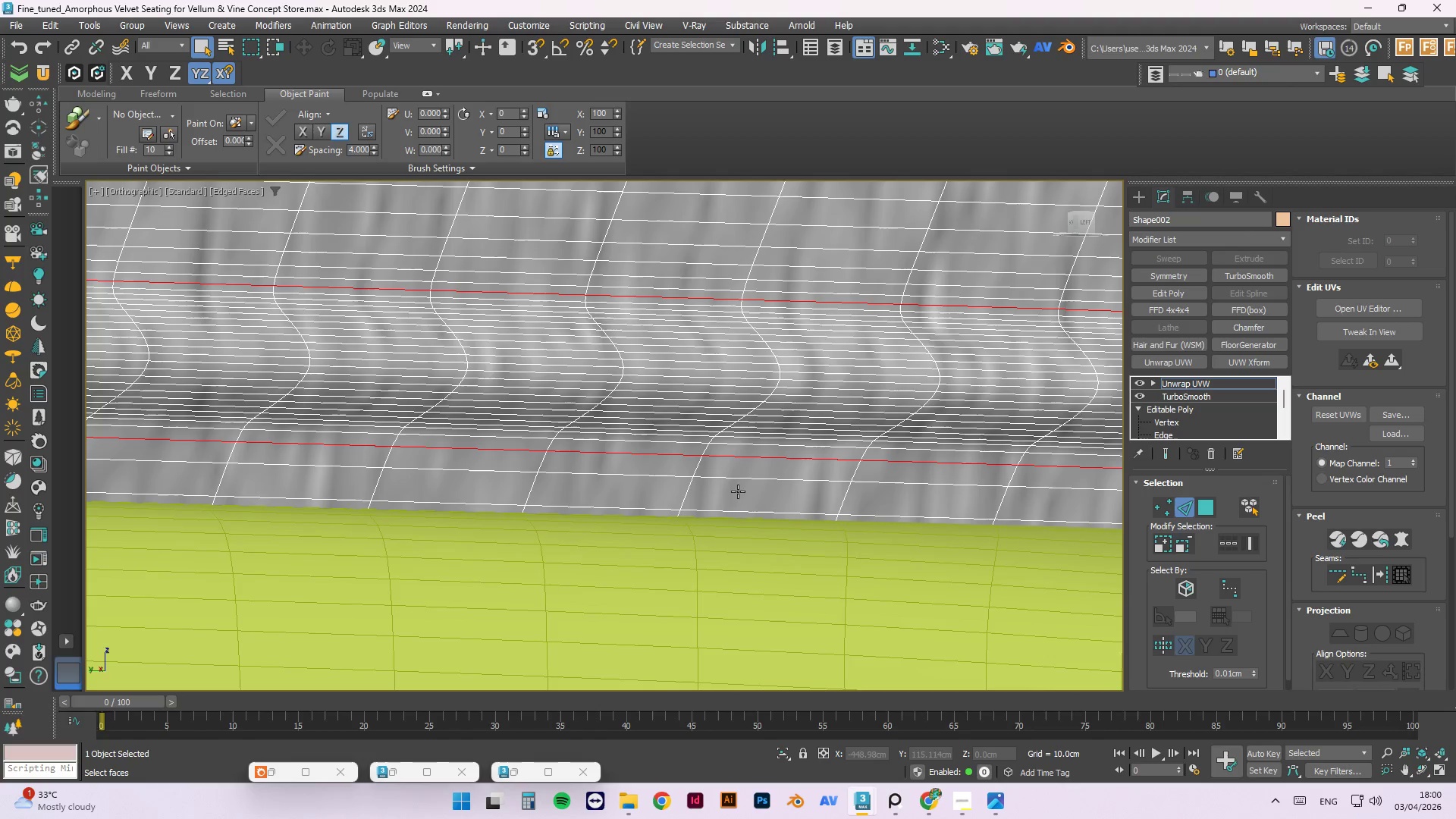 
scroll: coordinate [761, 510], scroll_direction: down, amount: 13.0
 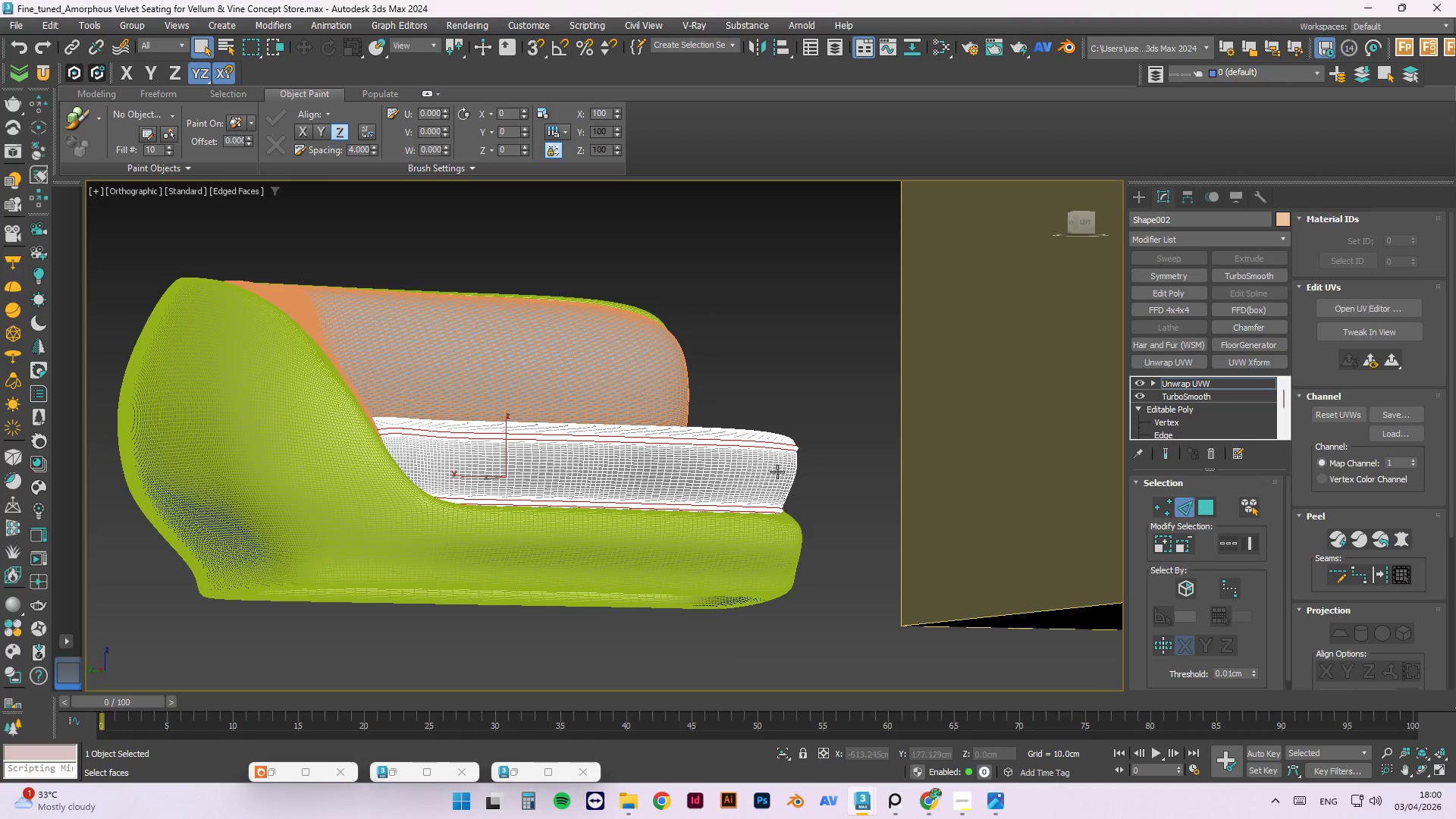 
hold_key(key=AltLeft, duration=1.53)
 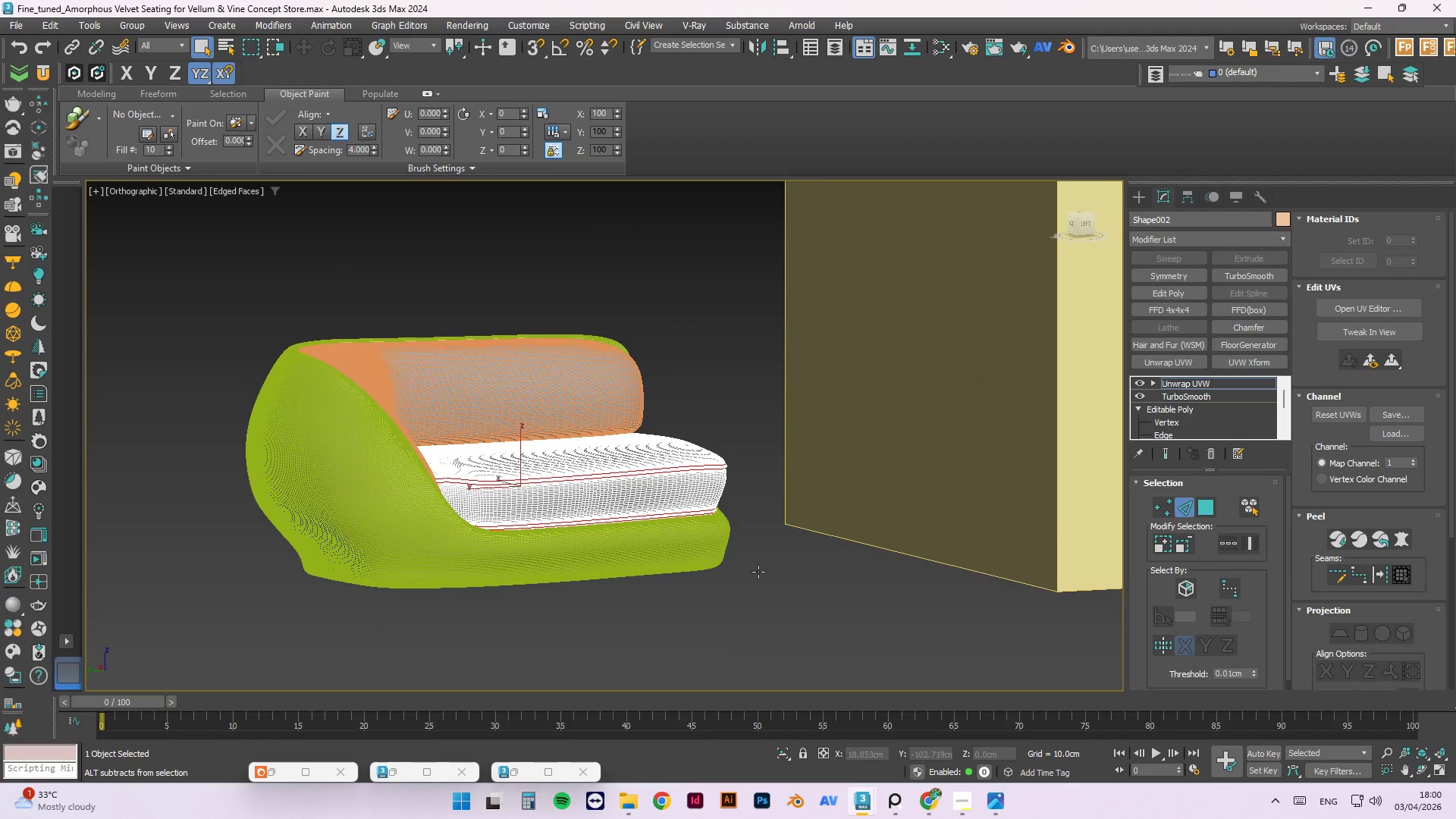 
scroll: coordinate [555, 508], scroll_direction: down, amount: 2.0
 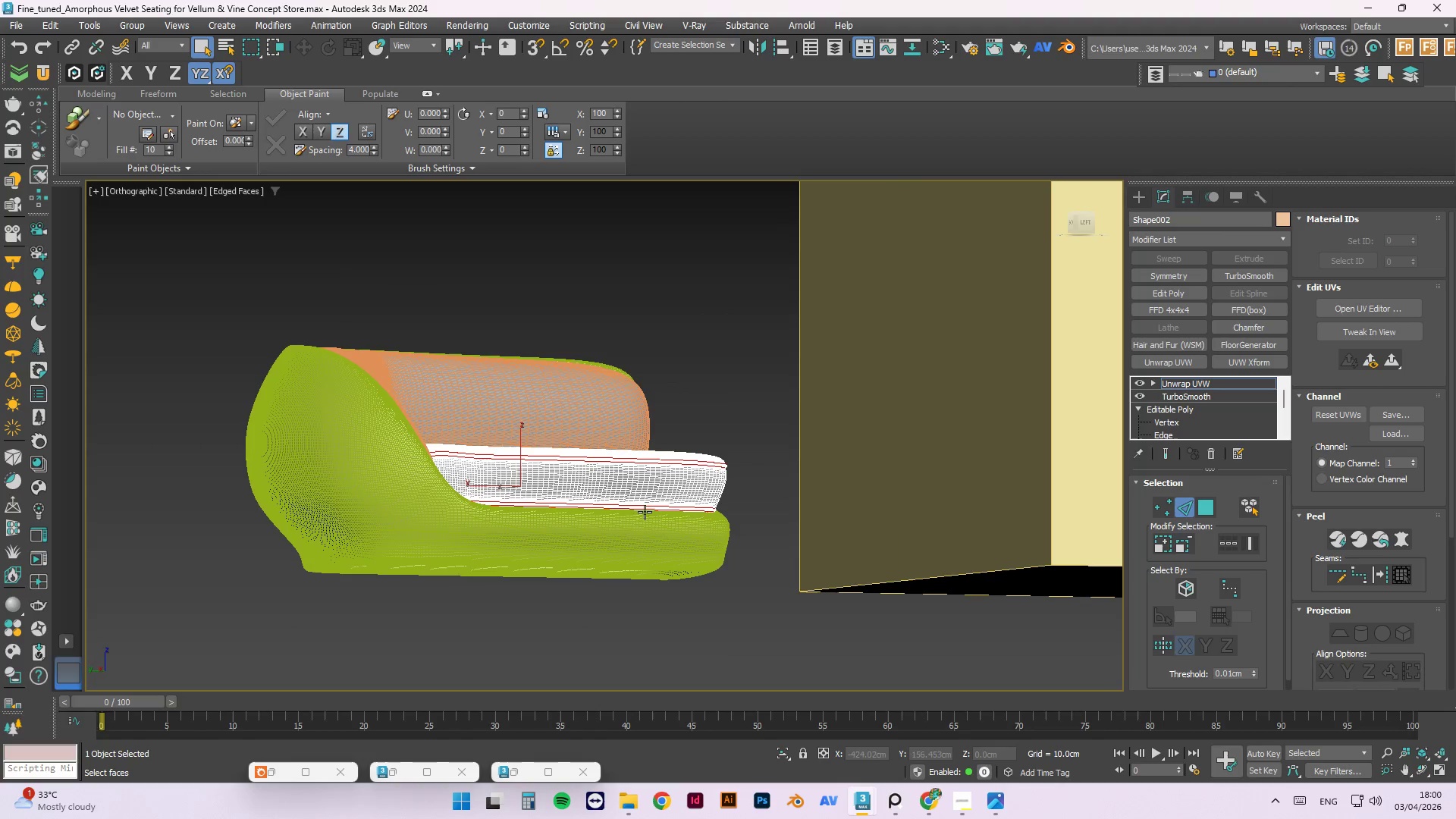 
hold_key(key=AltLeft, duration=0.64)
 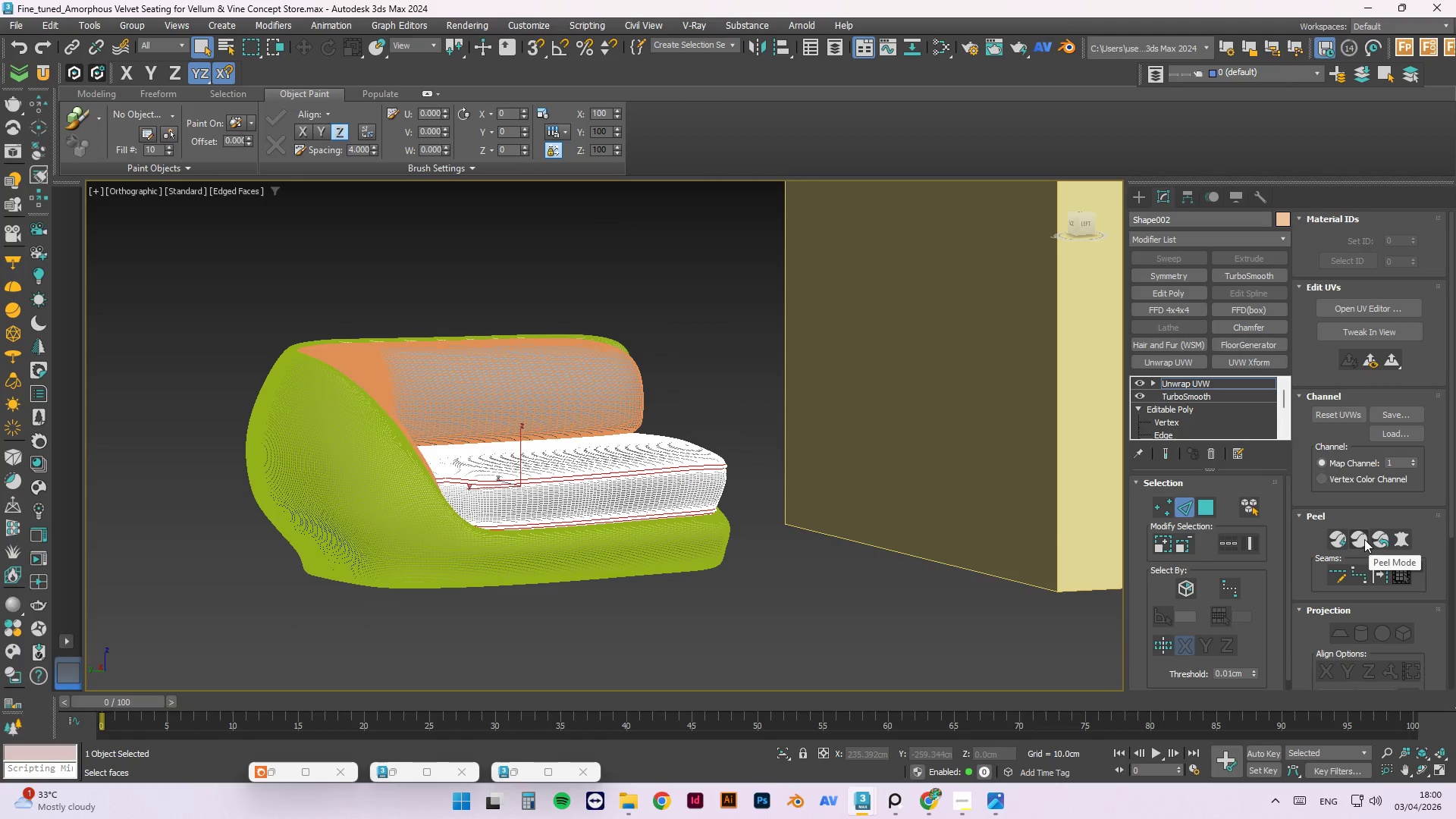 
mouse_move([1336, 519])
 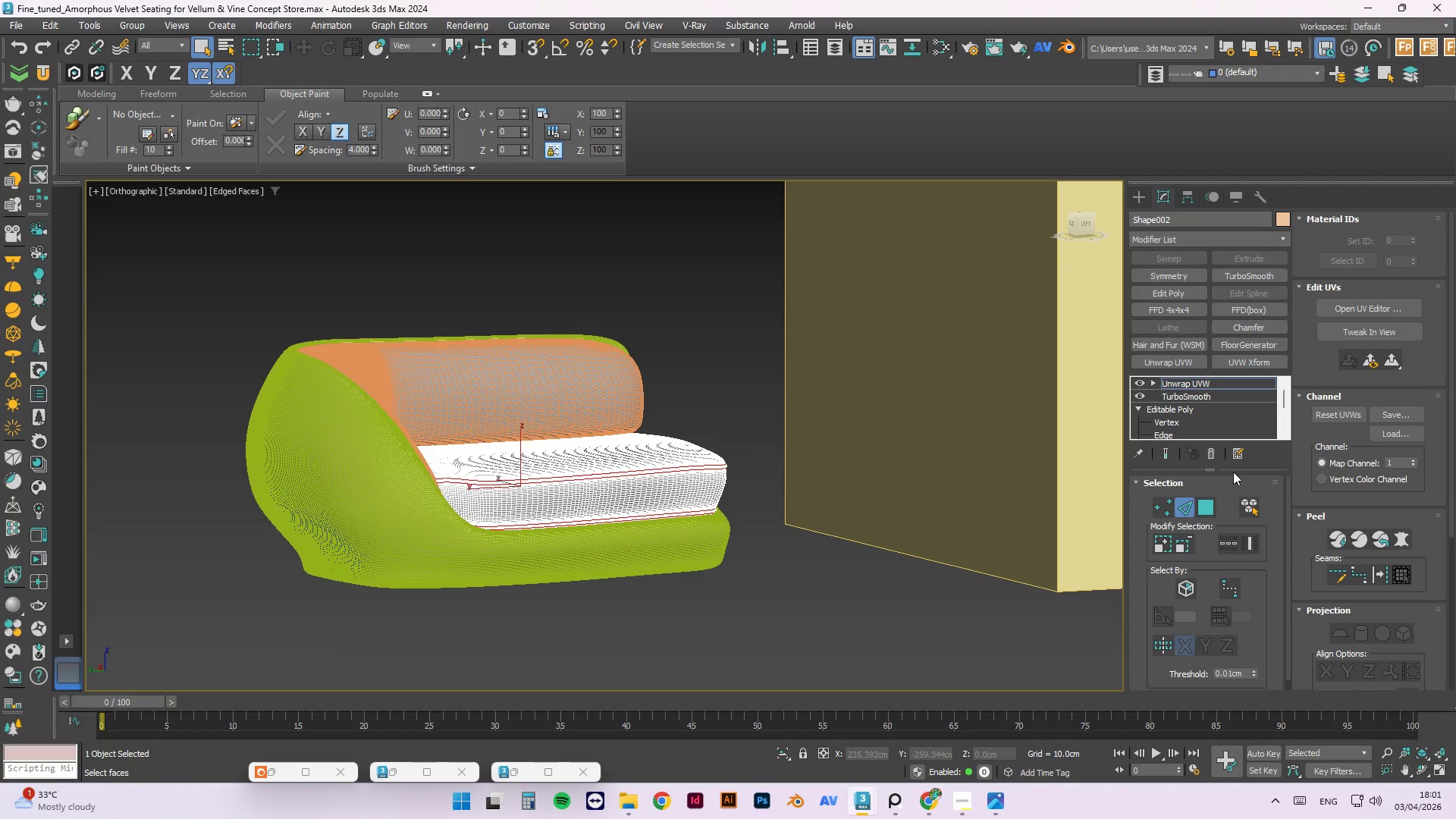 
wait(39.36)
 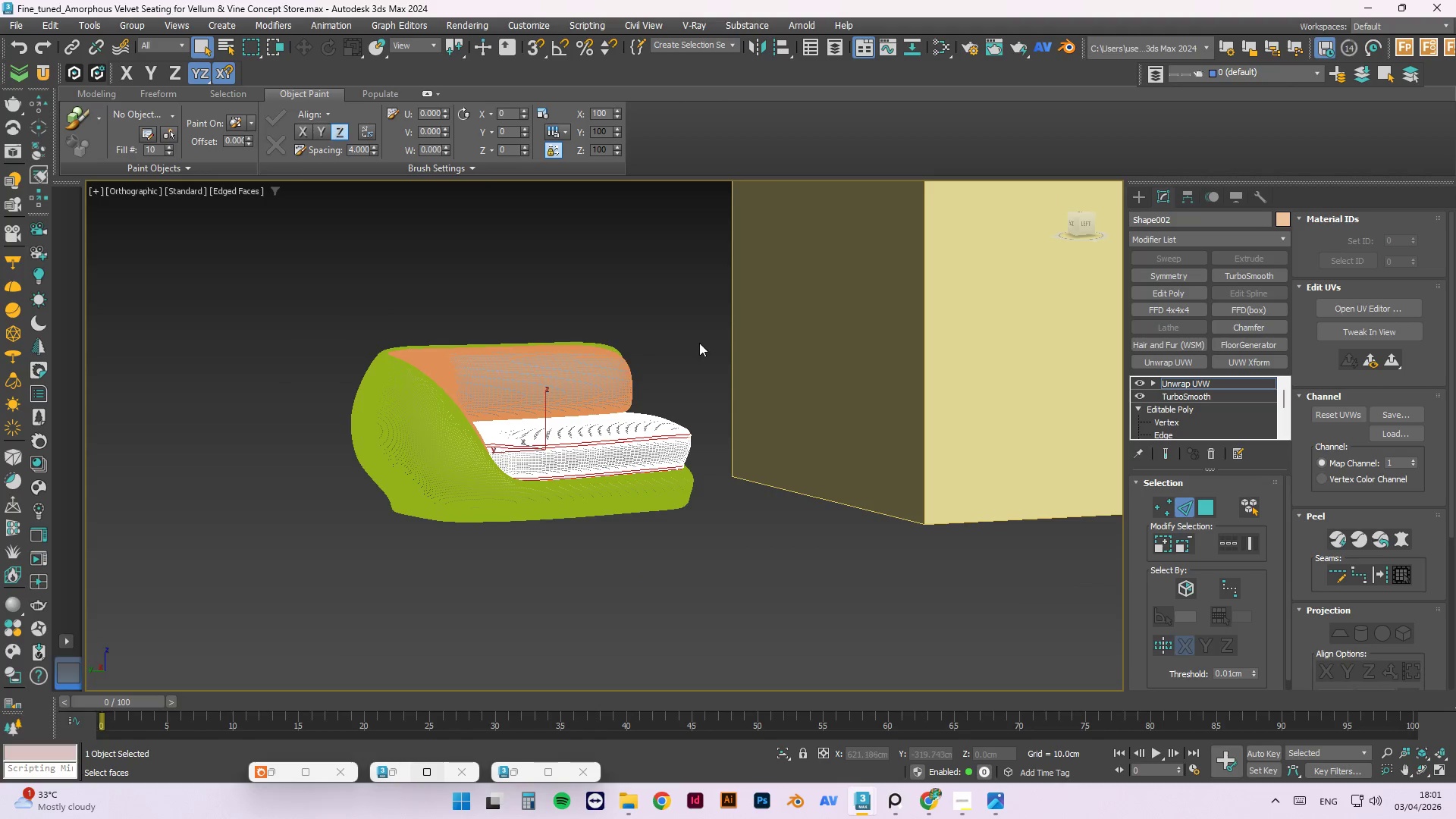 
hold_key(key=AltLeft, duration=1.5)
 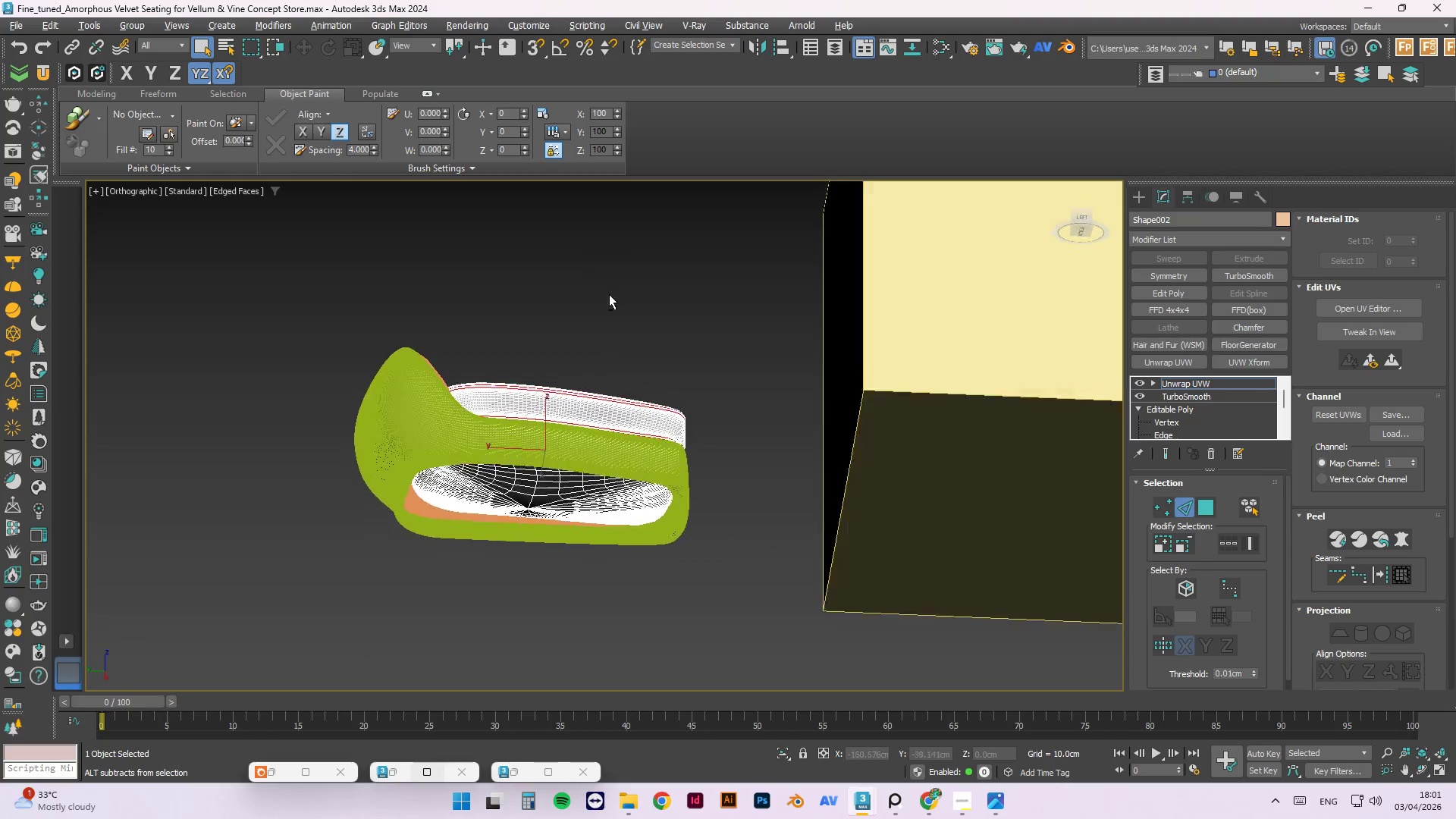 
scroll: coordinate [605, 362], scroll_direction: down, amount: 1.0
 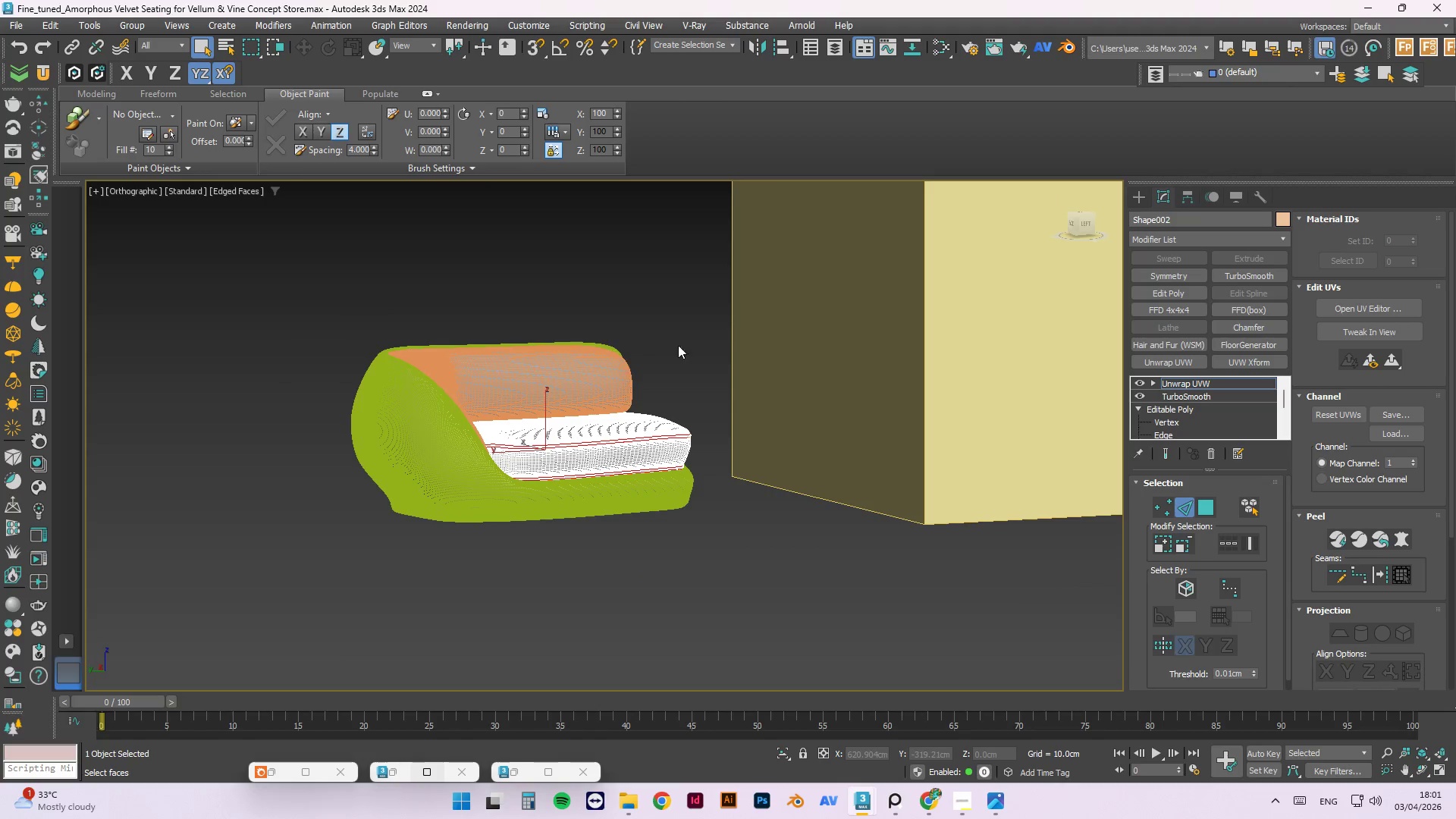 
hold_key(key=AltLeft, duration=1.53)
 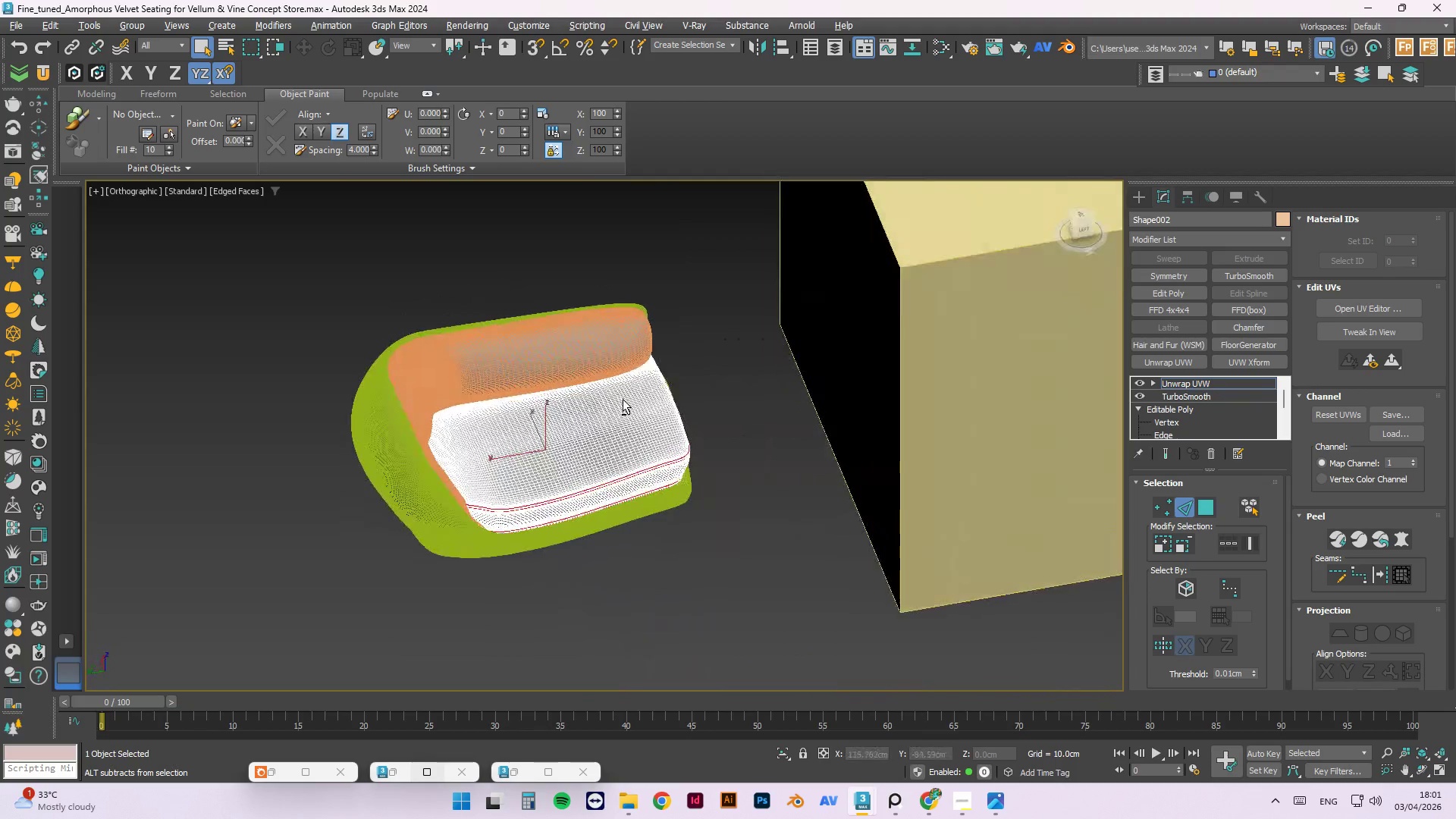 
hold_key(key=AltLeft, duration=1.5)
 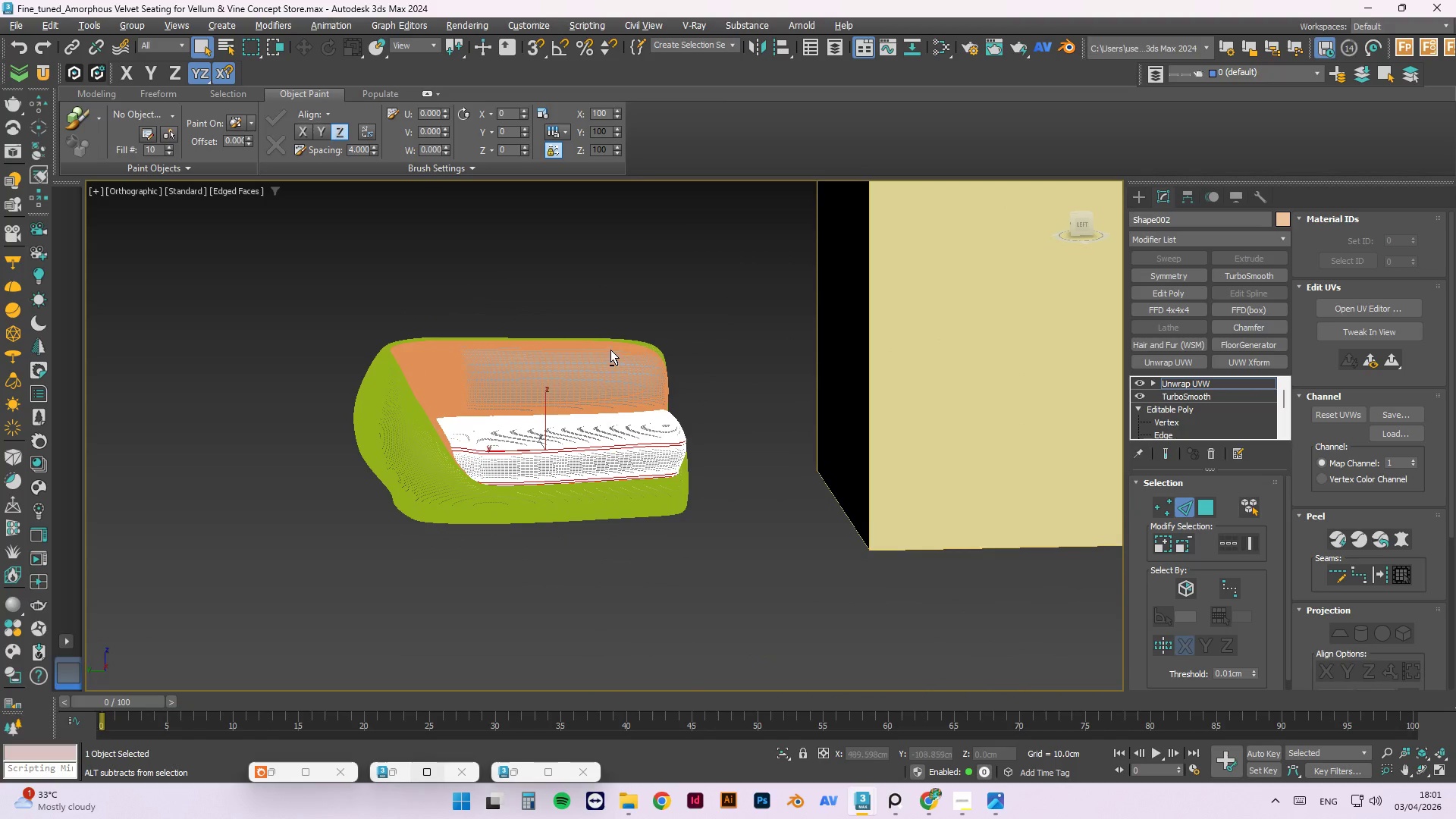 
key(Alt+AltLeft)
 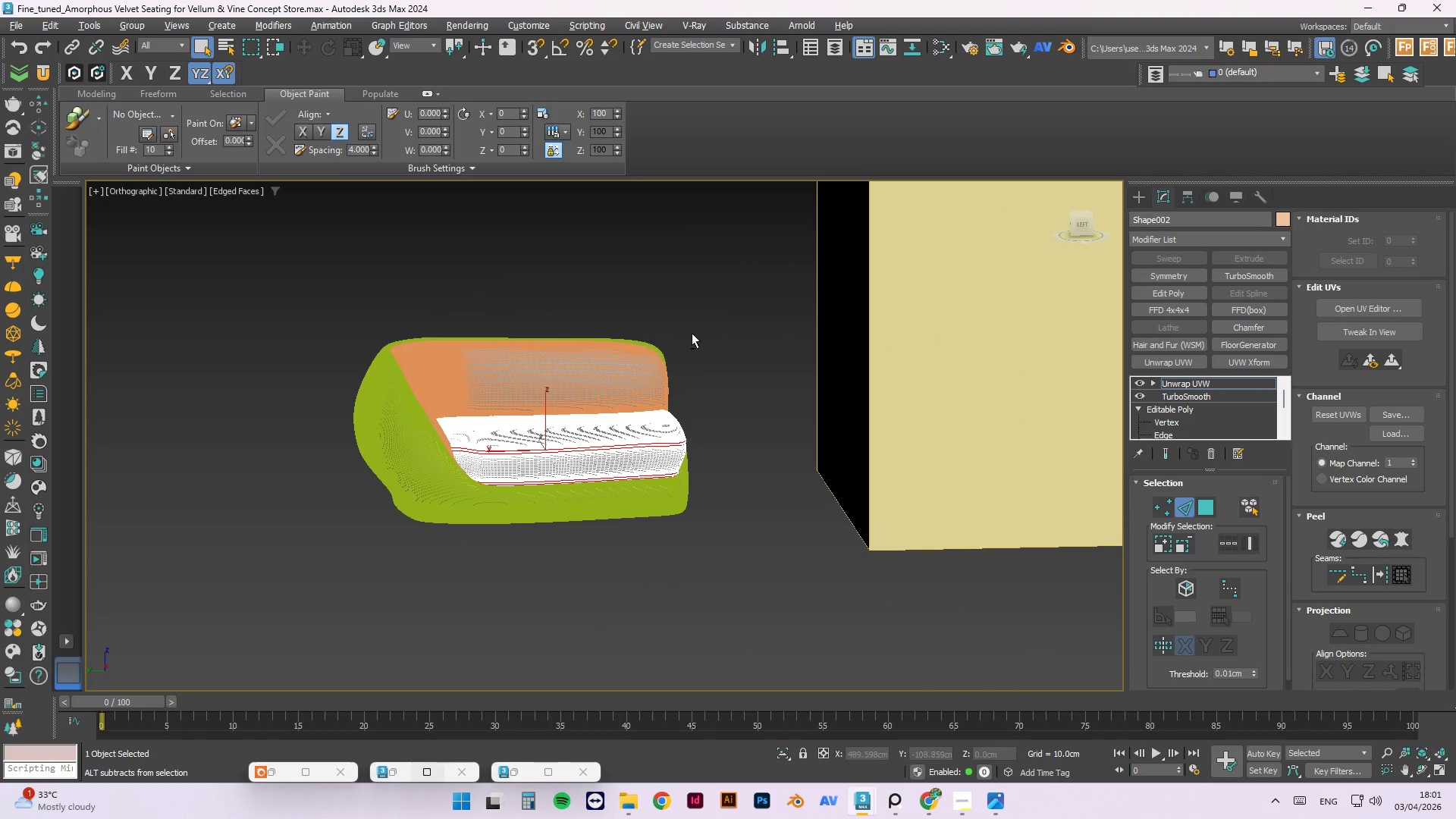 
key(Alt+AltLeft)
 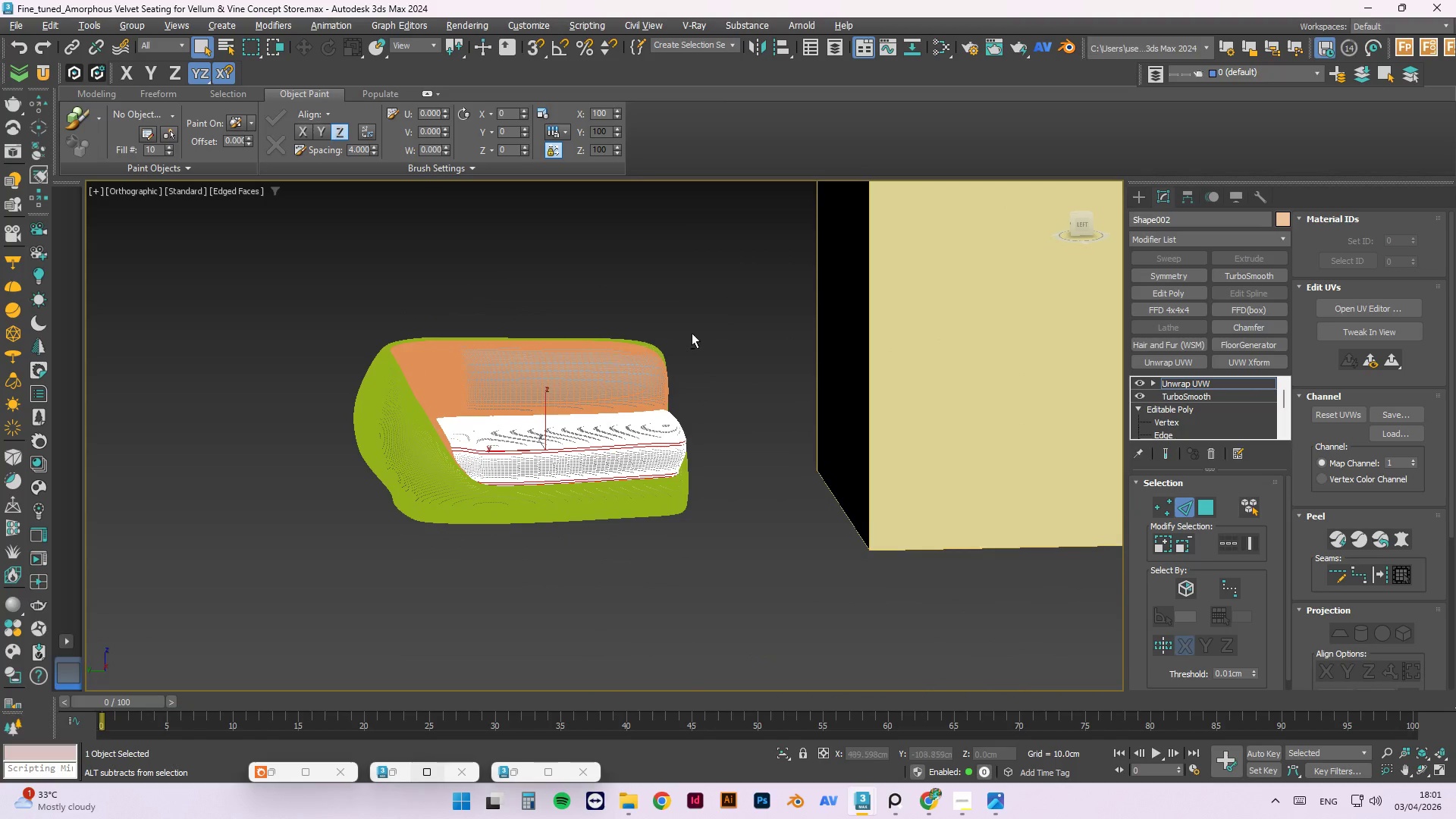 
key(Alt+AltLeft)
 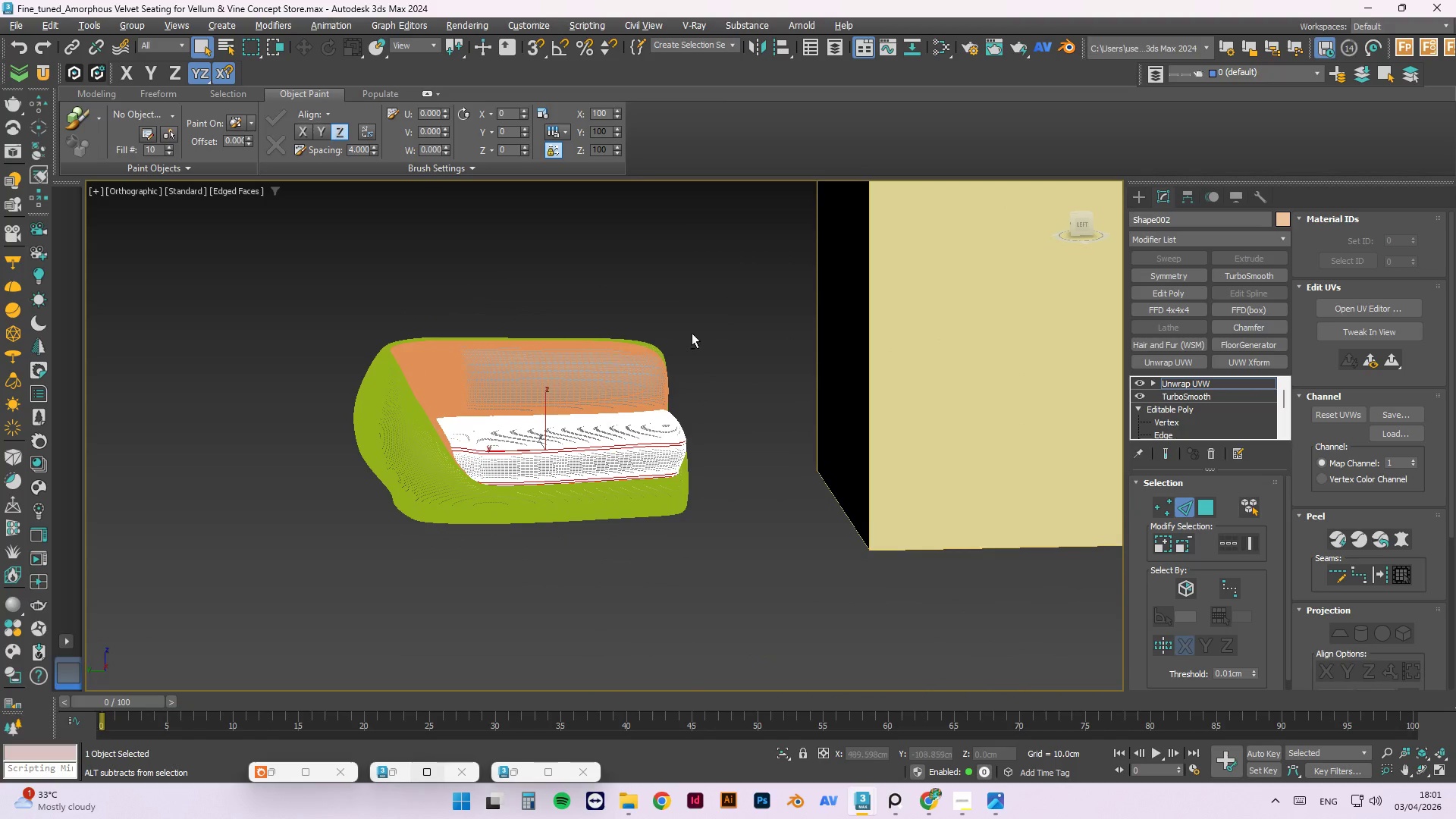 
key(Alt+AltLeft)
 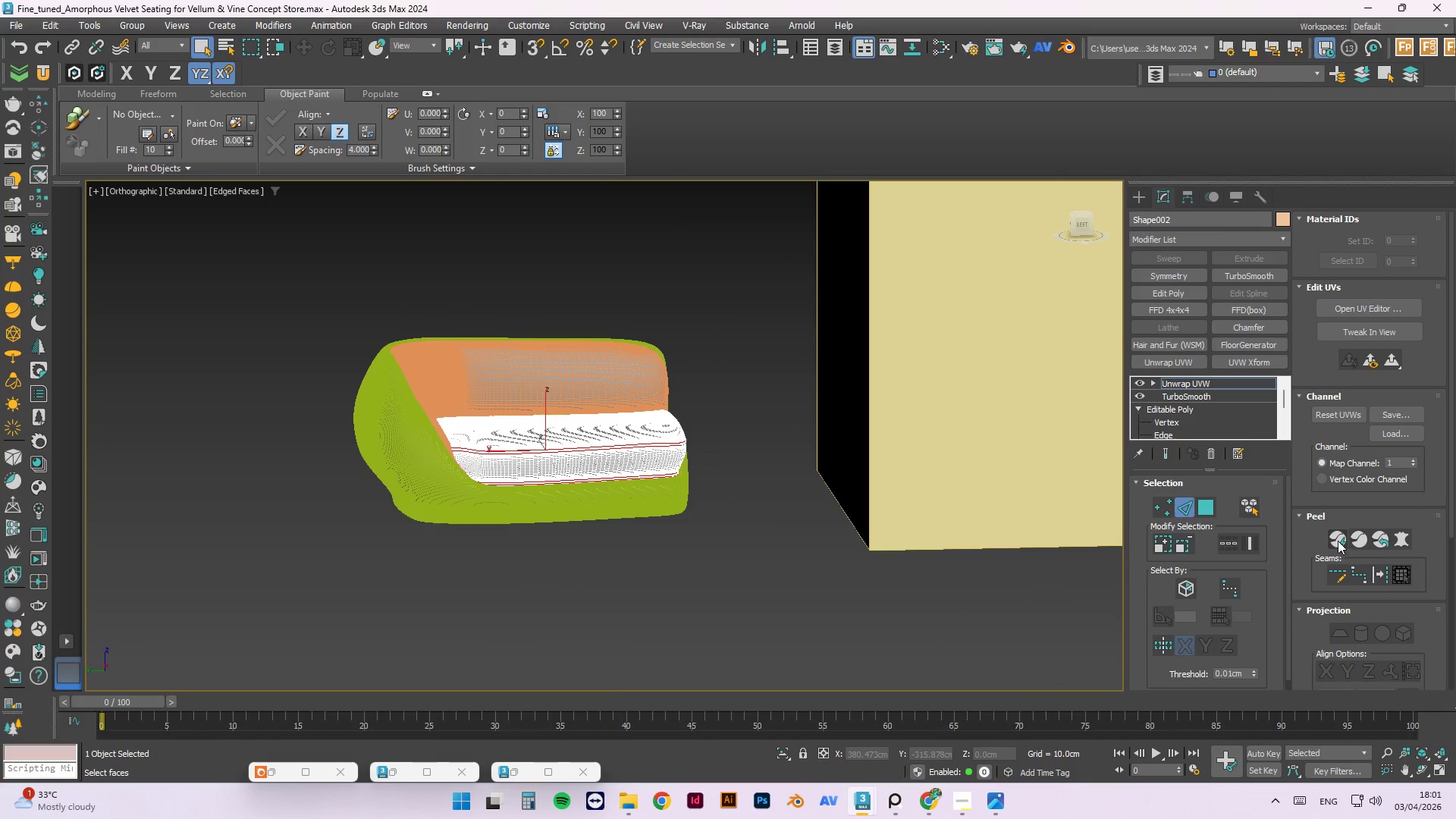 
left_click([1338, 541])
 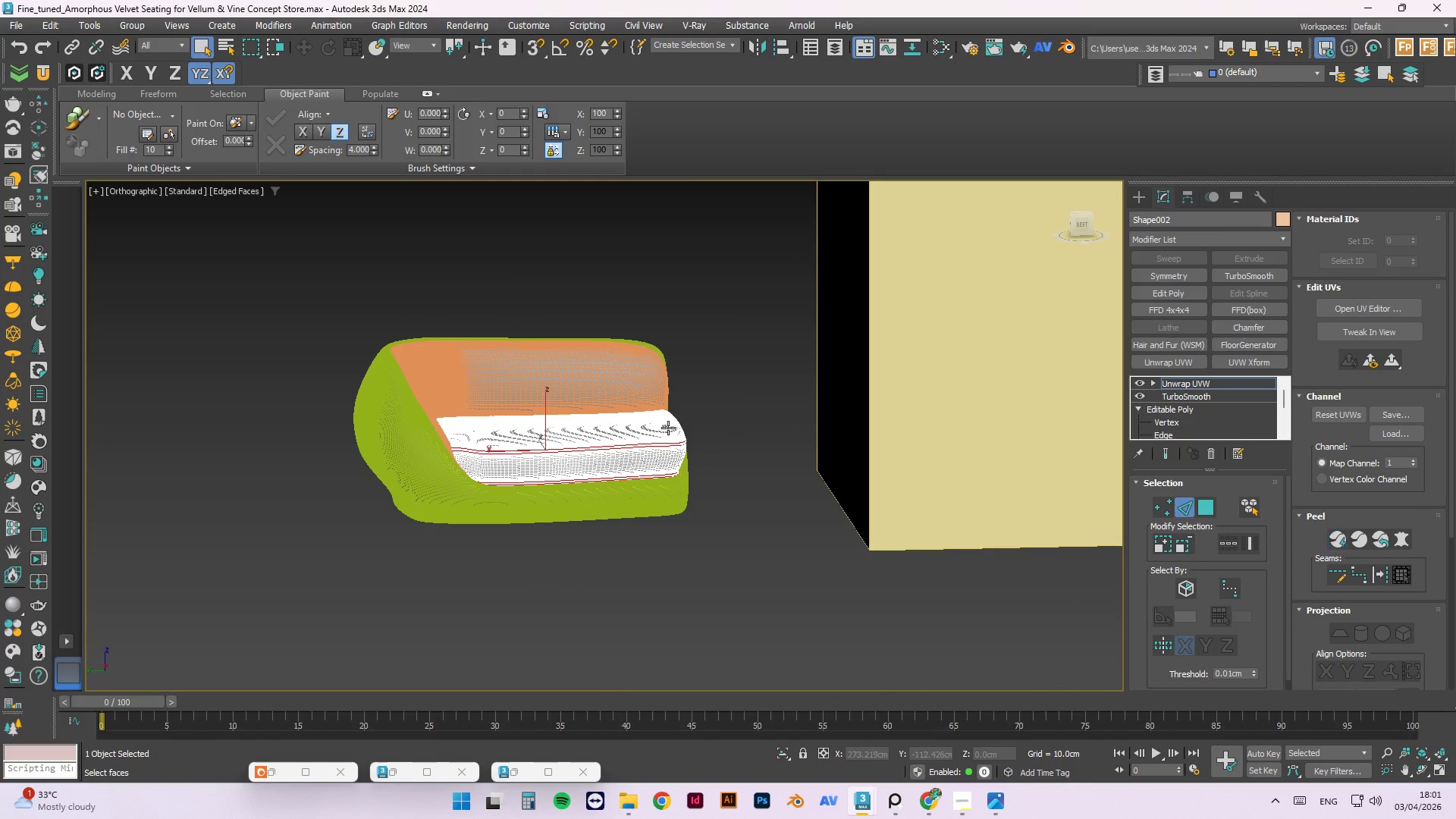 
scroll: coordinate [679, 438], scroll_direction: up, amount: 14.0
 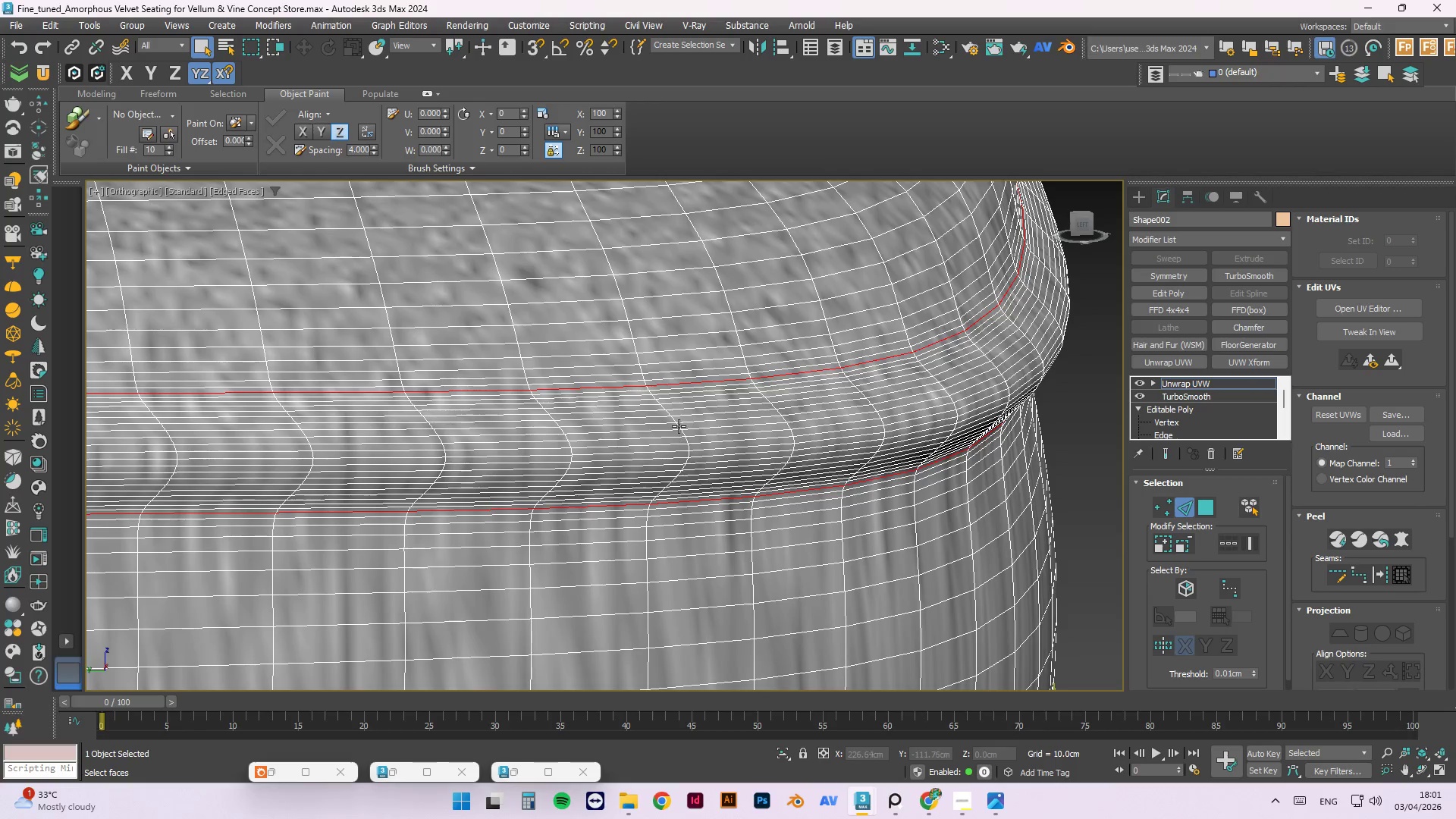 
scroll: coordinate [962, 387], scroll_direction: down, amount: 9.0
 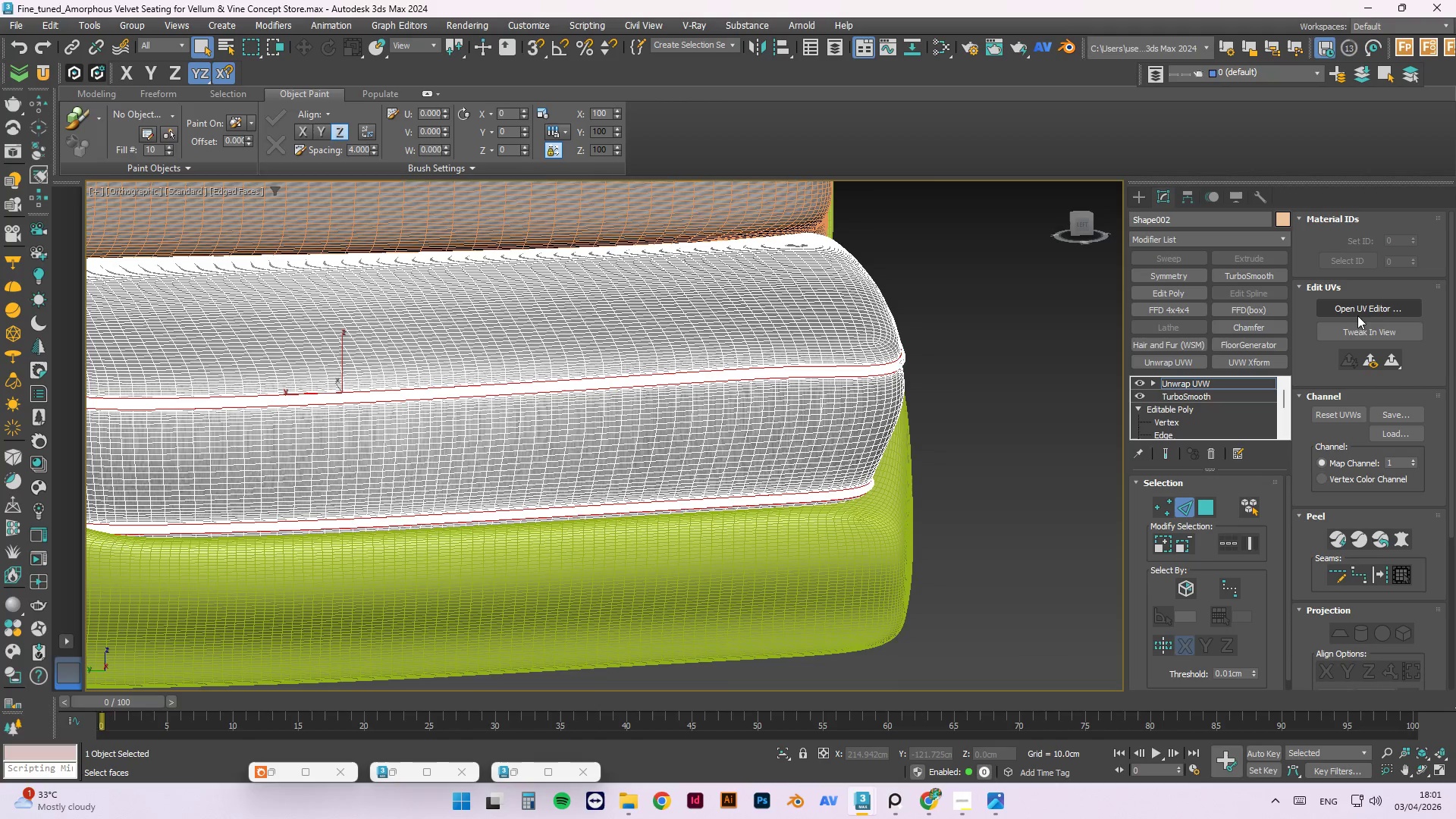 
left_click([1356, 307])
 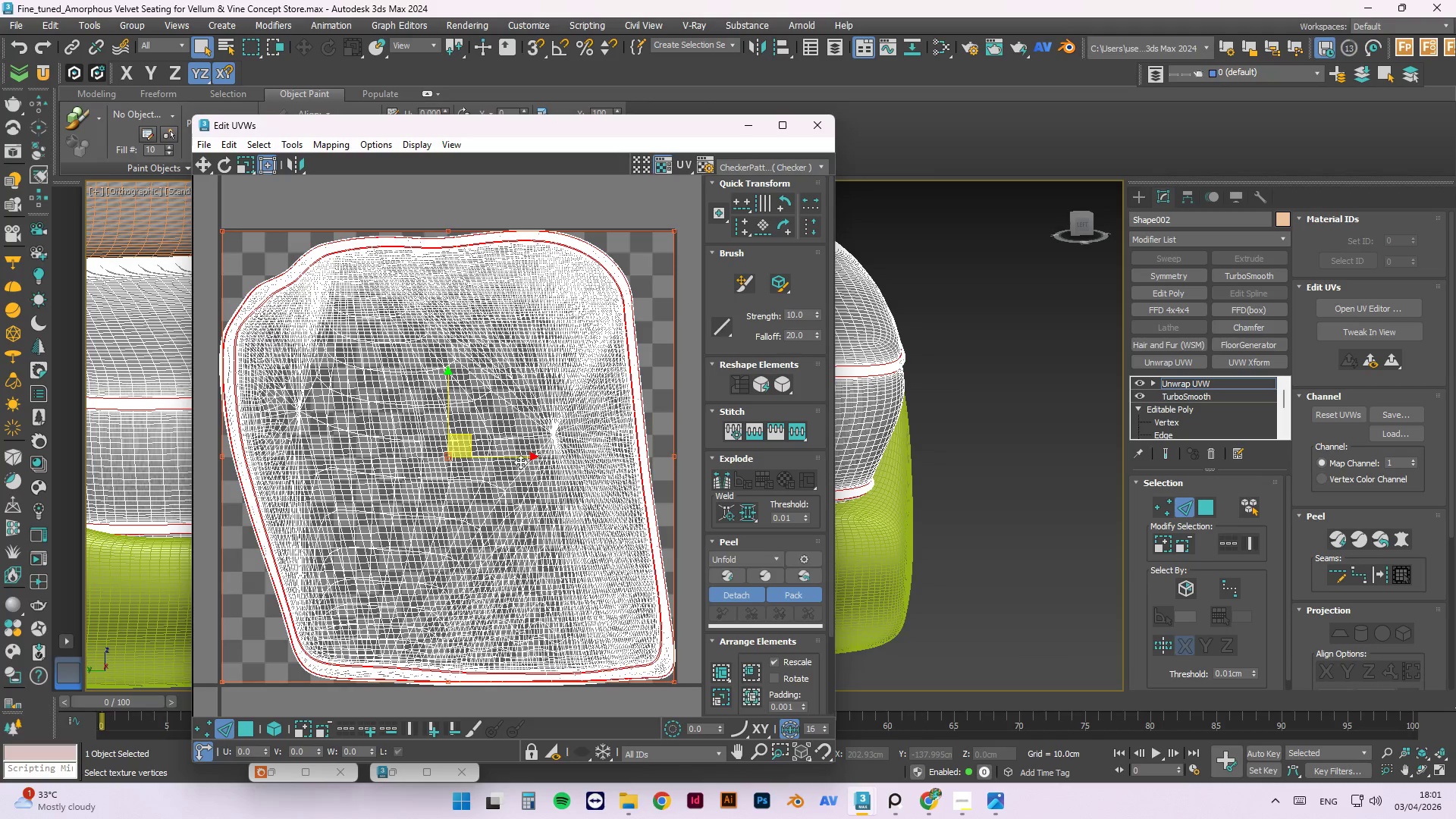 
scroll: coordinate [394, 369], scroll_direction: down, amount: 3.0
 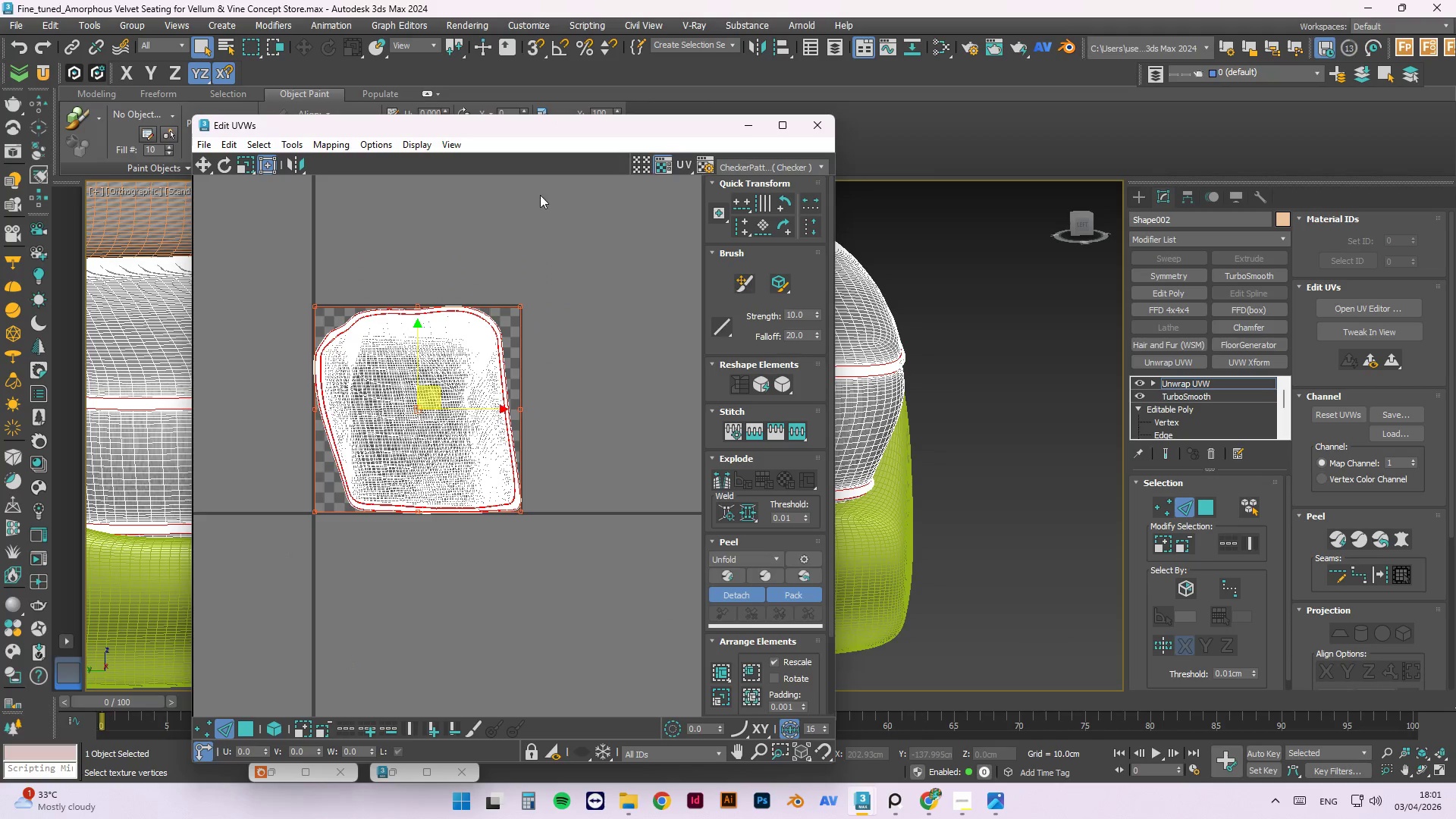 
left_click([300, 142])
 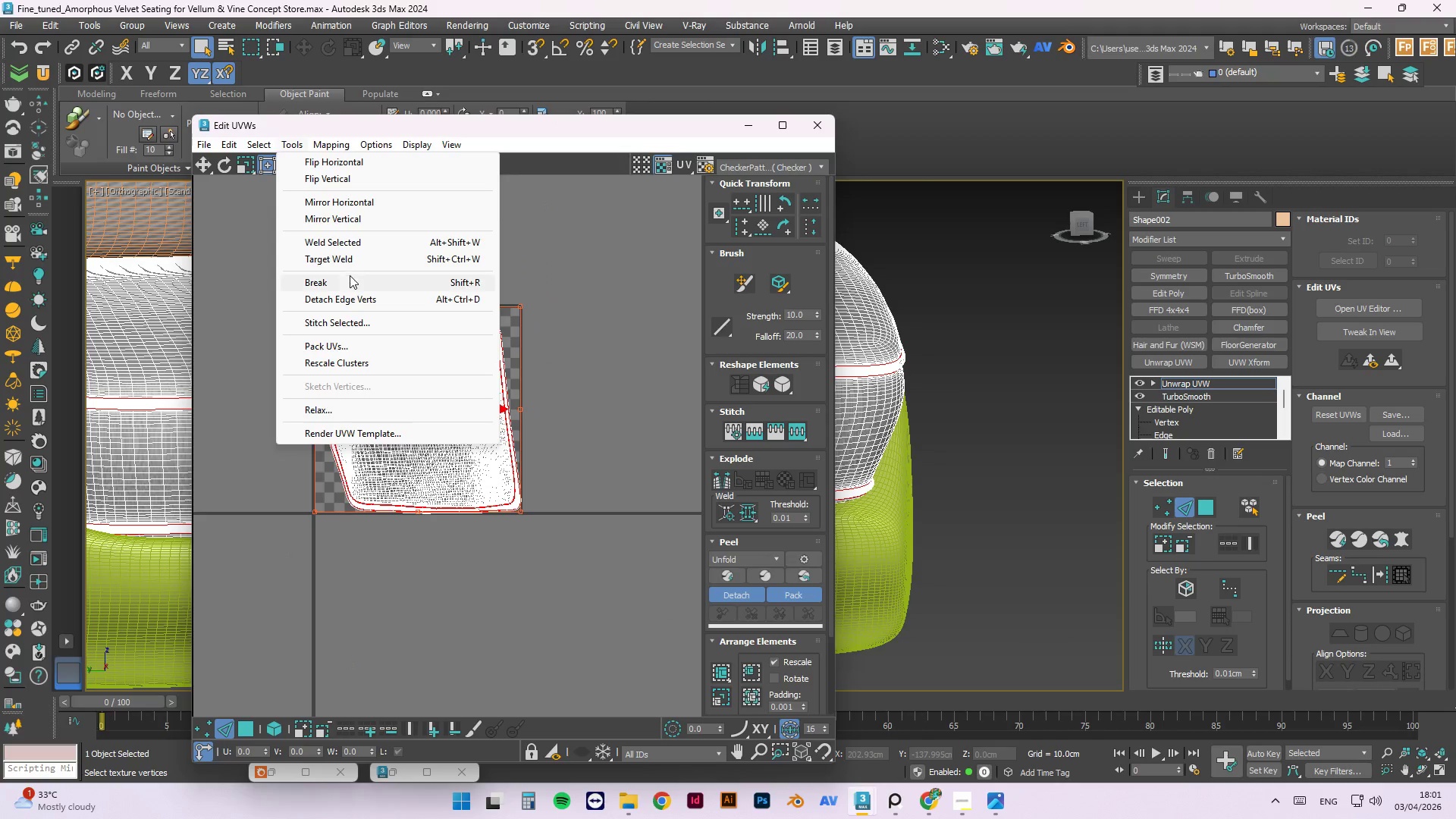 
left_click([353, 281])
 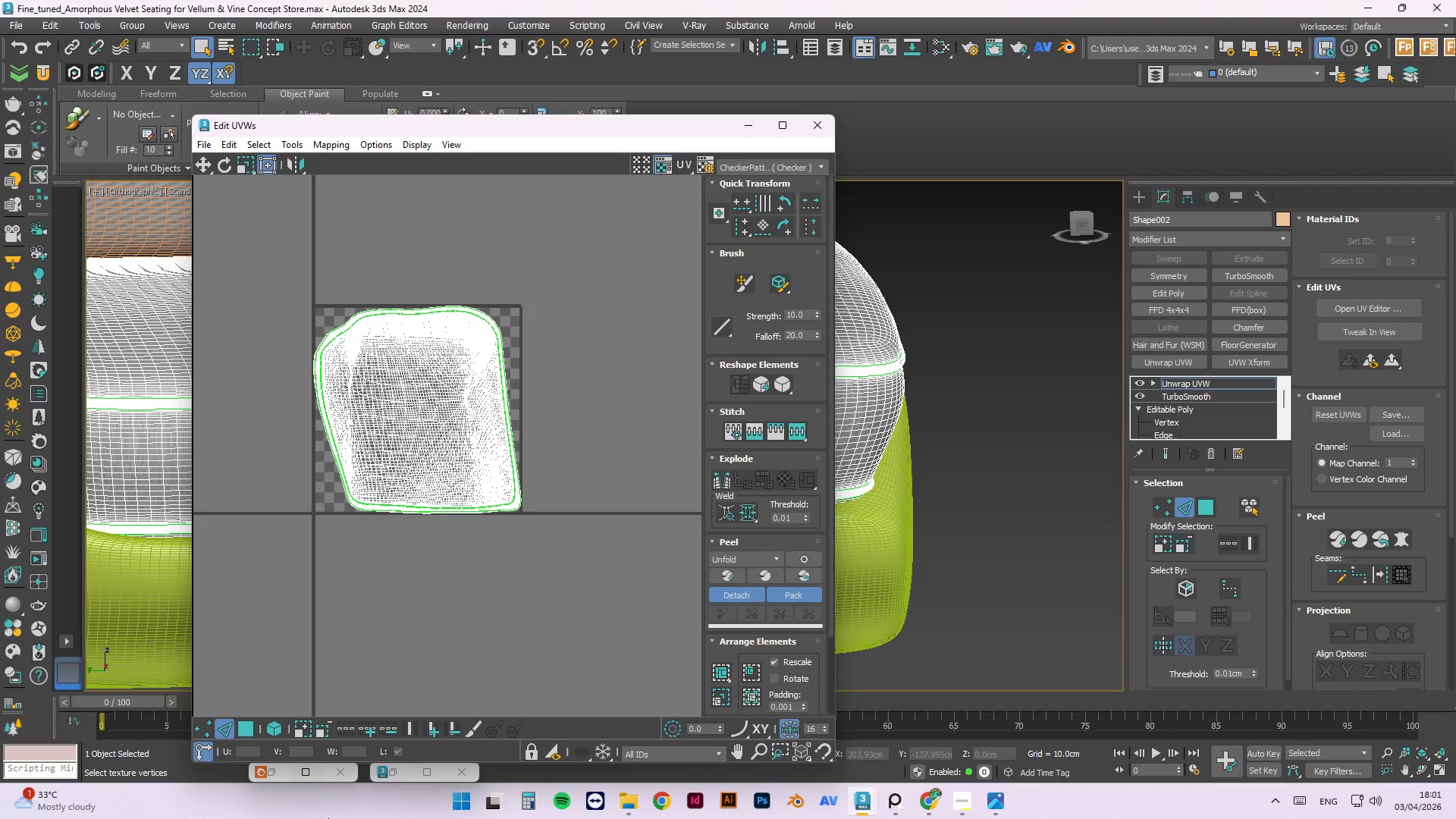 
left_click([244, 725])
 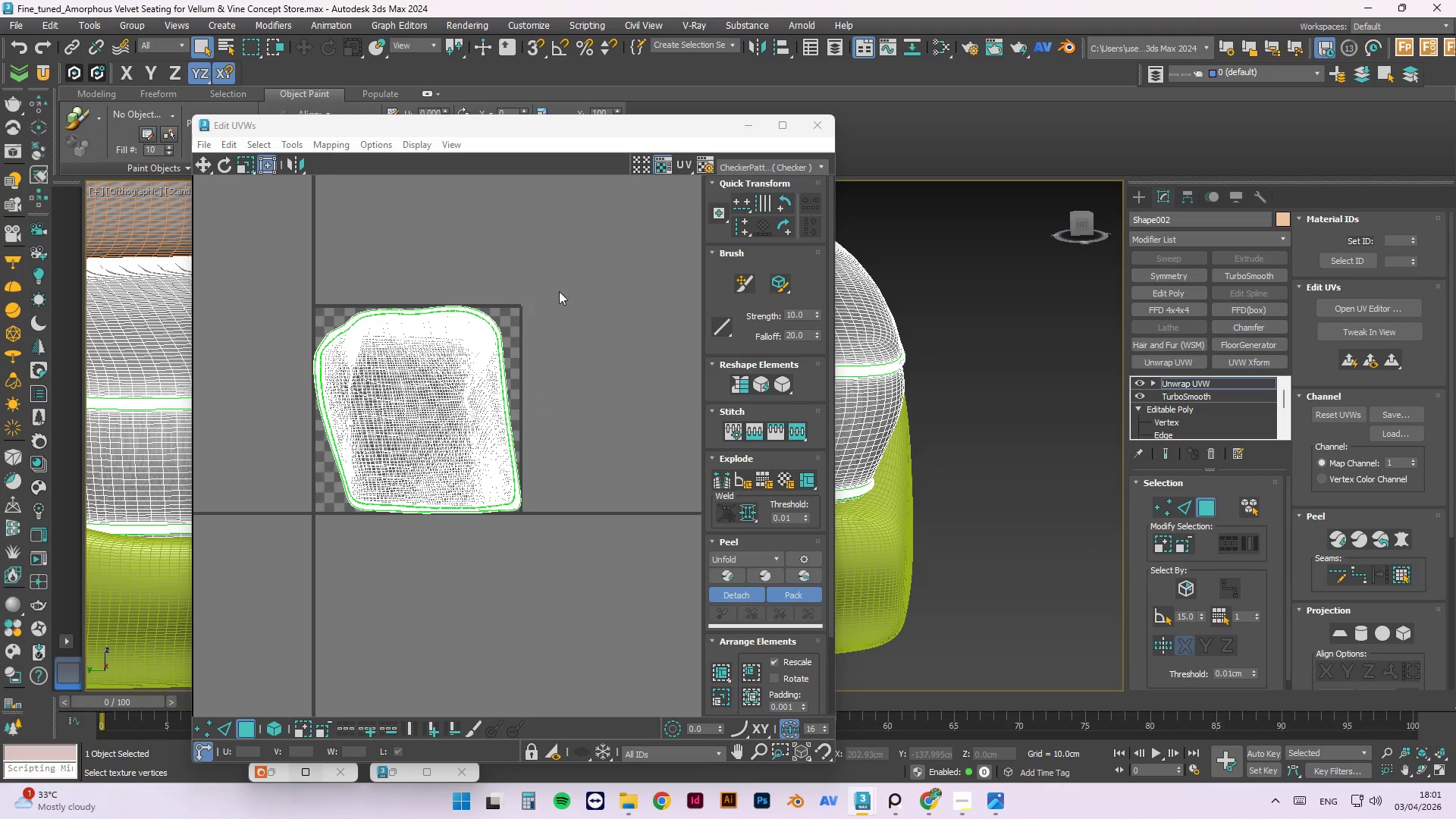 
left_click_drag(start_coordinate=[581, 243], to_coordinate=[225, 617])
 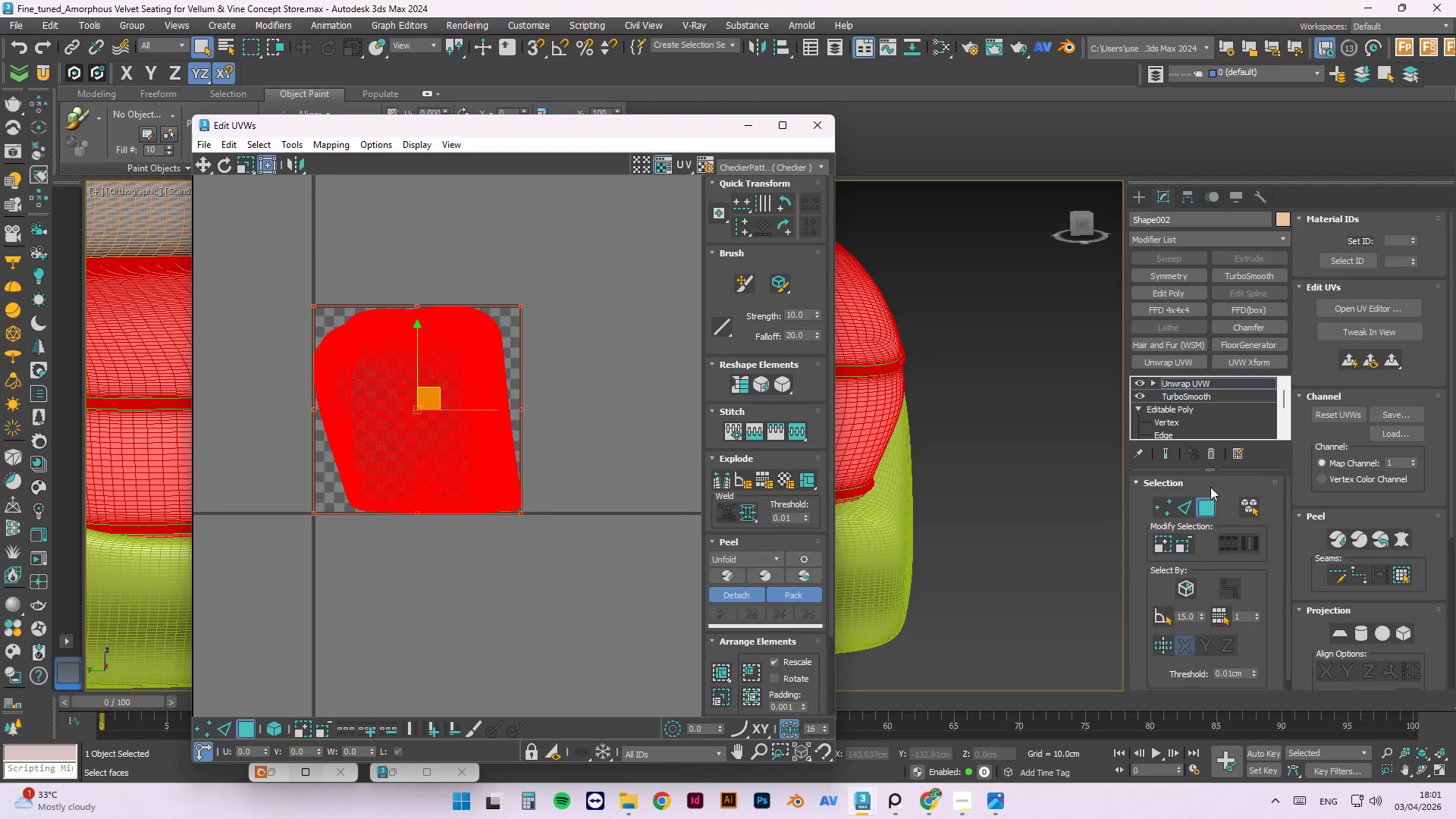 
left_click([1337, 536])
 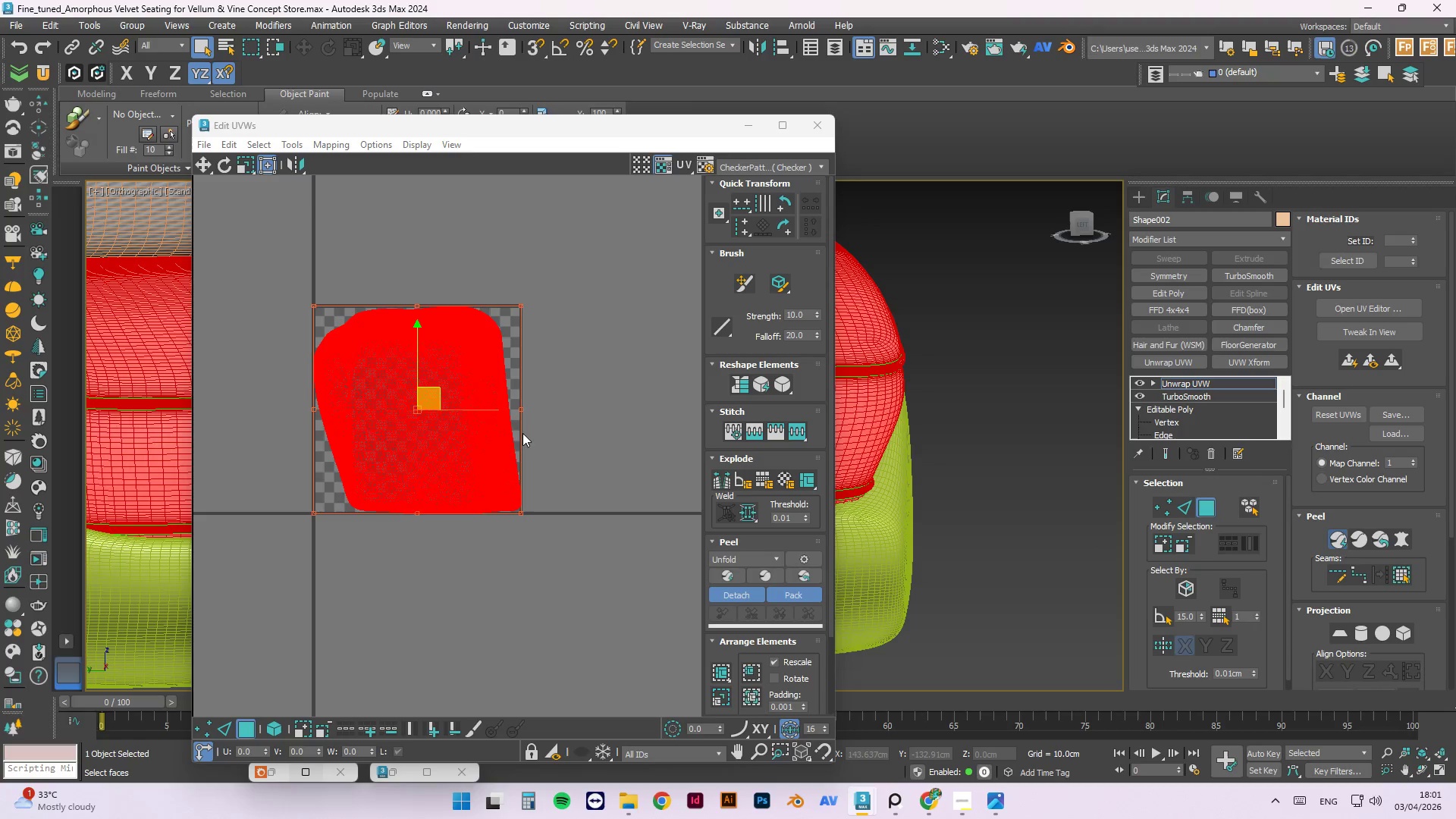 
scroll: coordinate [389, 469], scroll_direction: up, amount: 7.0
 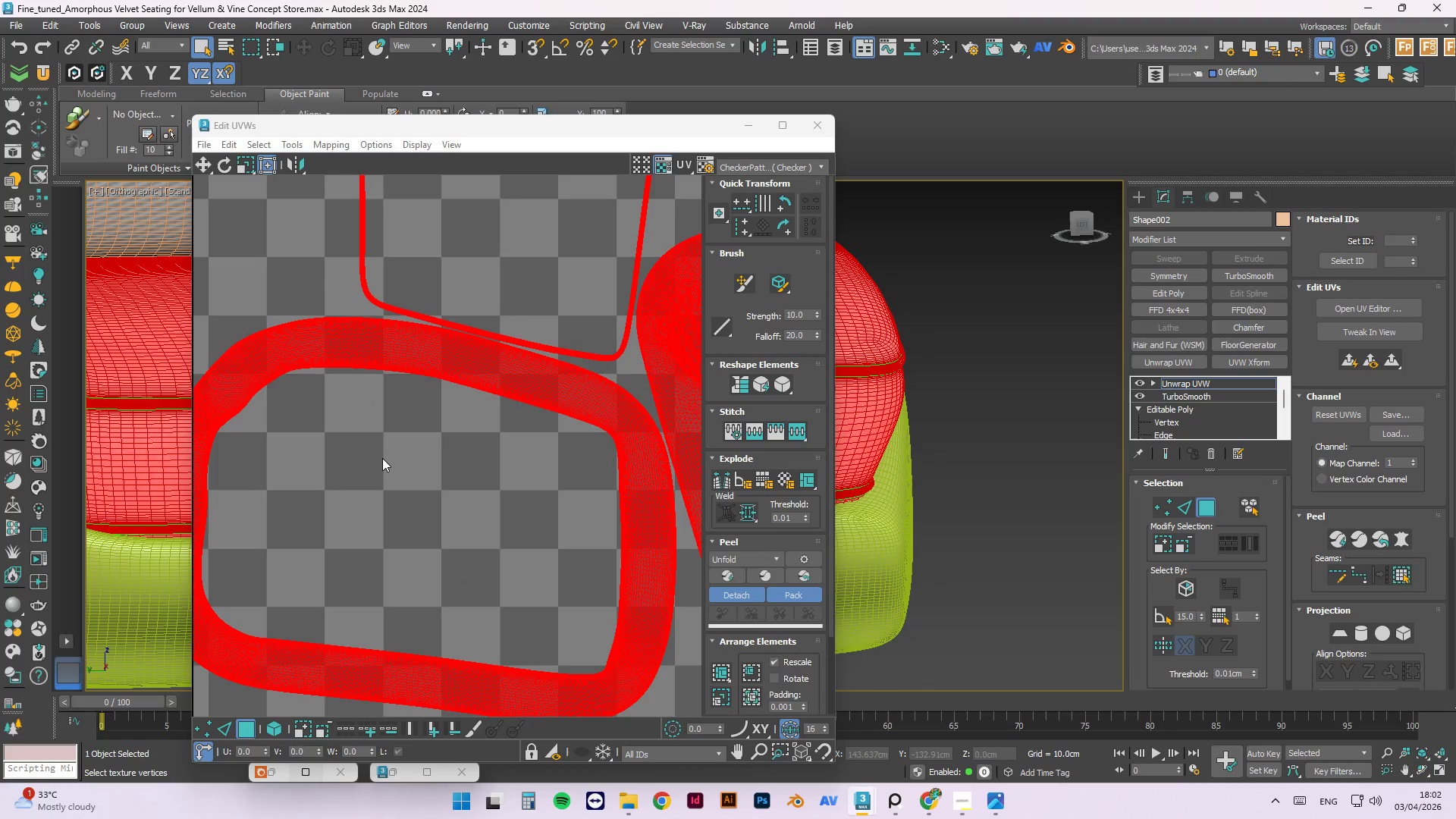 
scroll: coordinate [381, 451], scroll_direction: down, amount: 3.0
 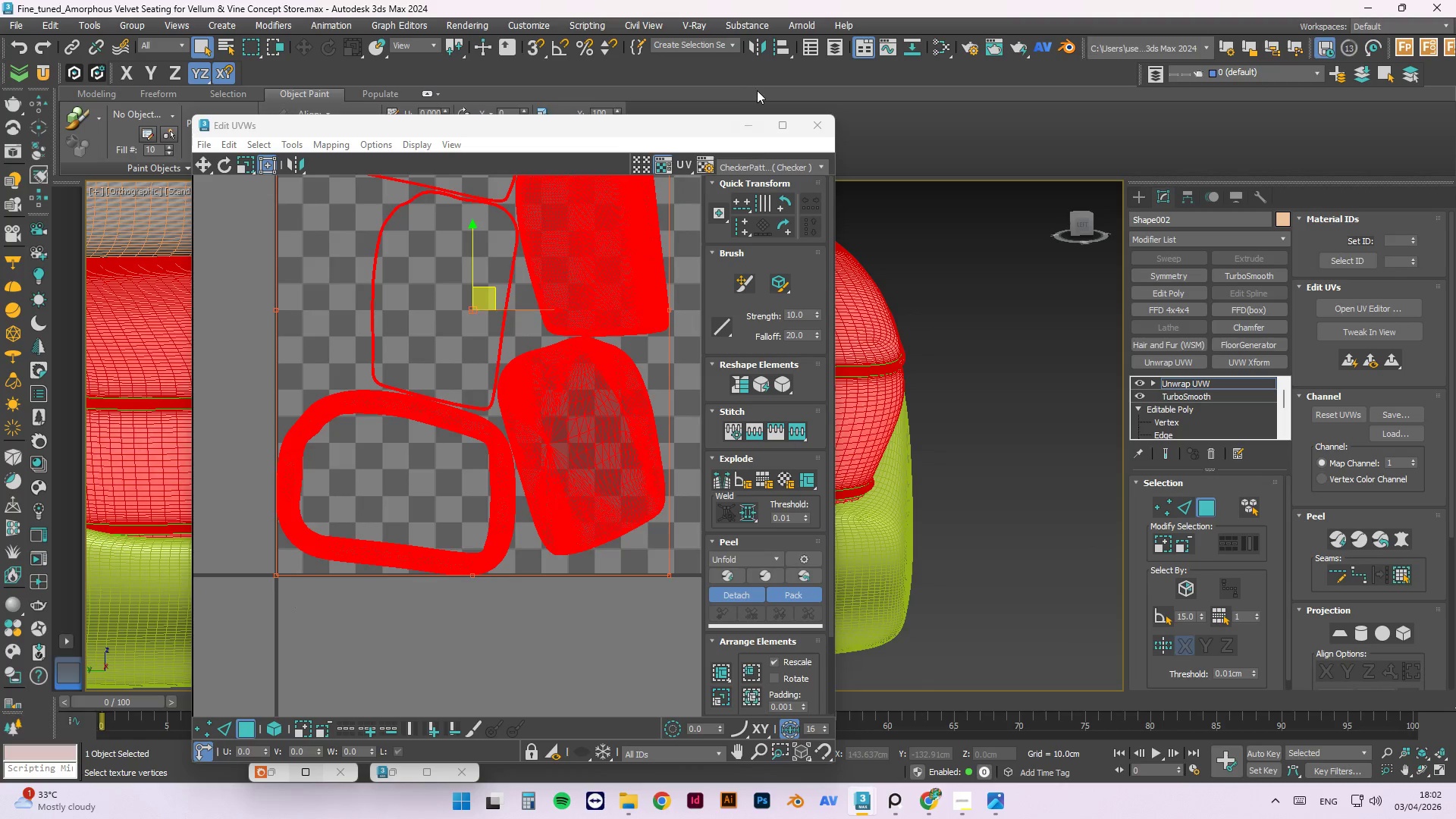 
scroll: coordinate [568, 455], scroll_direction: up, amount: 7.0
 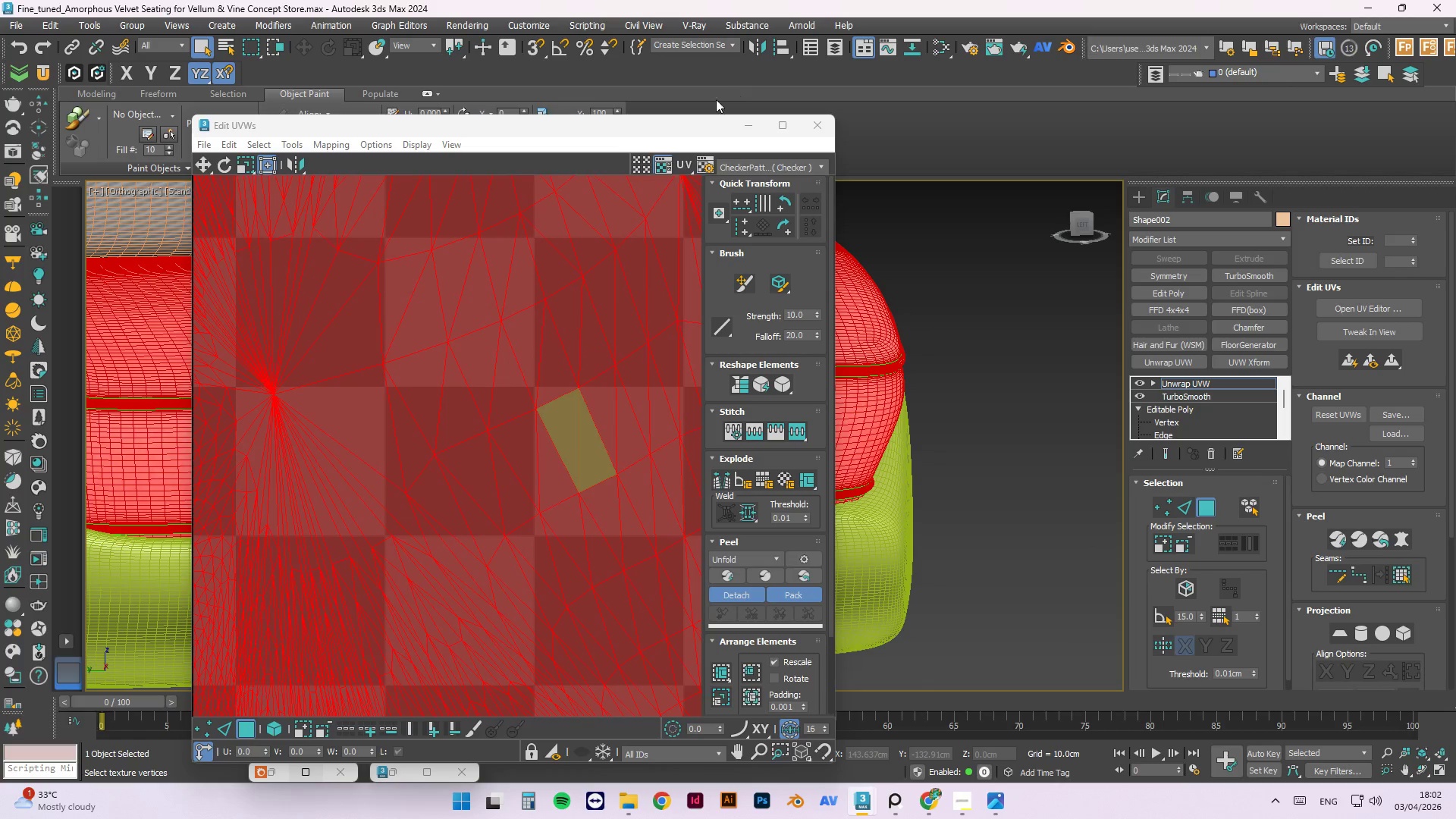 
scroll: coordinate [498, 533], scroll_direction: down, amount: 3.0
 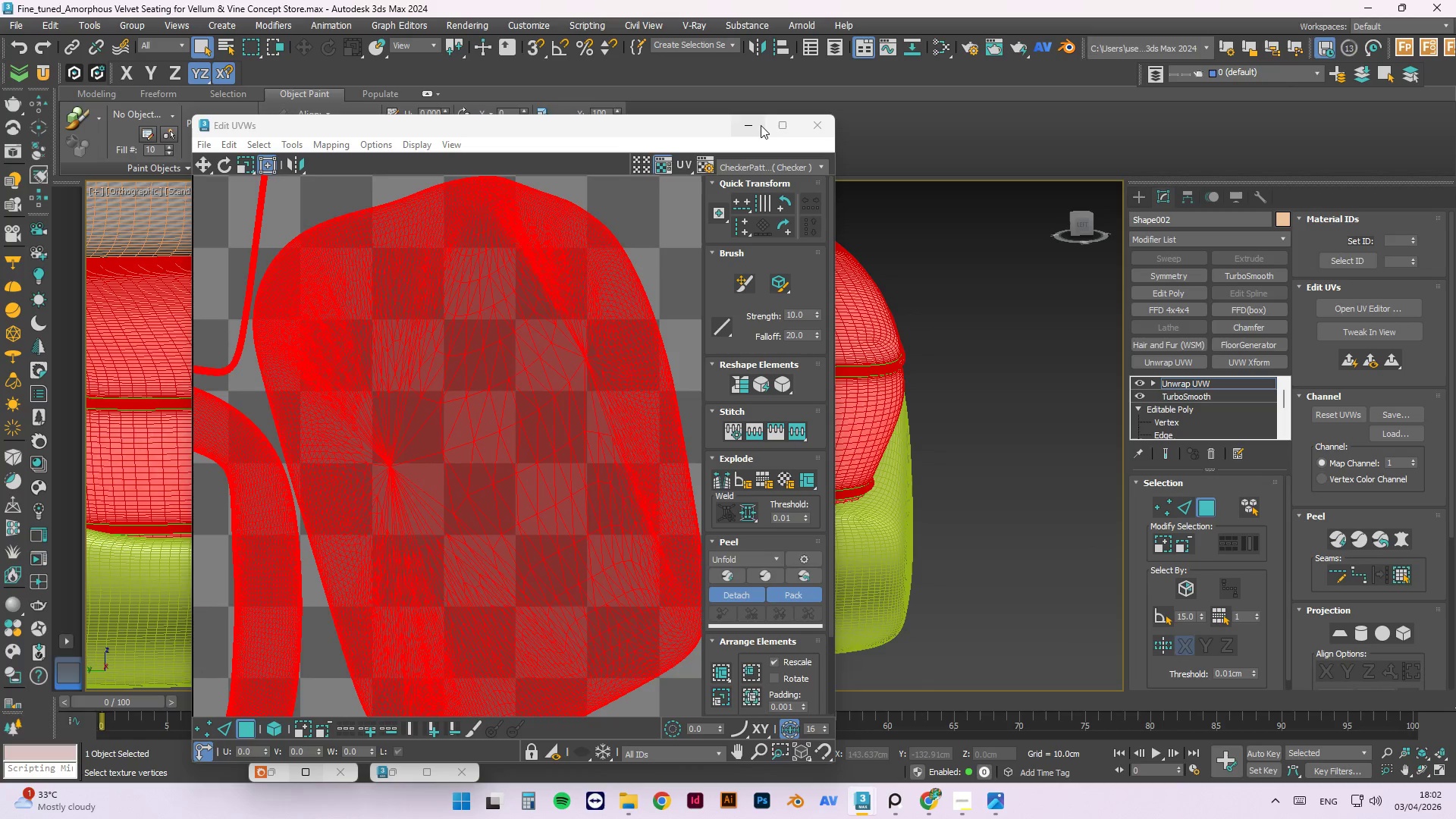 
left_click([758, 125])
 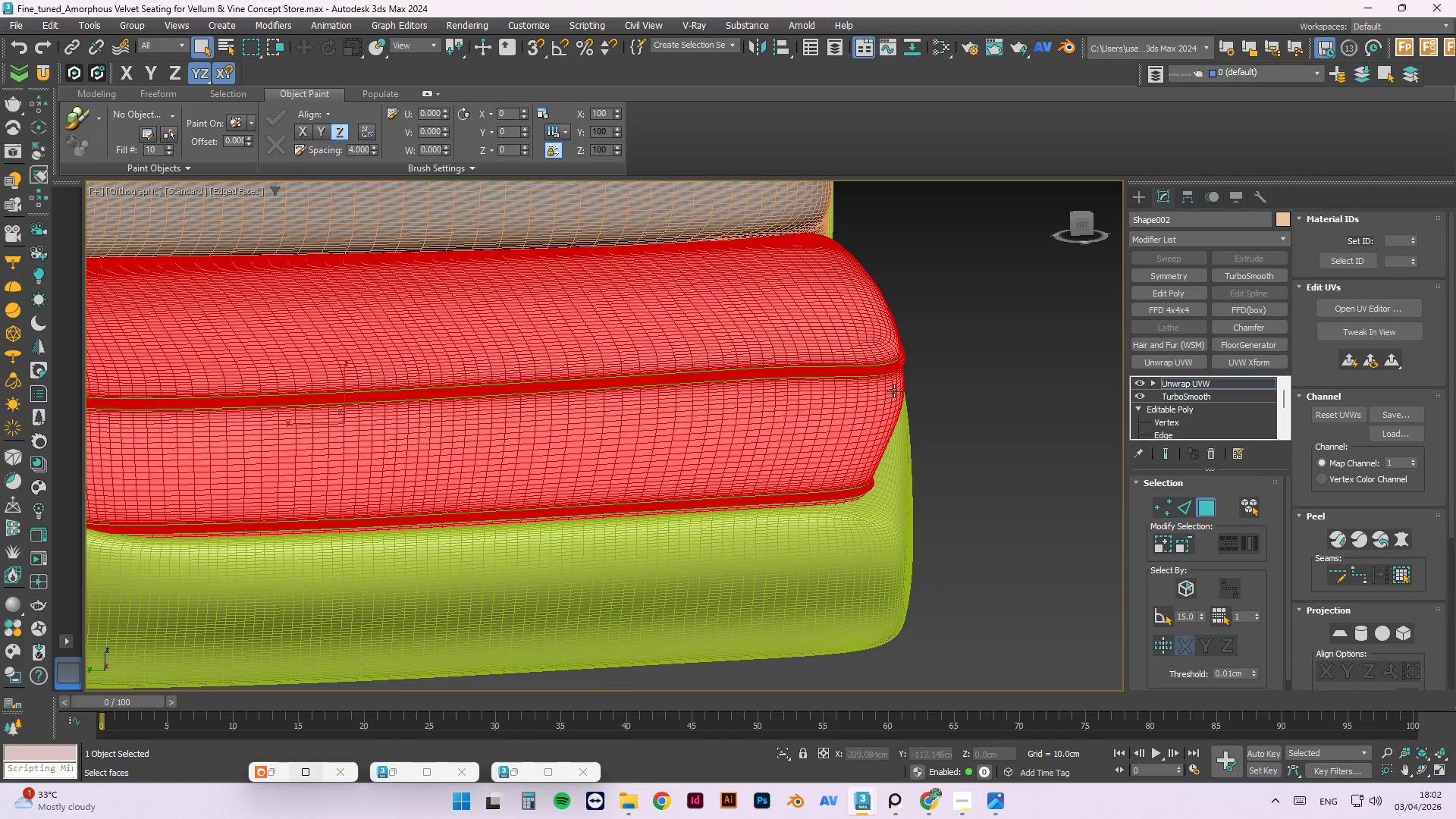 
scroll: coordinate [825, 404], scroll_direction: up, amount: 3.0
 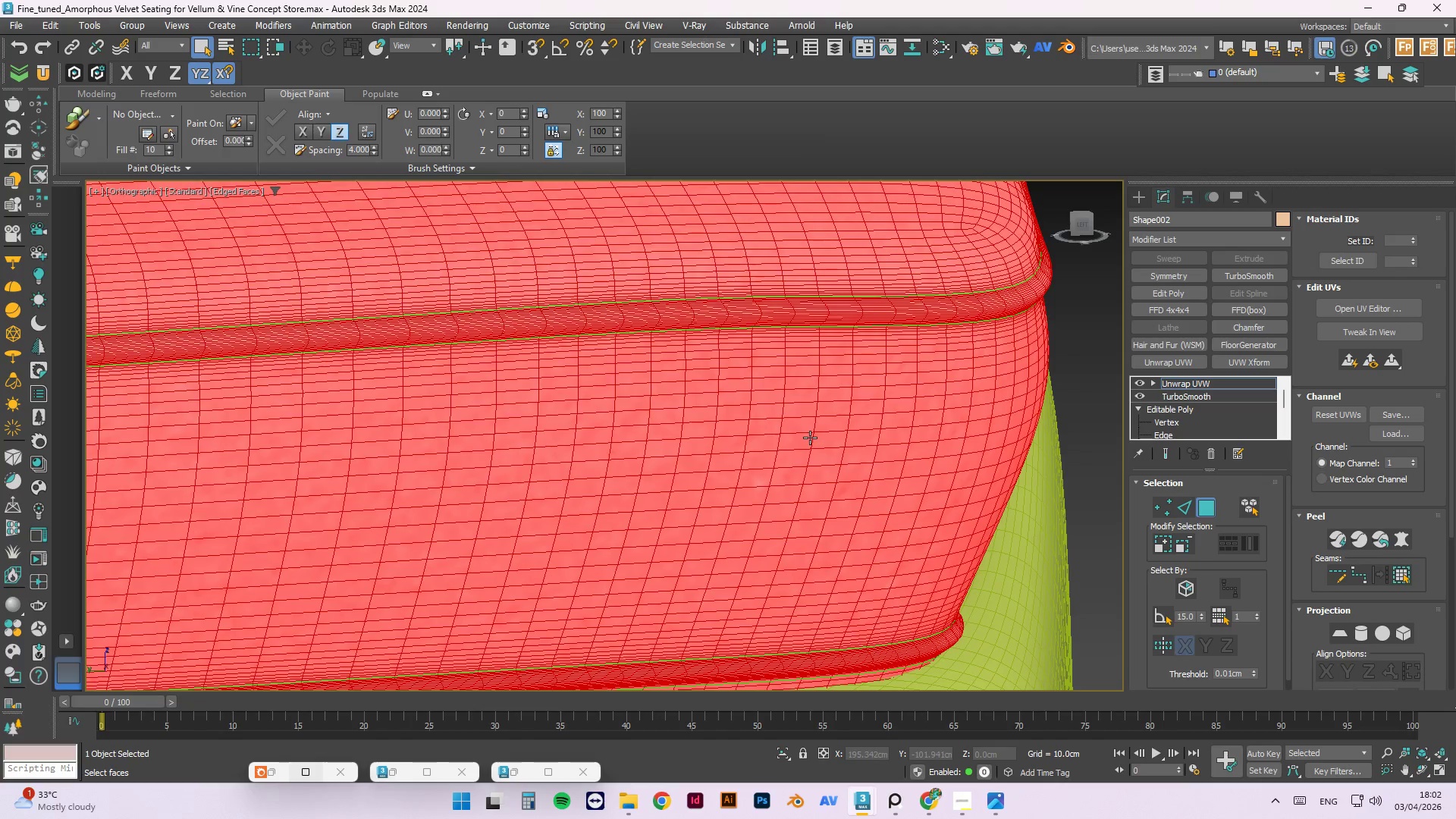 
scroll: coordinate [748, 464], scroll_direction: down, amount: 7.0
 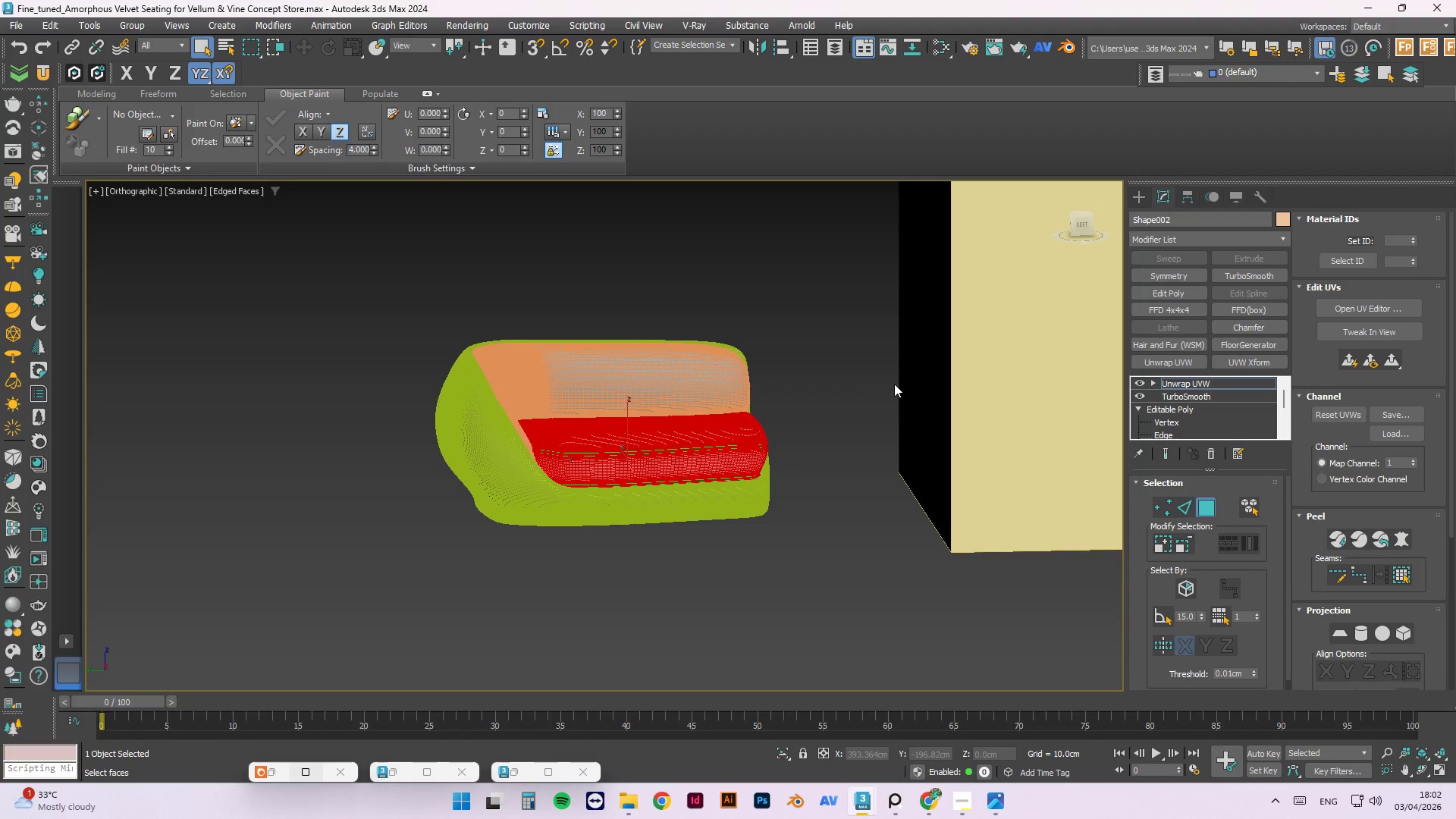 
left_click([884, 384])
 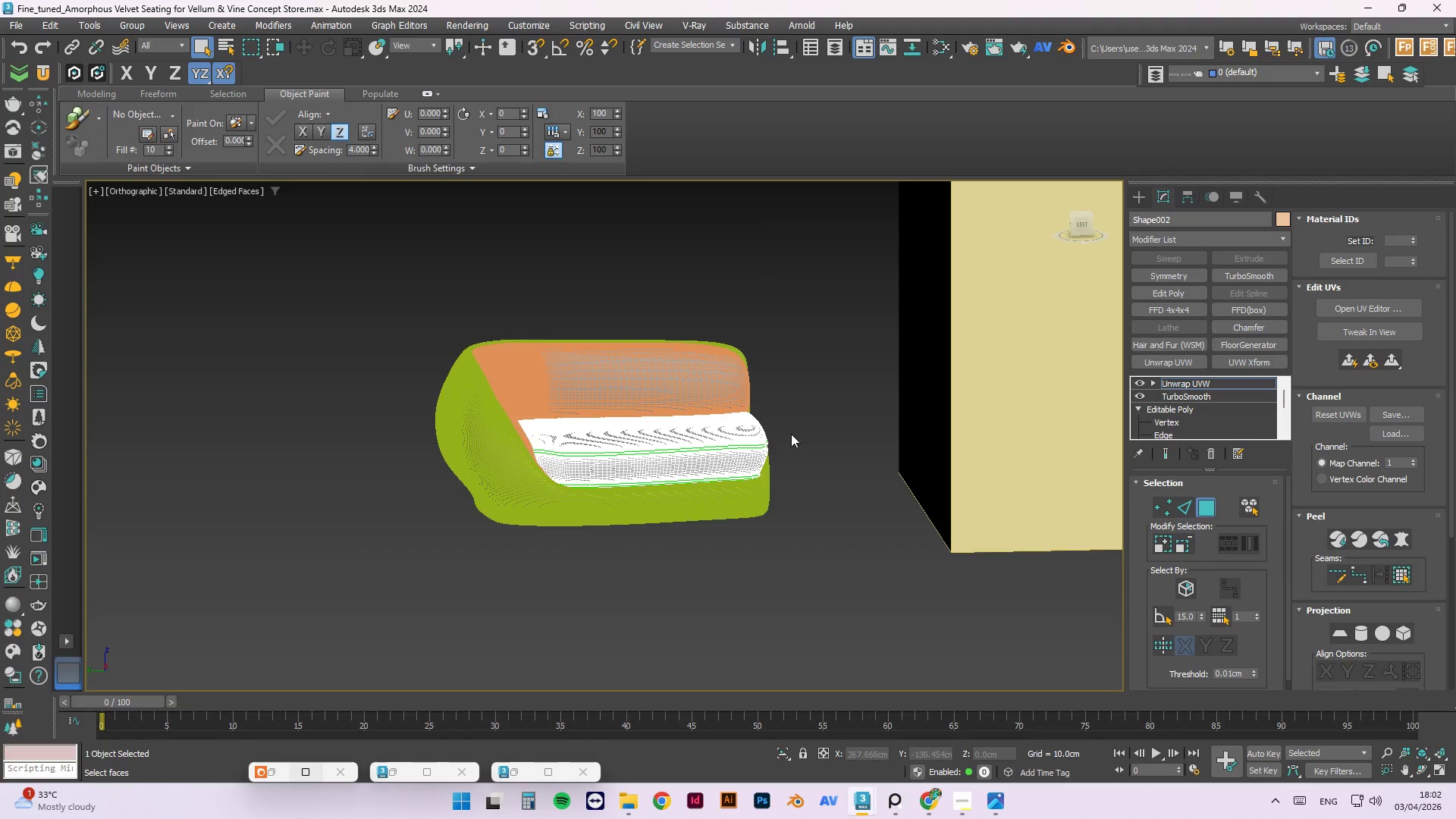 
scroll: coordinate [690, 465], scroll_direction: up, amount: 7.0
 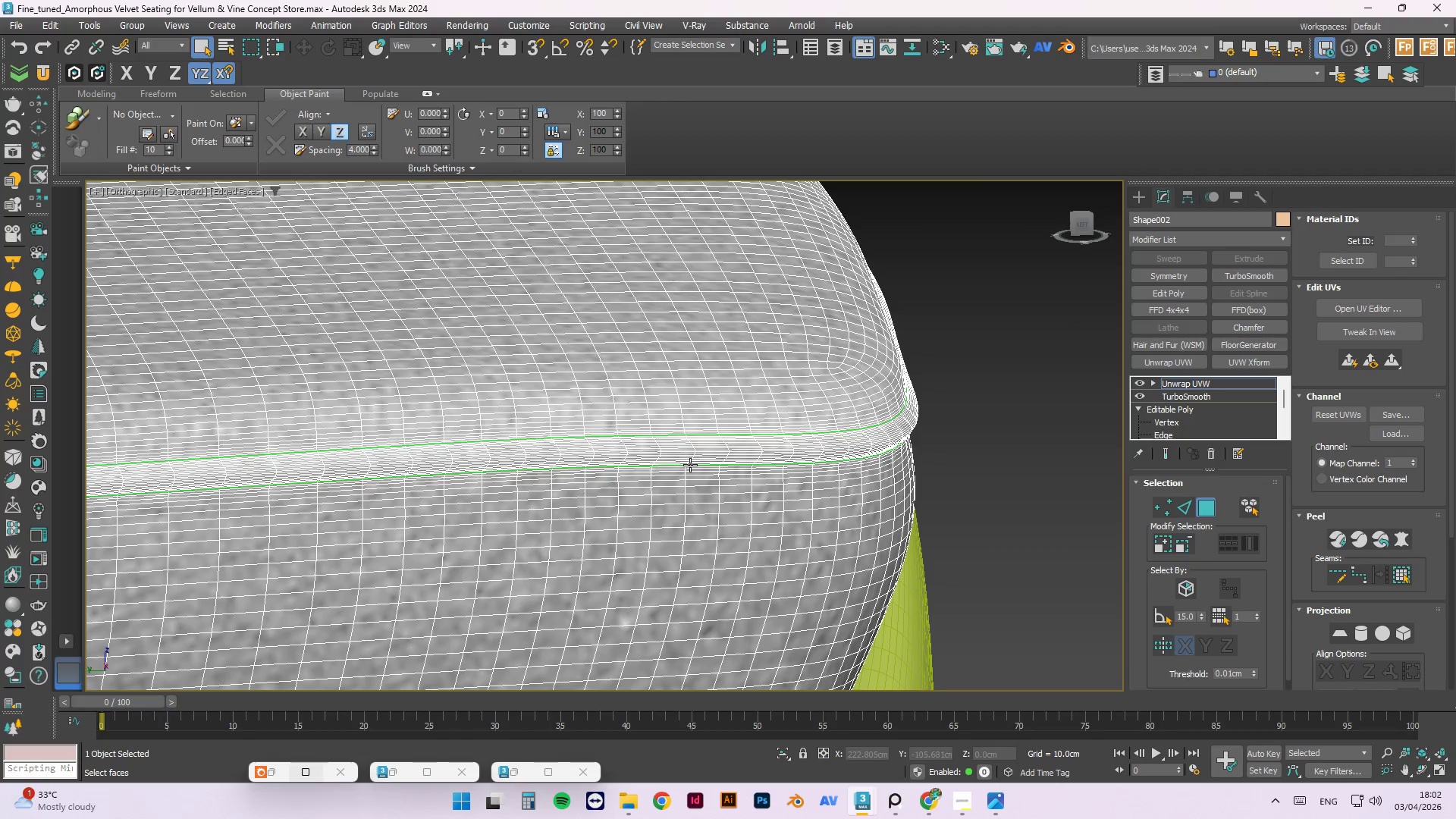 
key(F3)
 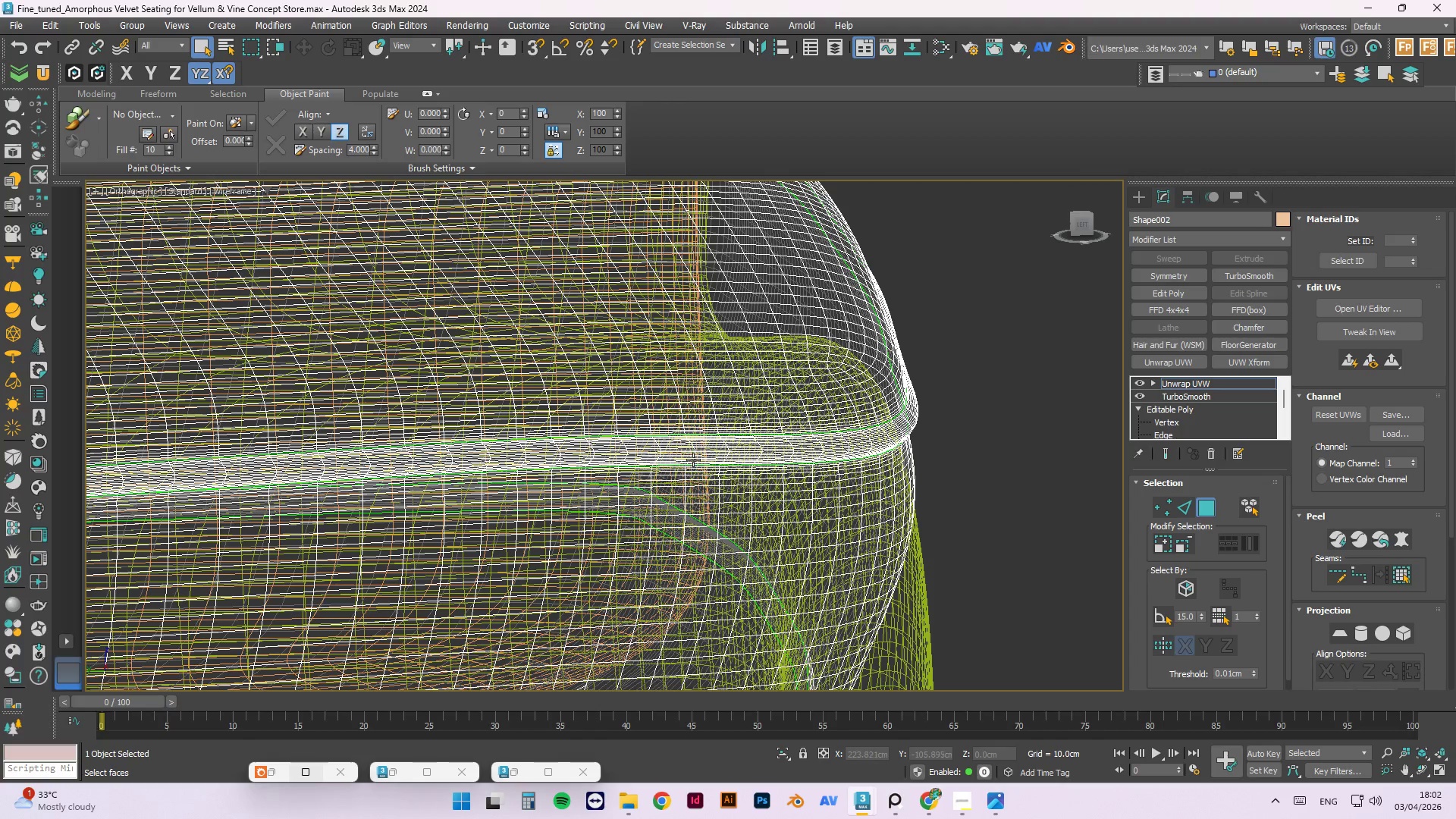 
key(F4)
 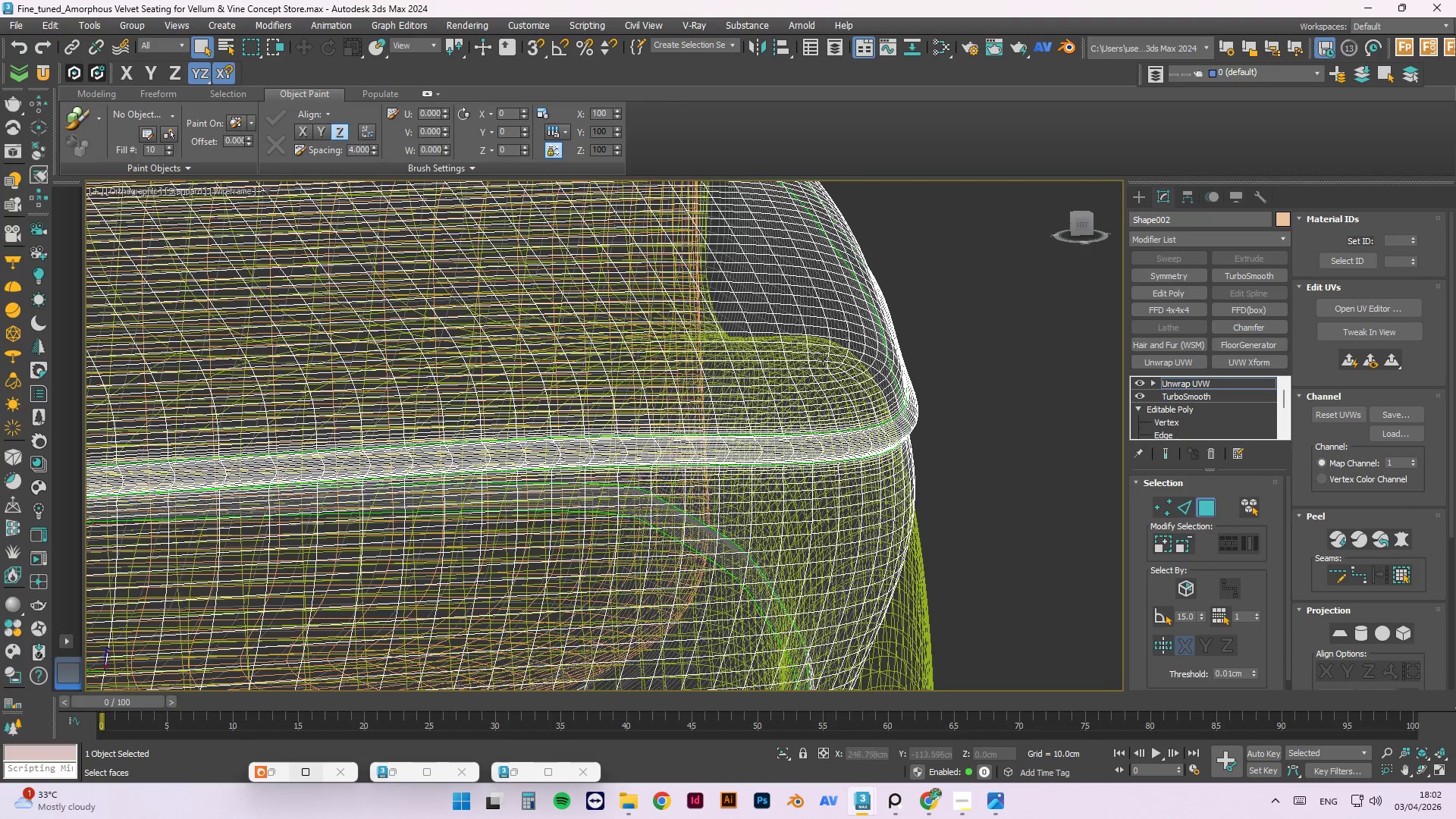 
key(F3)
 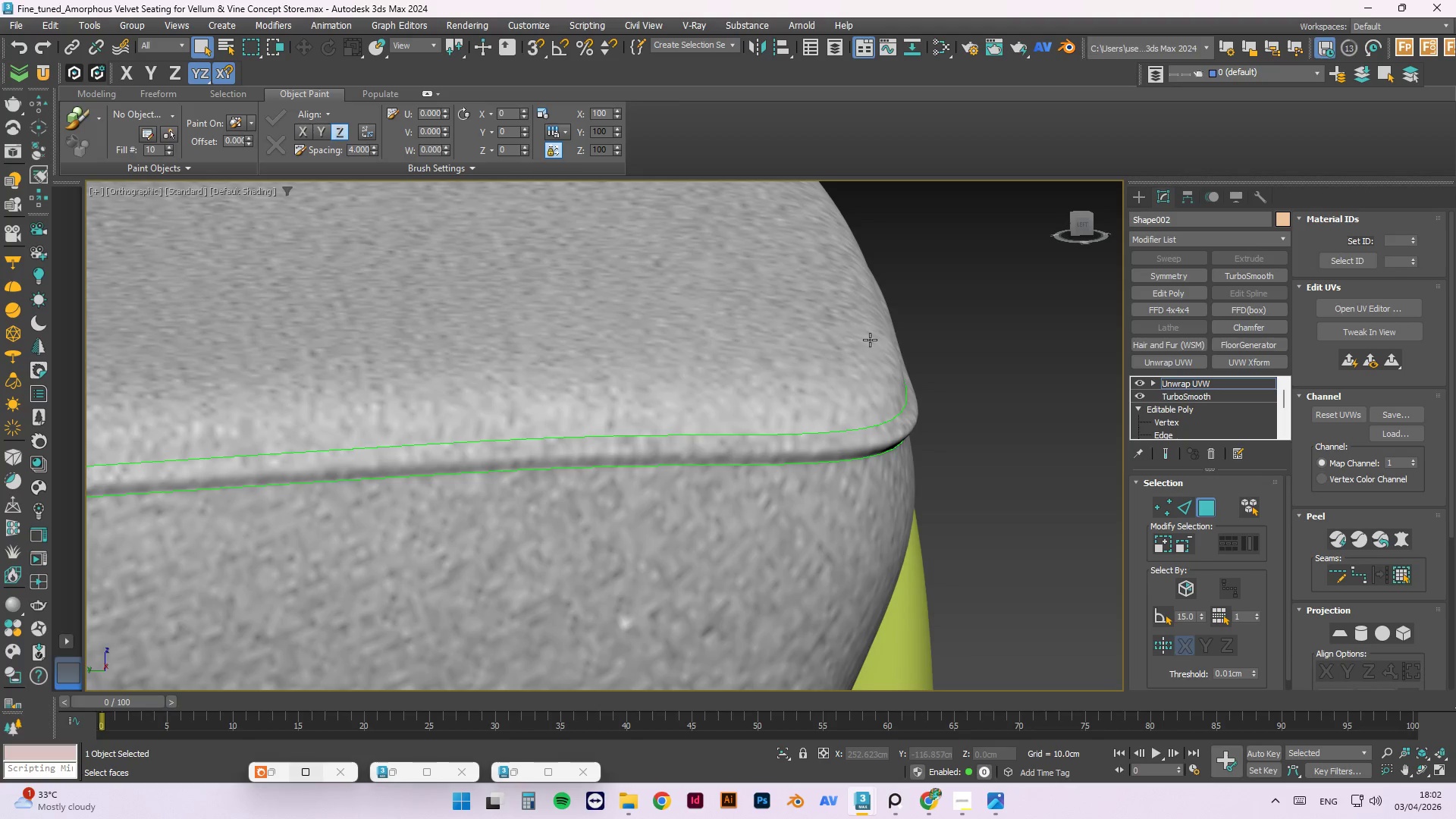 
key(F4)
 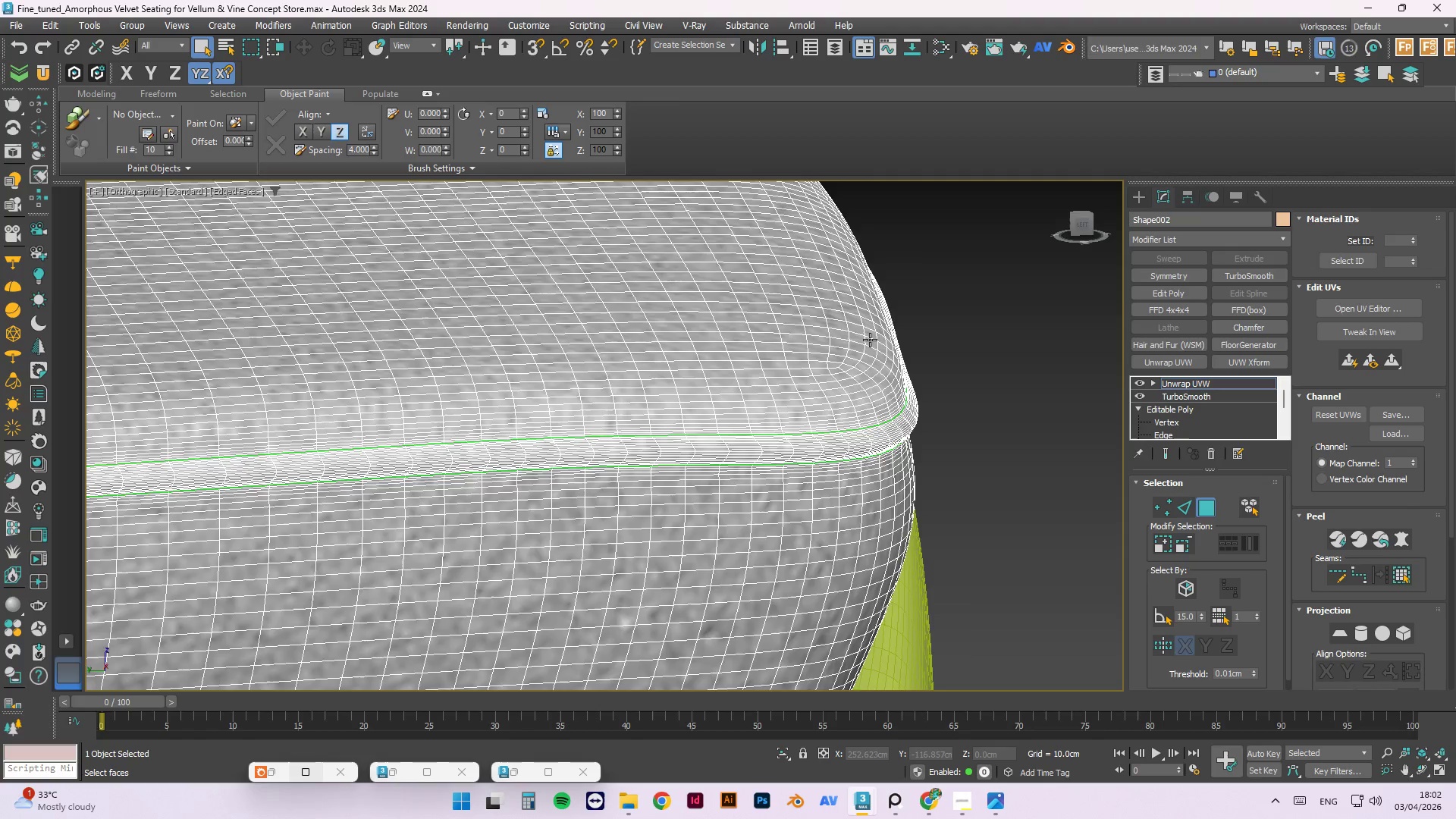 
key(F3)
 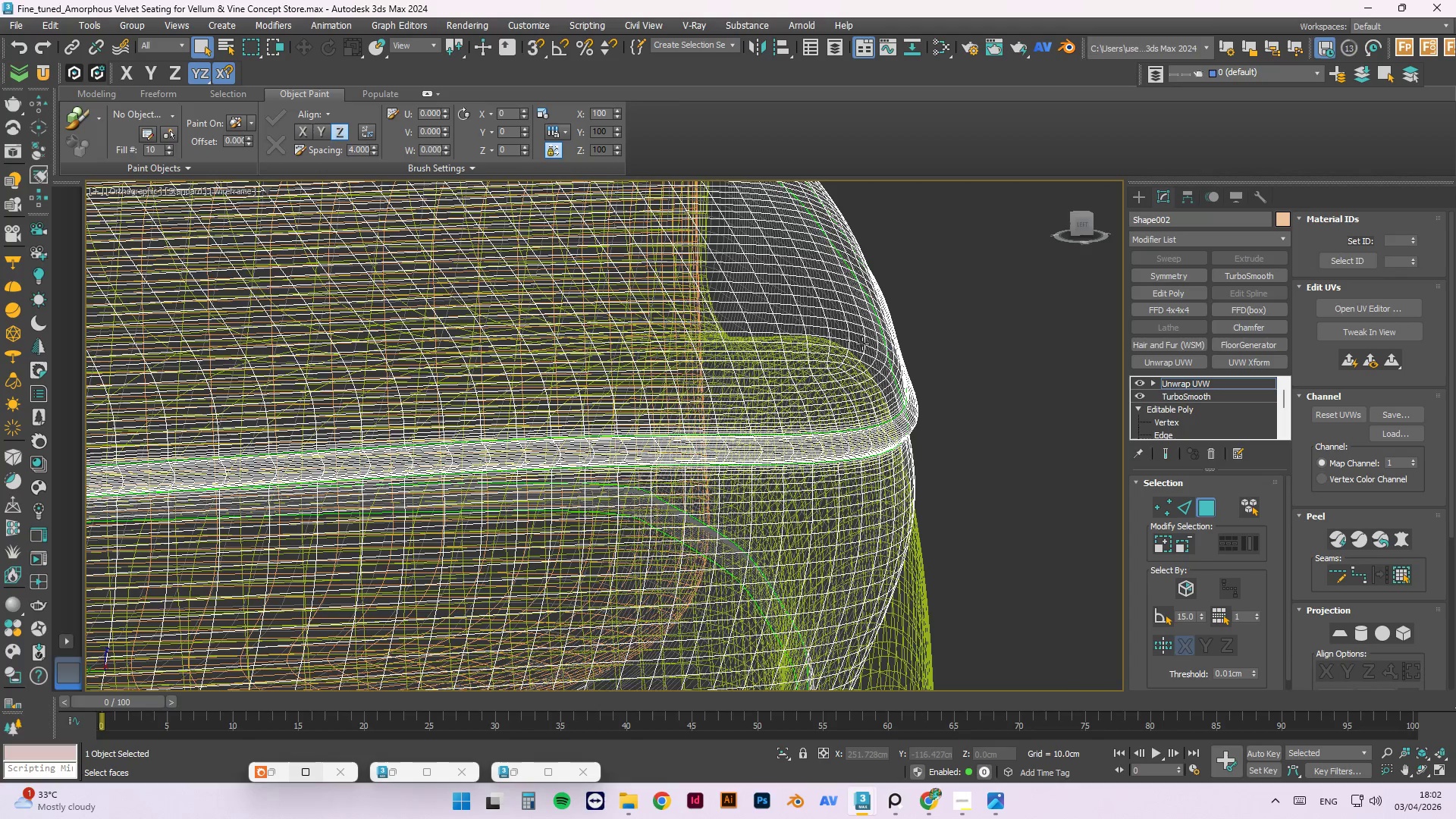 
key(F3)
 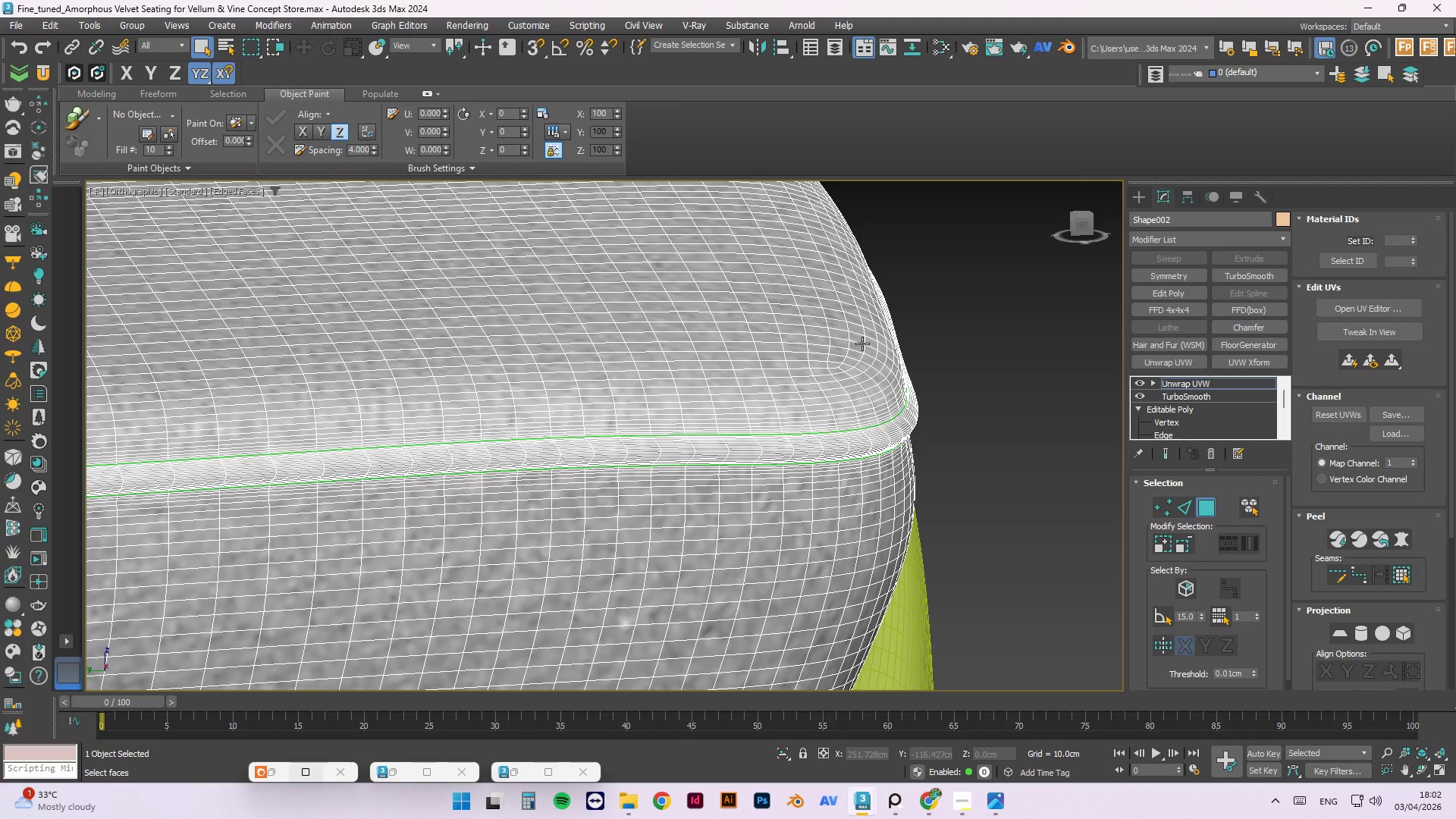 
key(F4)
 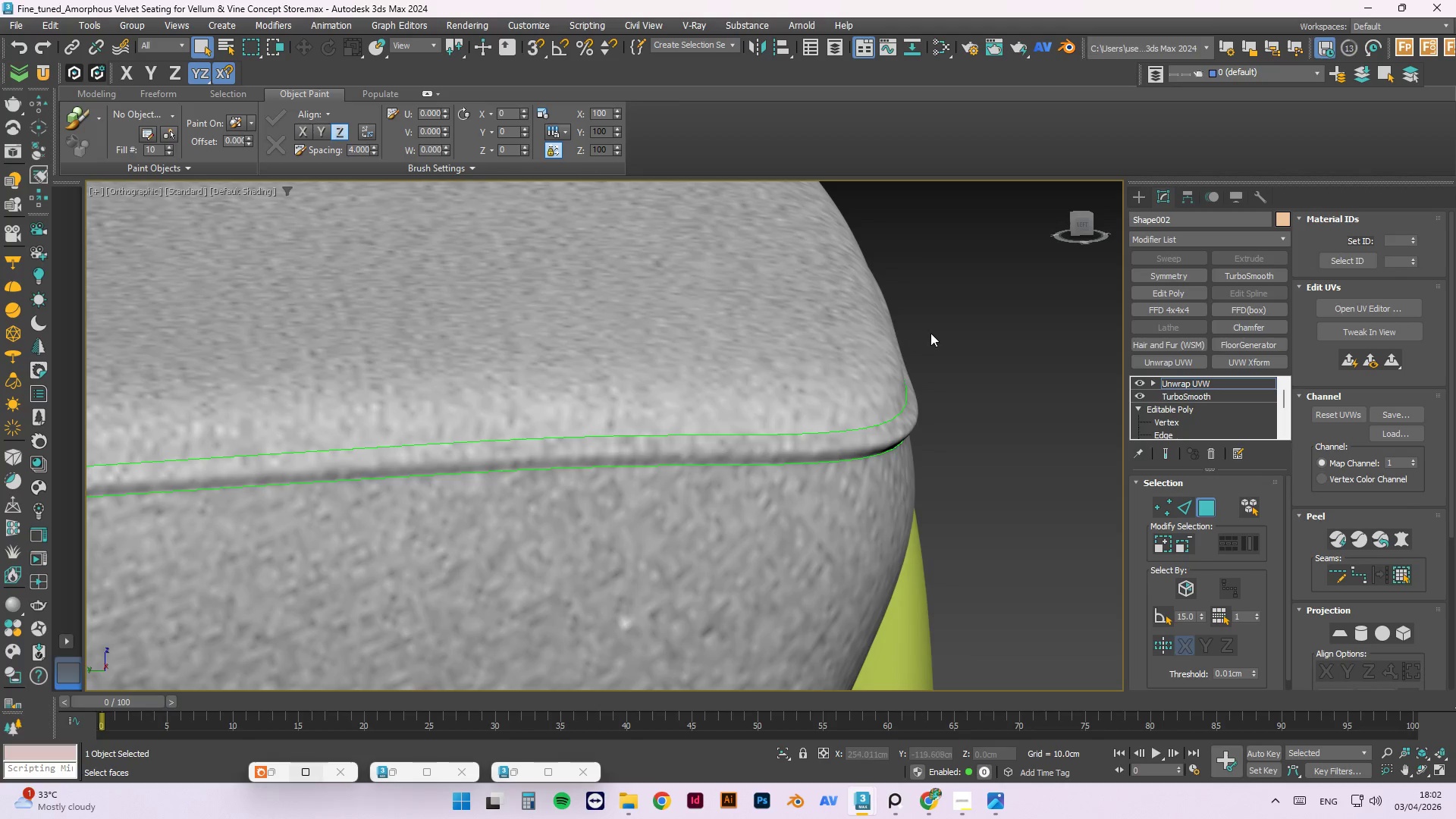 
left_click([930, 332])
 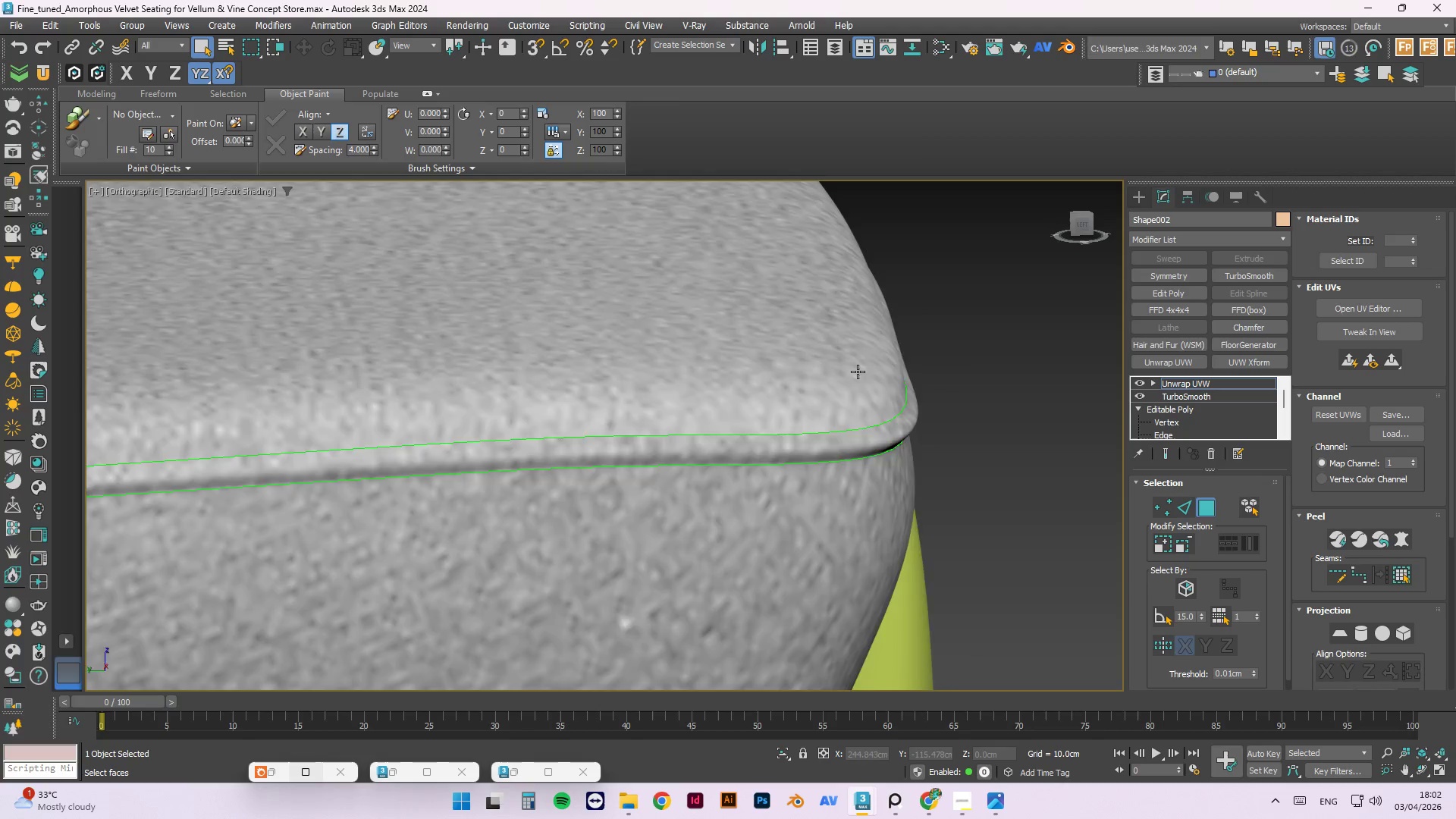 
hold_key(key=AltLeft, duration=1.5)
 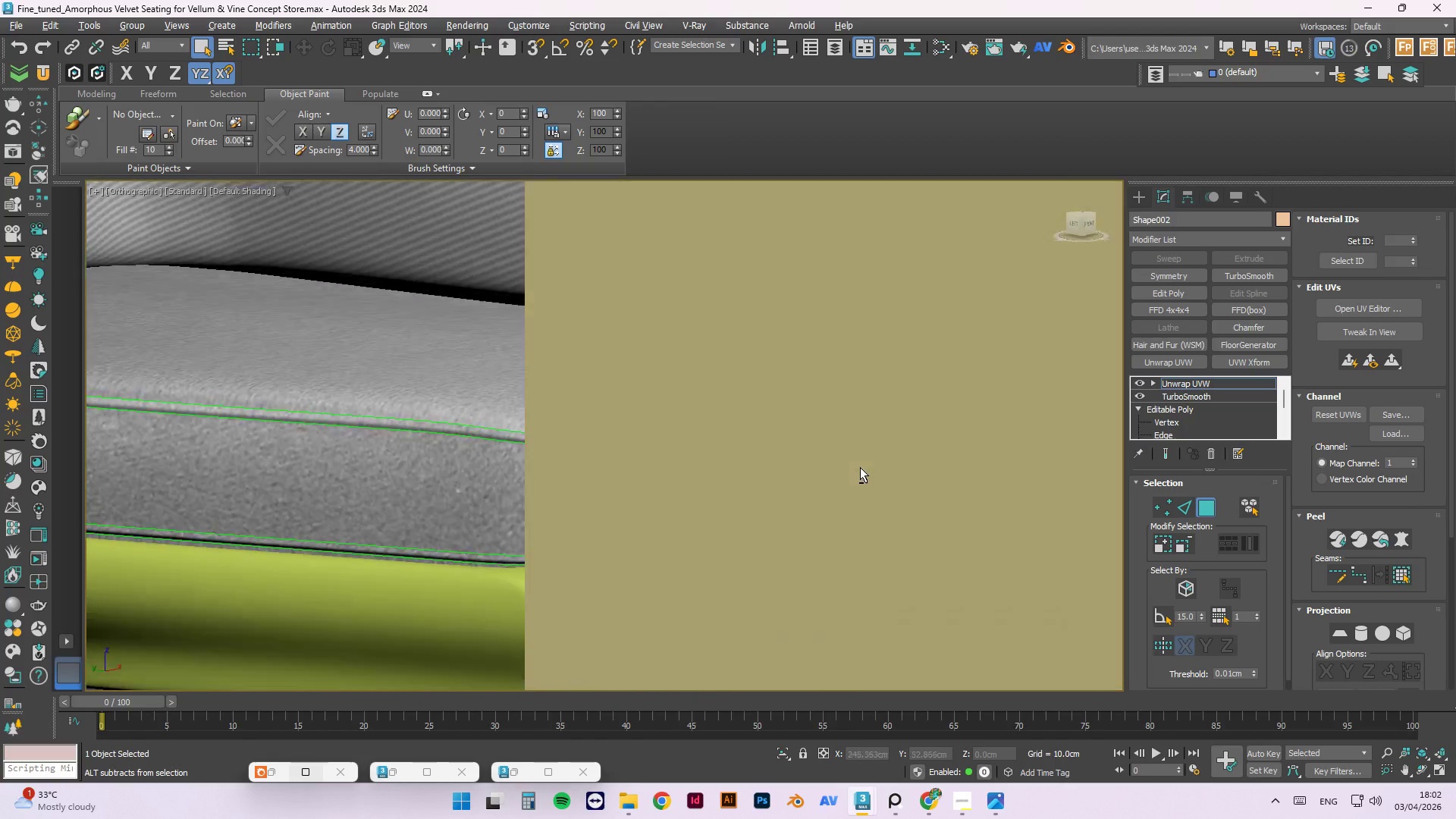 
scroll: coordinate [850, 375], scroll_direction: down, amount: 3.0
 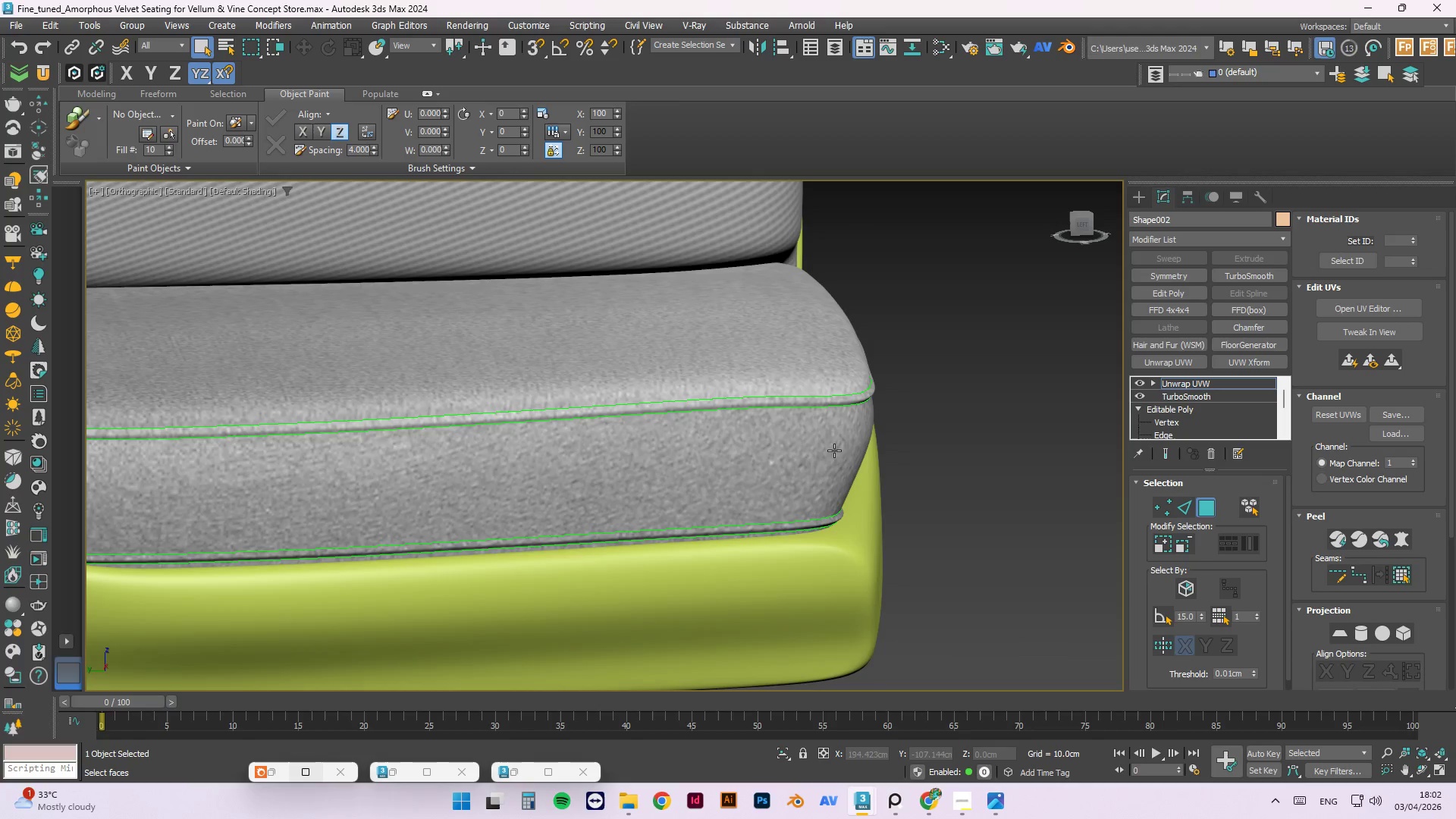 
hold_key(key=AltLeft, duration=1.52)
 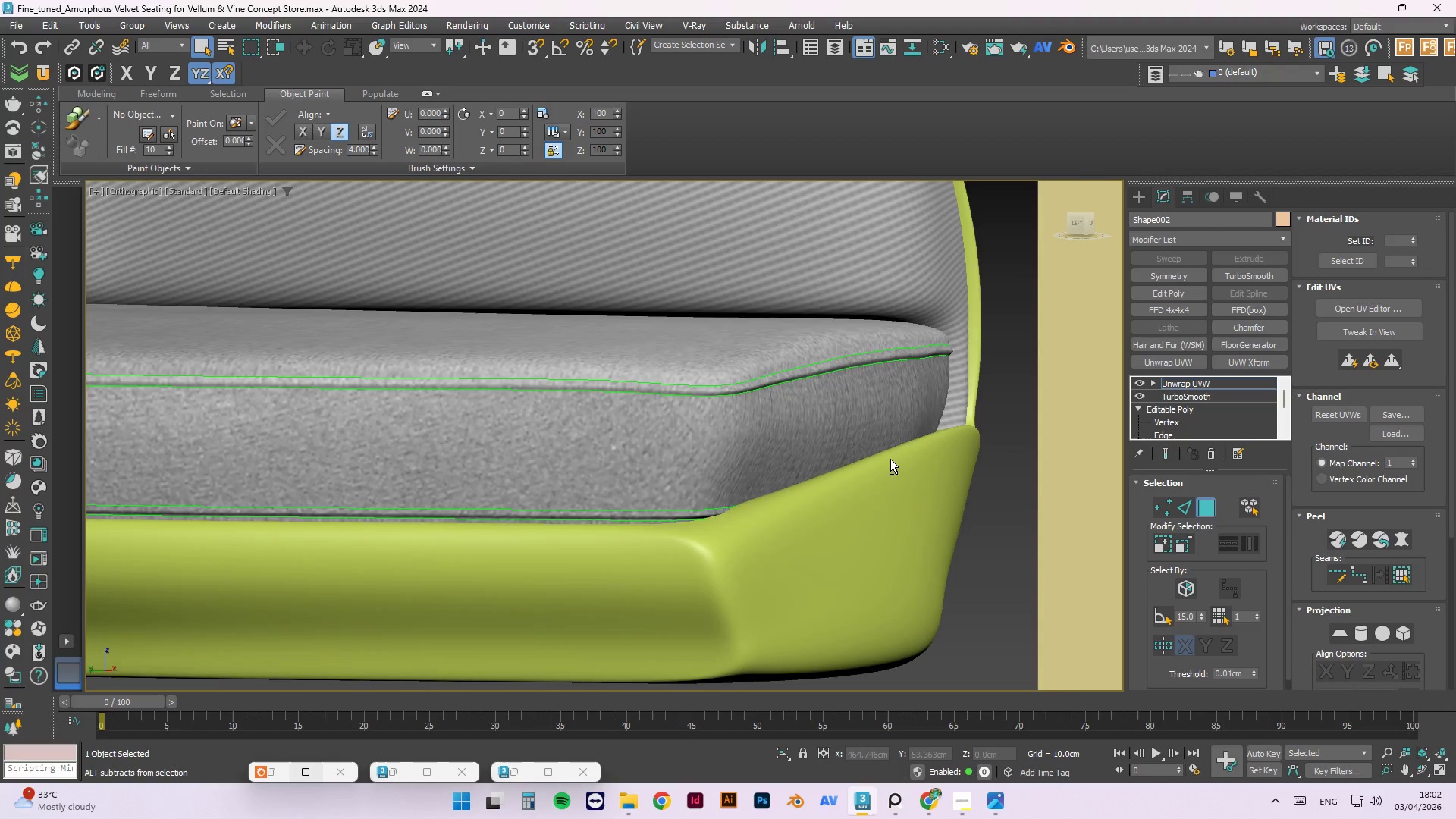 
hold_key(key=AltLeft, duration=1.51)
 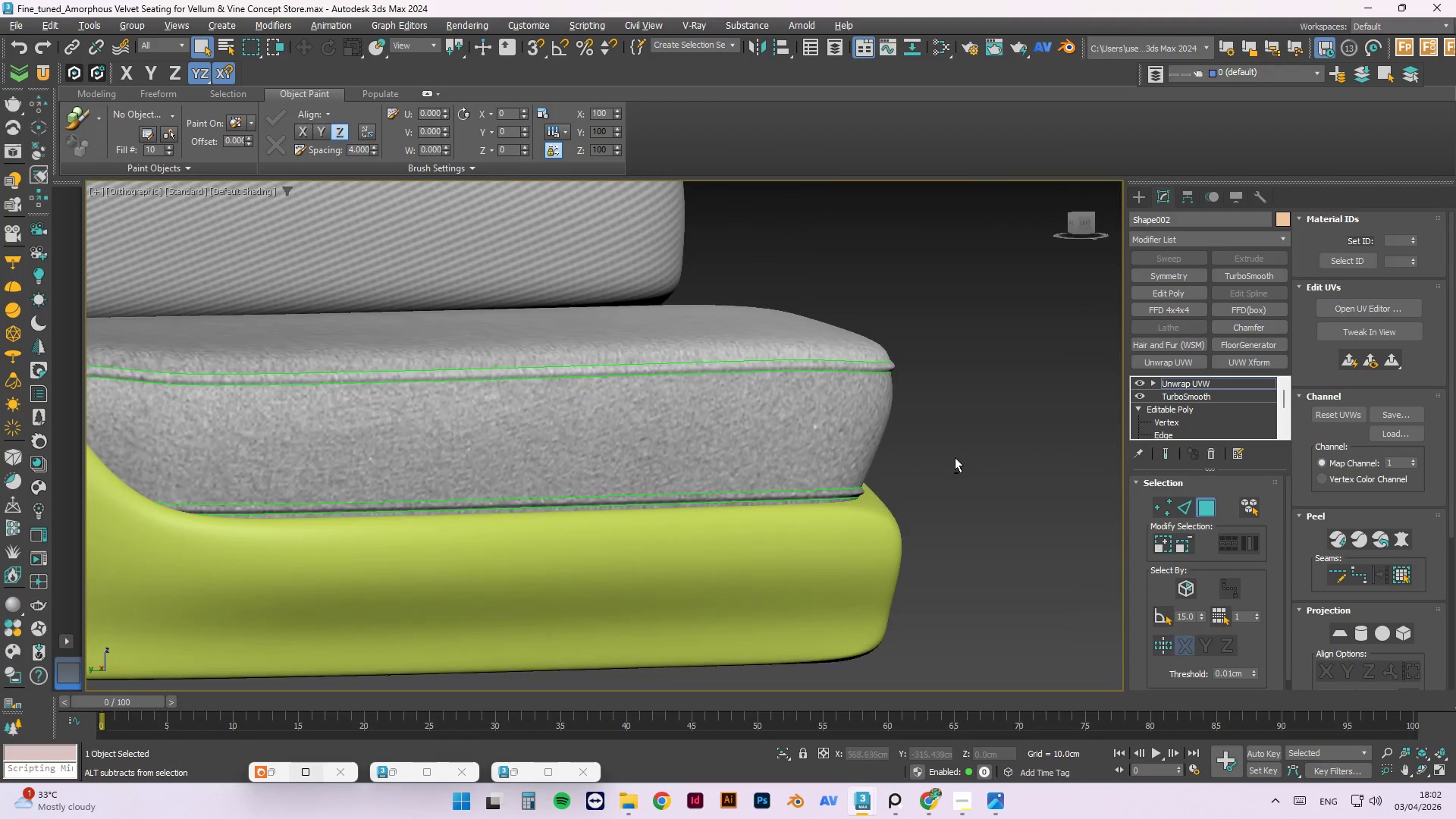 
hold_key(key=AltLeft, duration=0.55)
 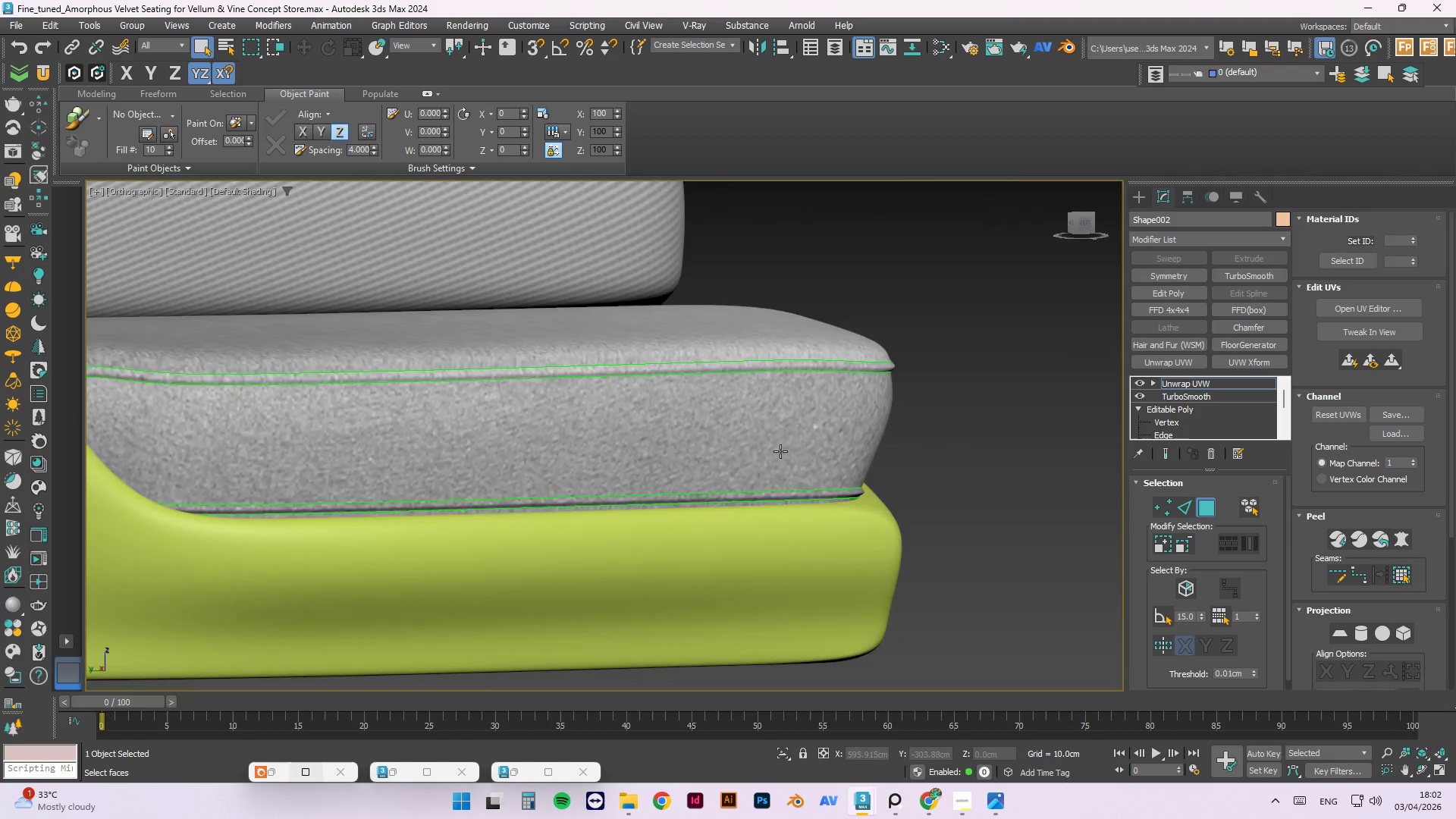 
scroll: coordinate [769, 457], scroll_direction: down, amount: 3.0
 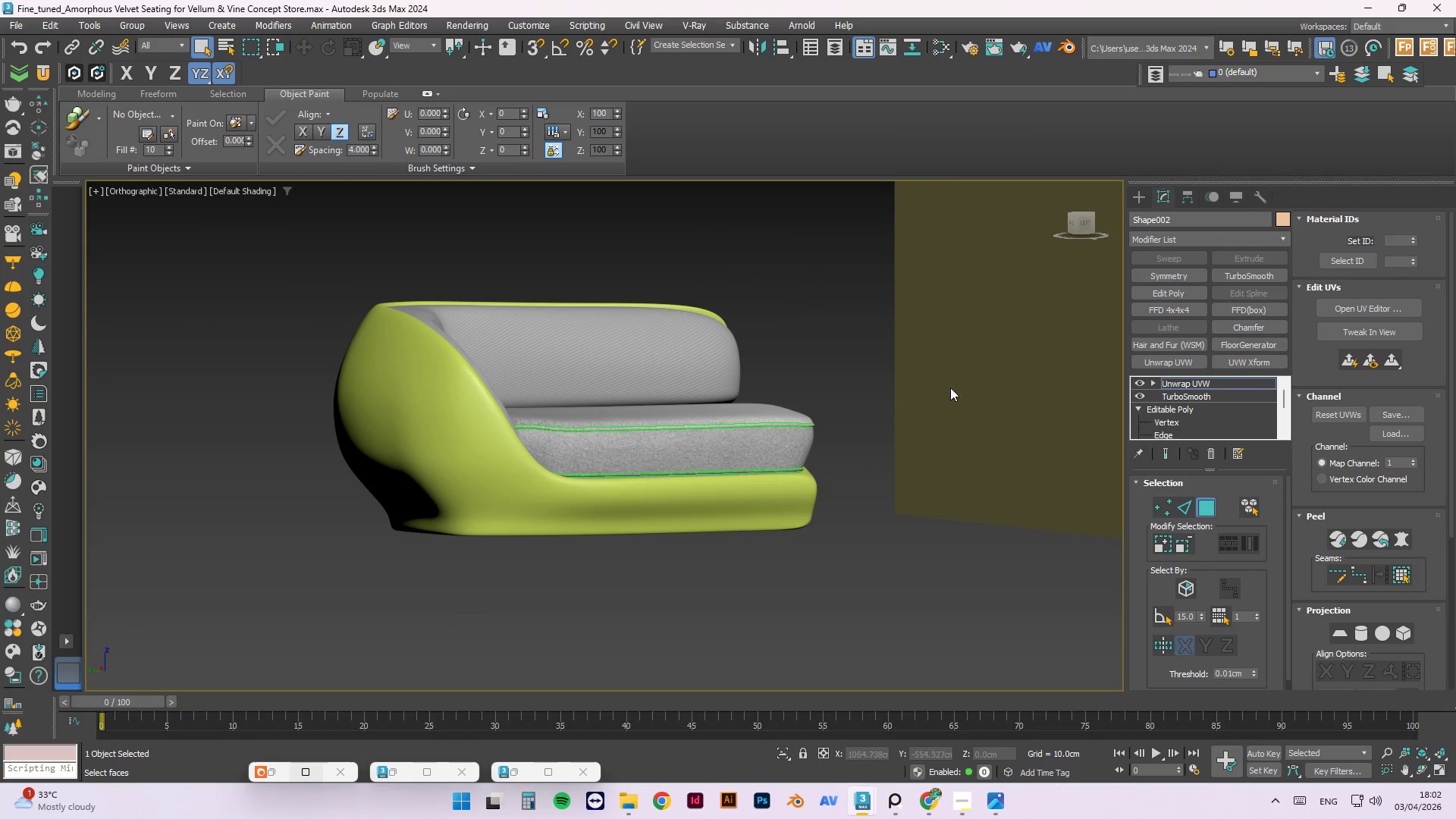 
hold_key(key=AltLeft, duration=0.44)
 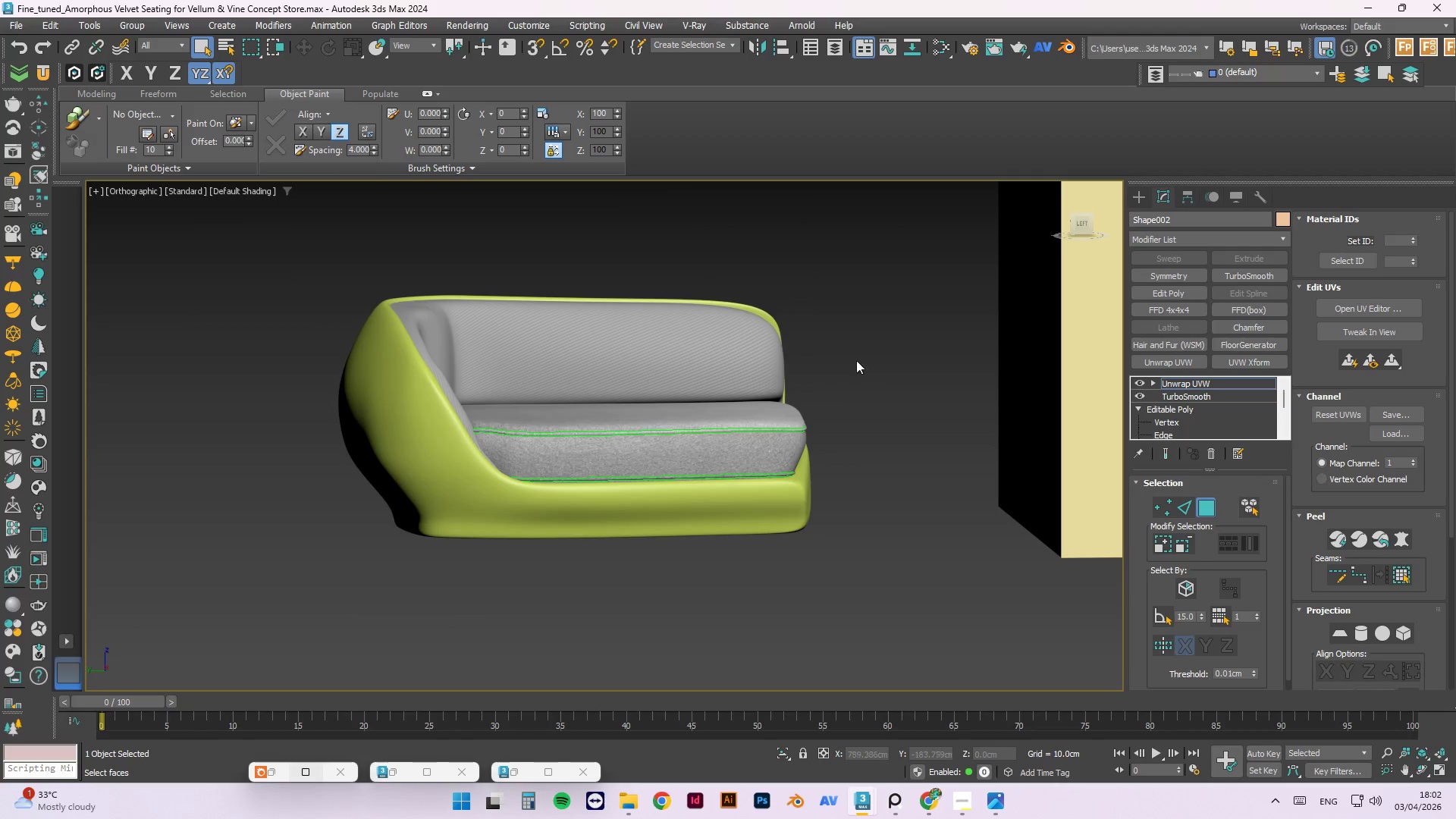 
left_click([749, 415])
 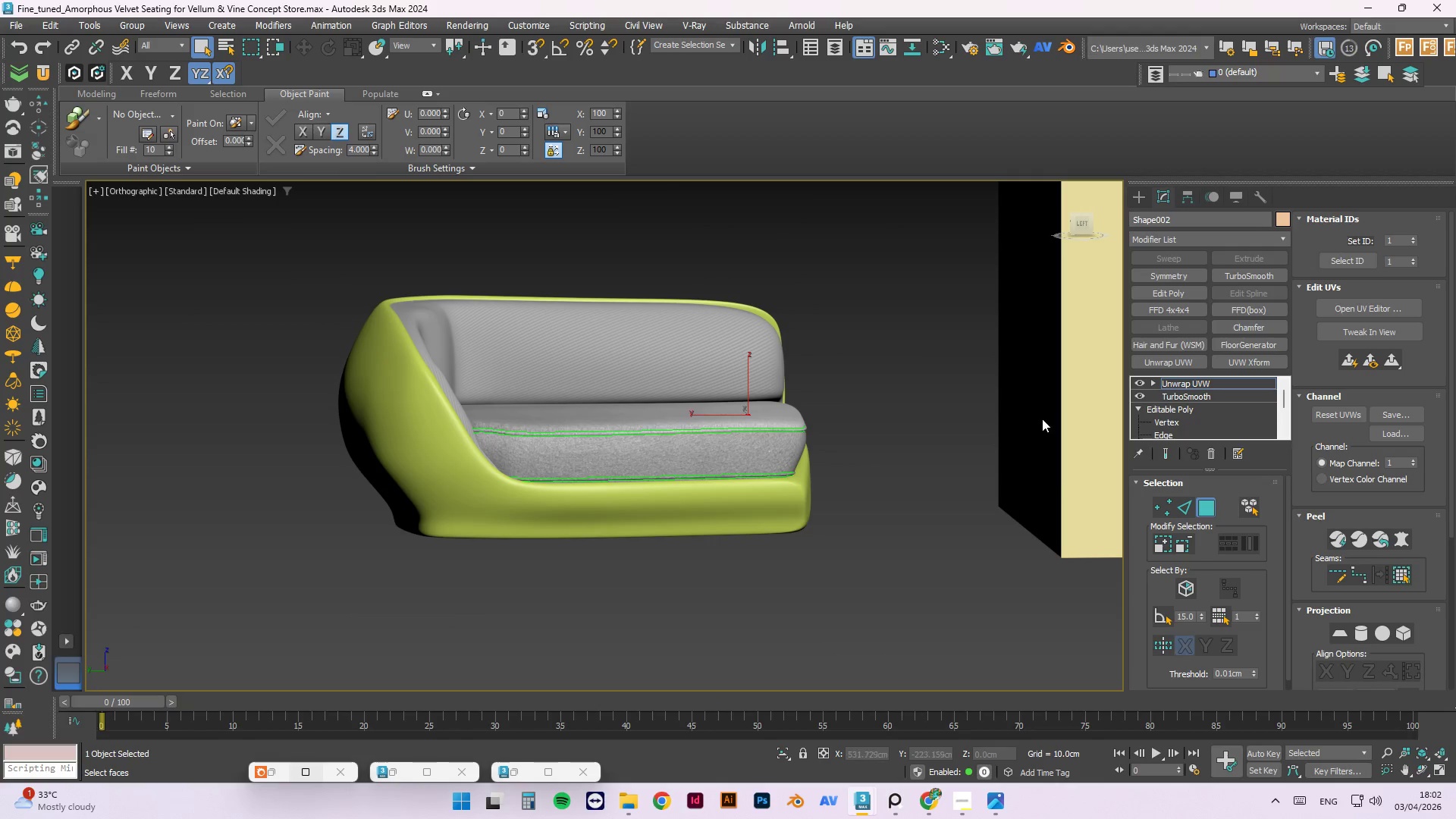 
left_click_drag(start_coordinate=[910, 312], to_coordinate=[222, 636])
 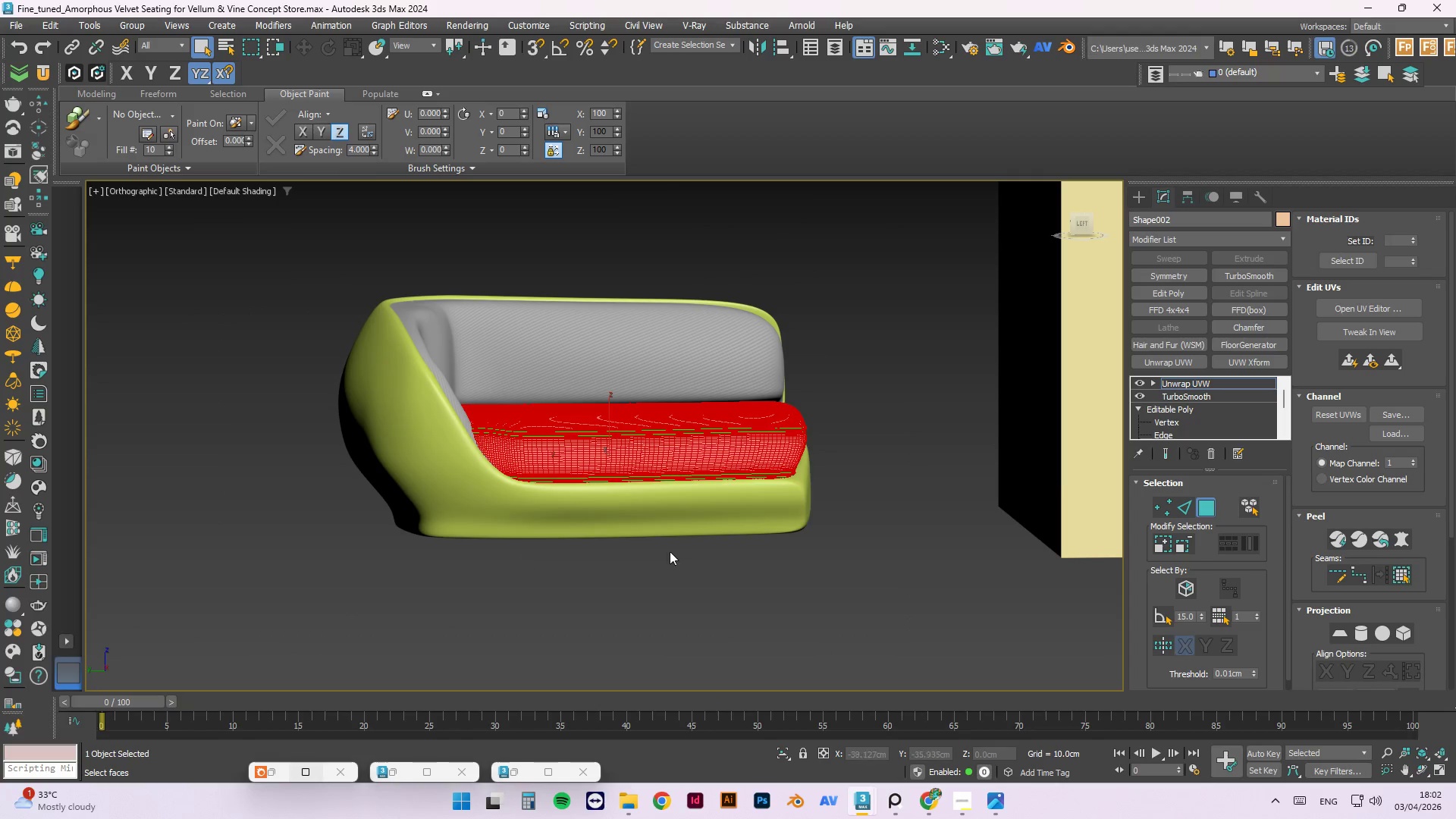 
hold_key(key=AltLeft, duration=1.5)
 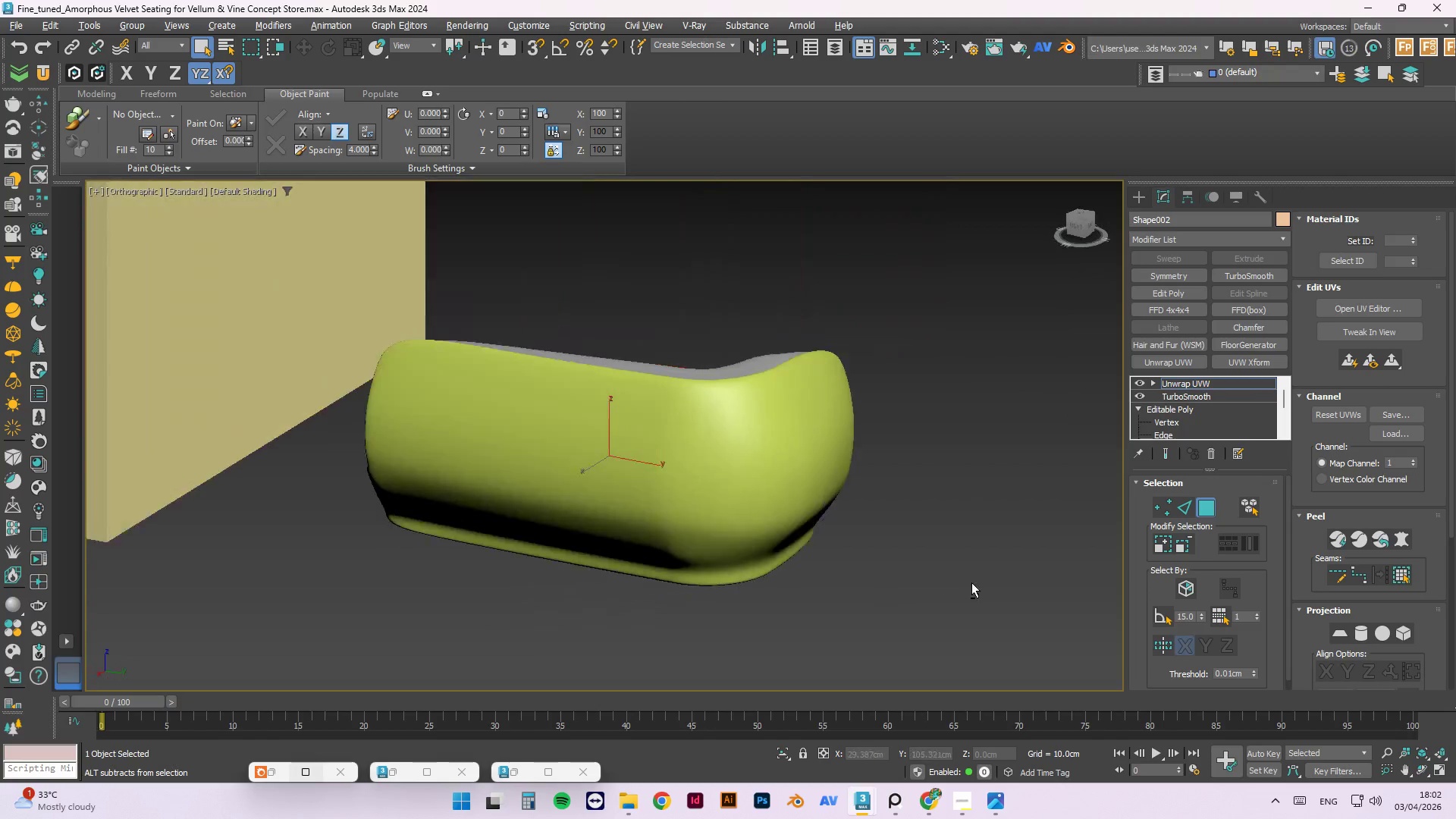 
hold_key(key=AltLeft, duration=1.5)
 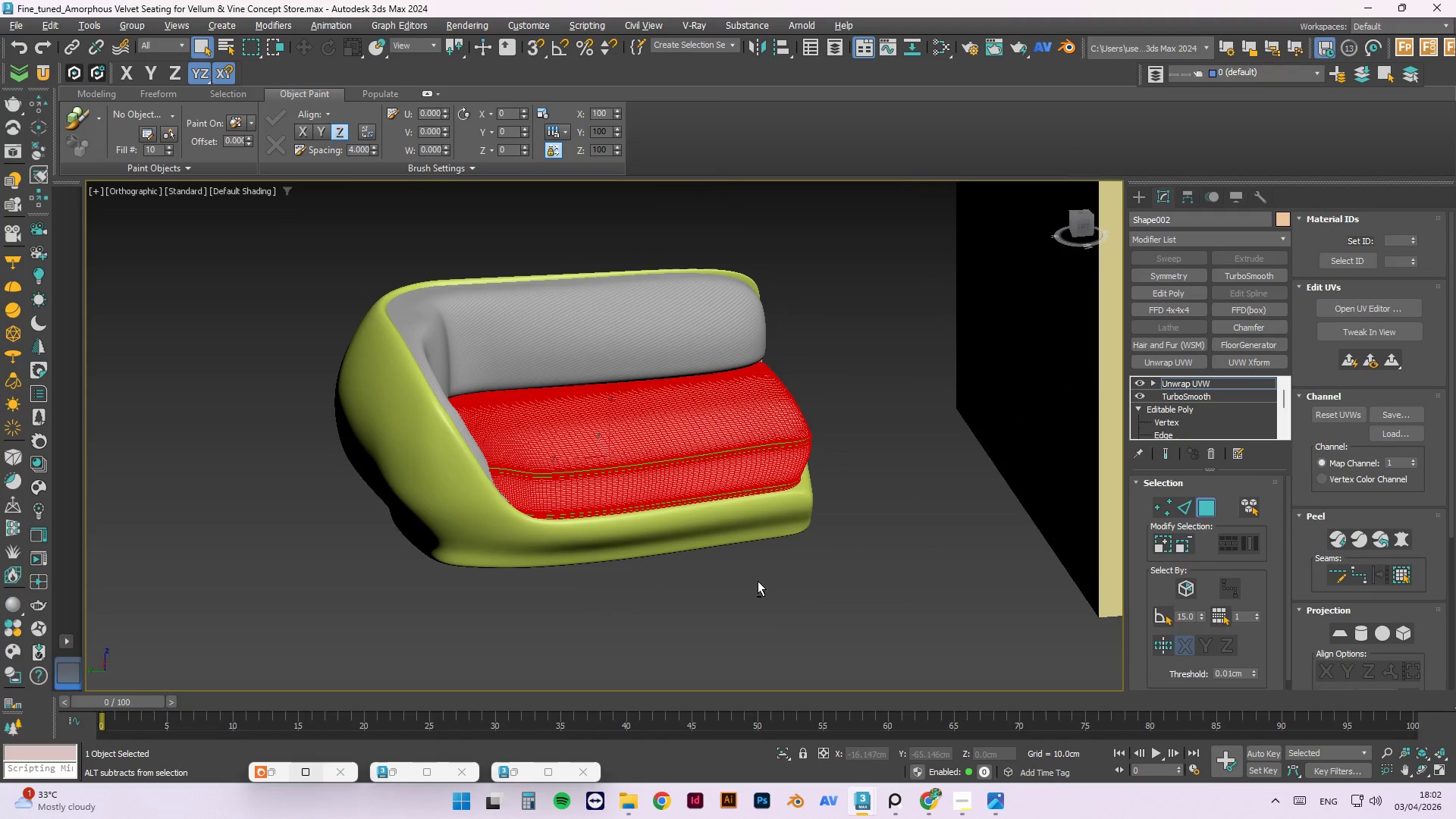 
key(Alt+AltLeft)
 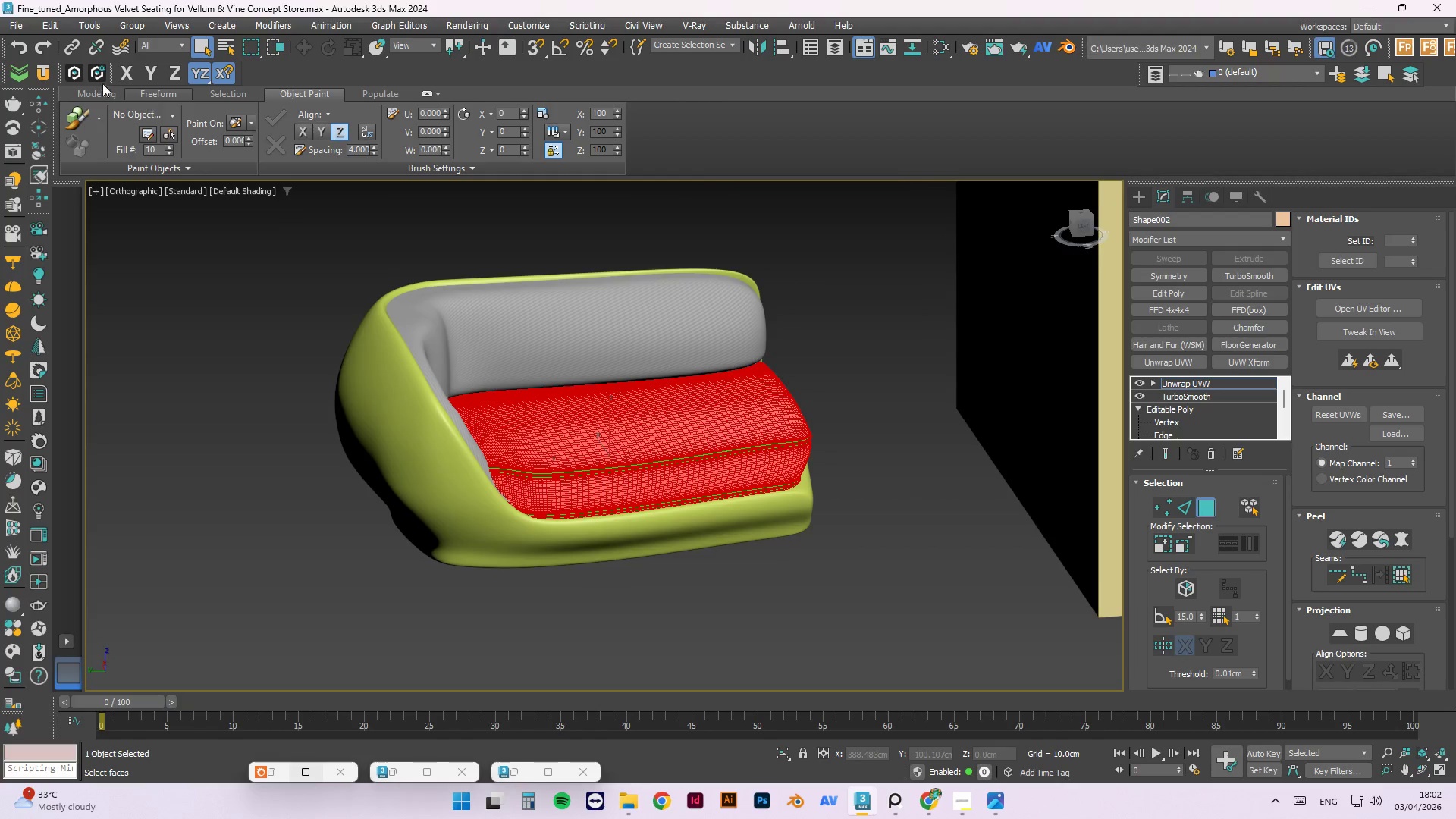 
left_click([42, 75])
 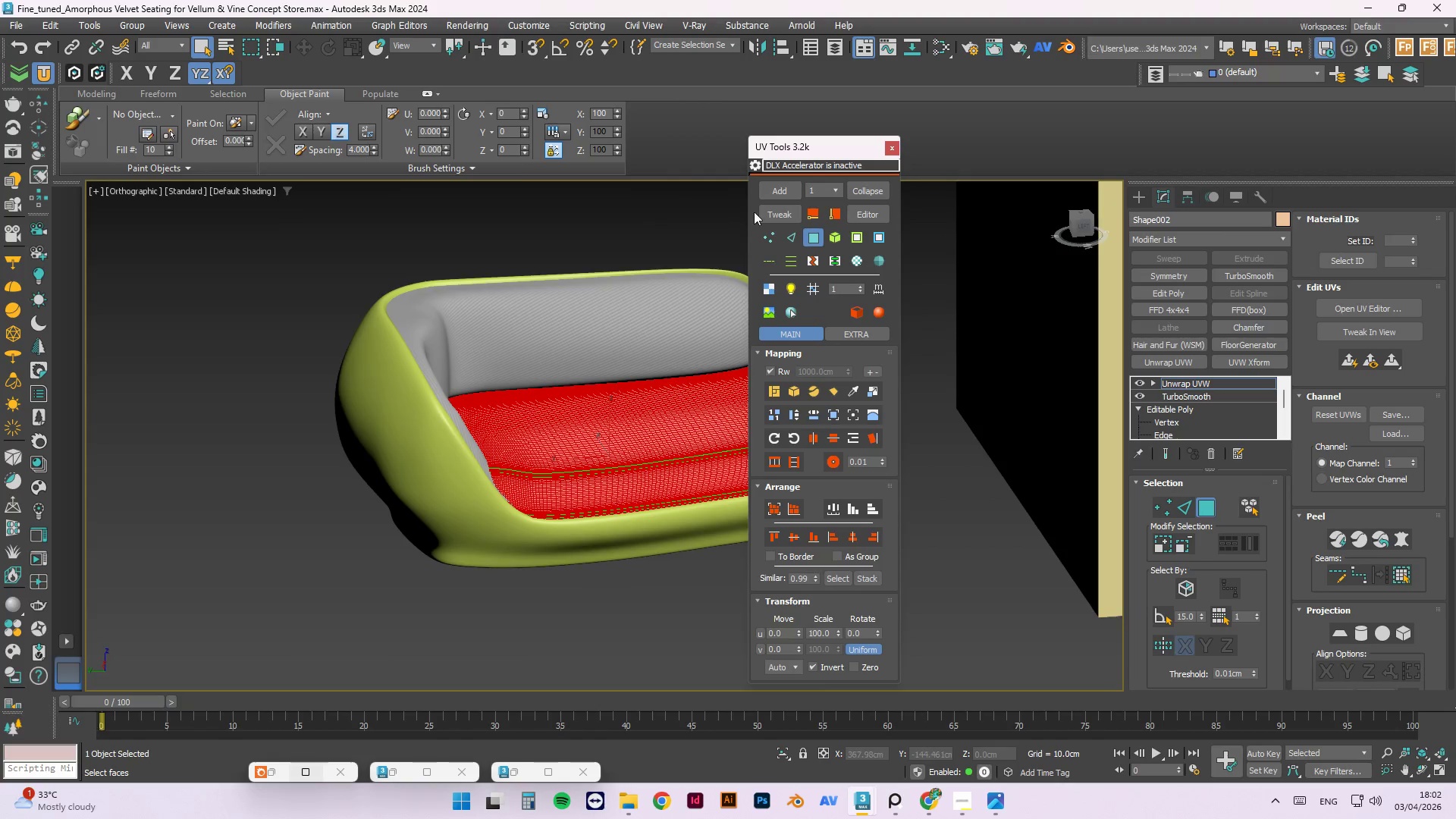 
left_click([765, 213])
 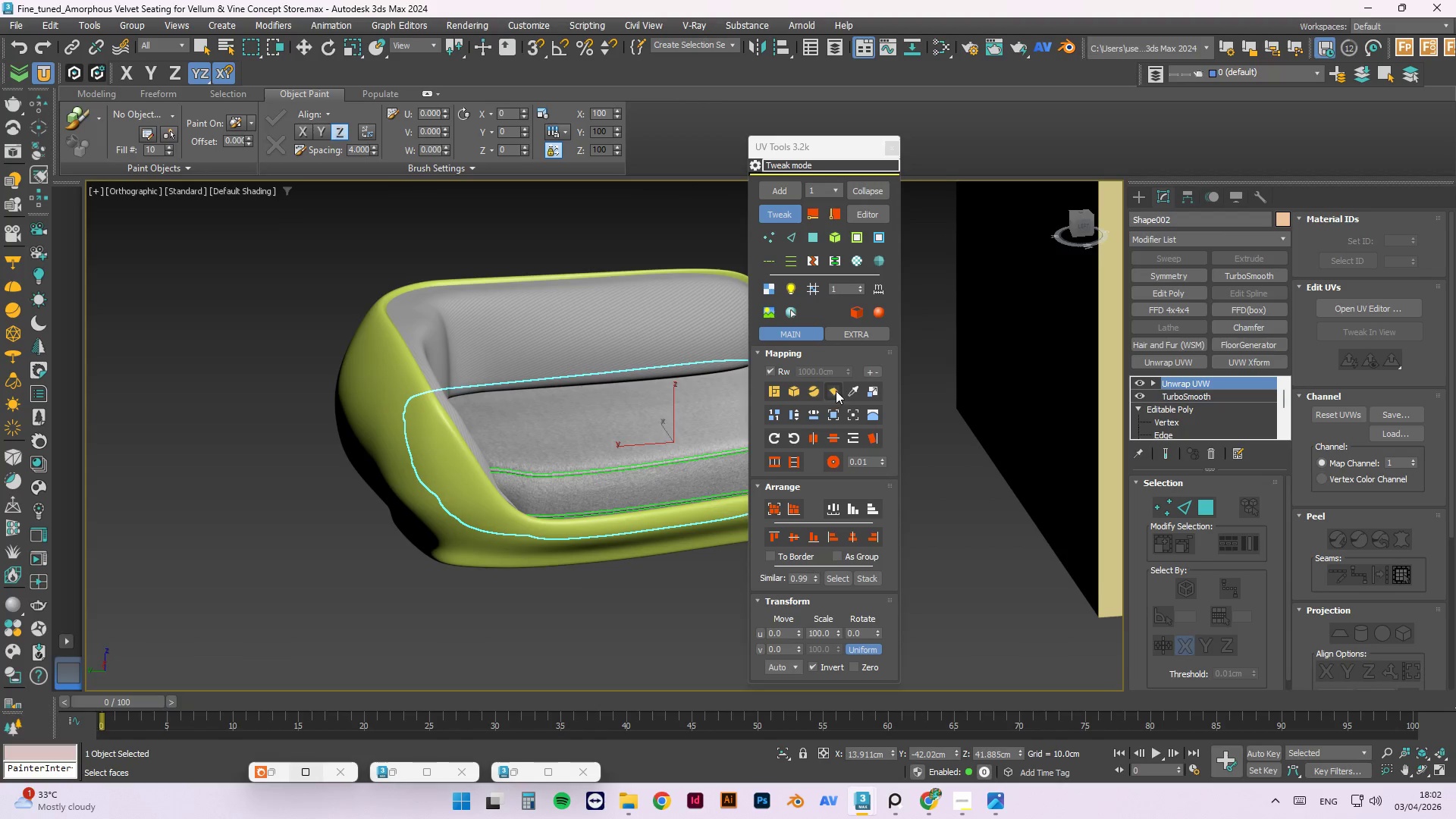 
left_click([857, 391])
 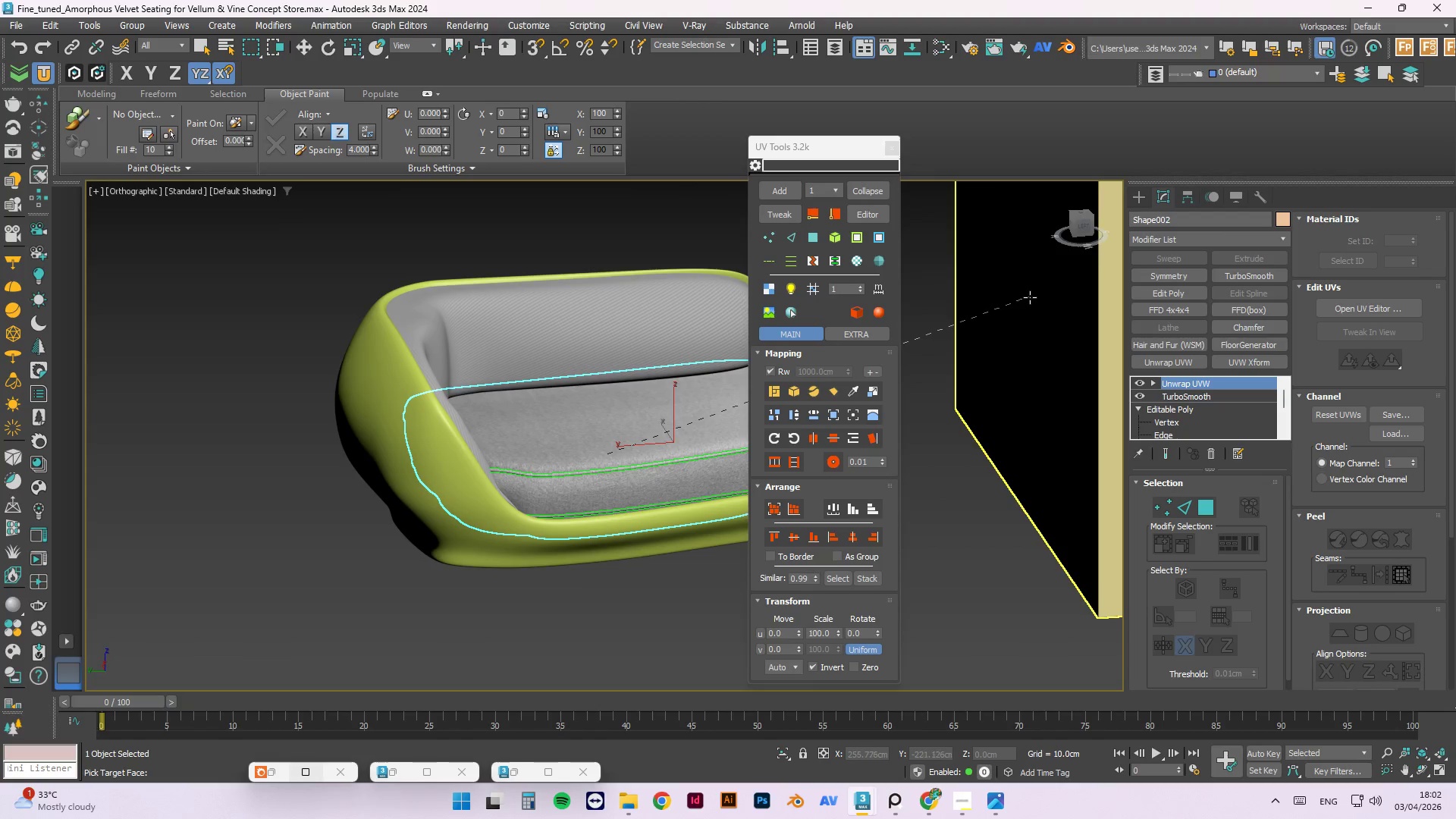 
left_click([1030, 297])
 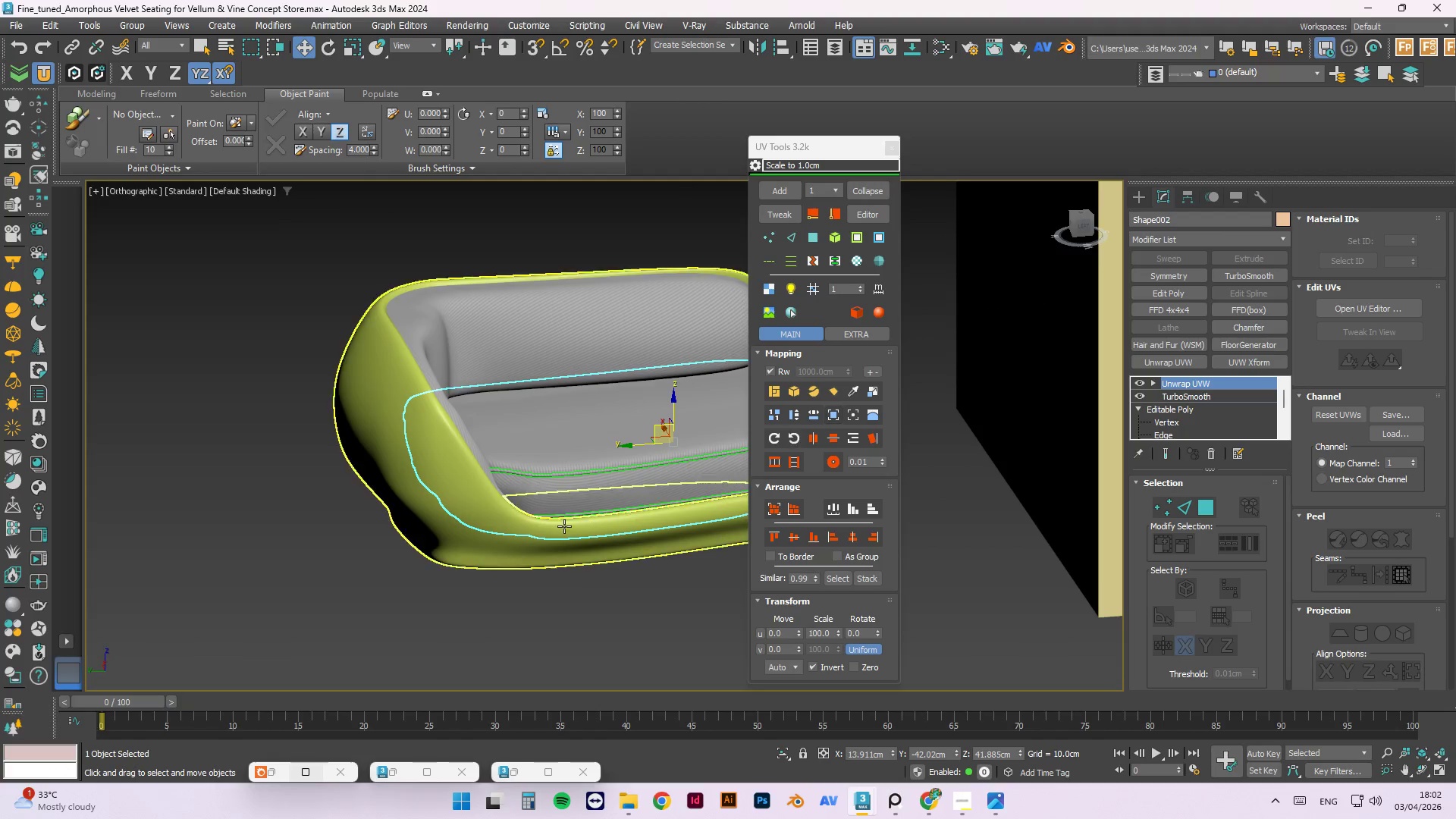 
scroll: coordinate [566, 471], scroll_direction: up, amount: 6.0
 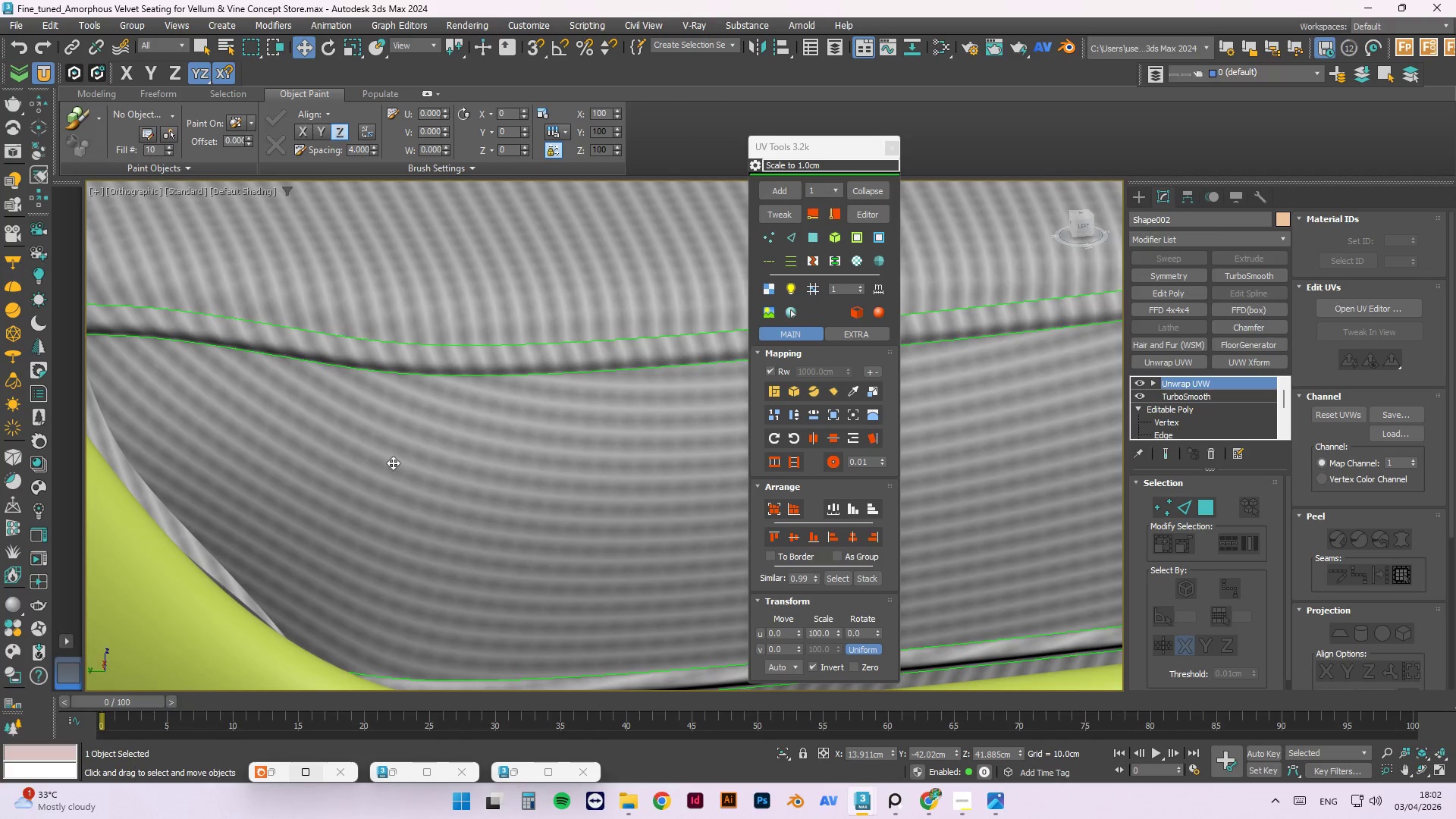 
left_click([463, 639])
 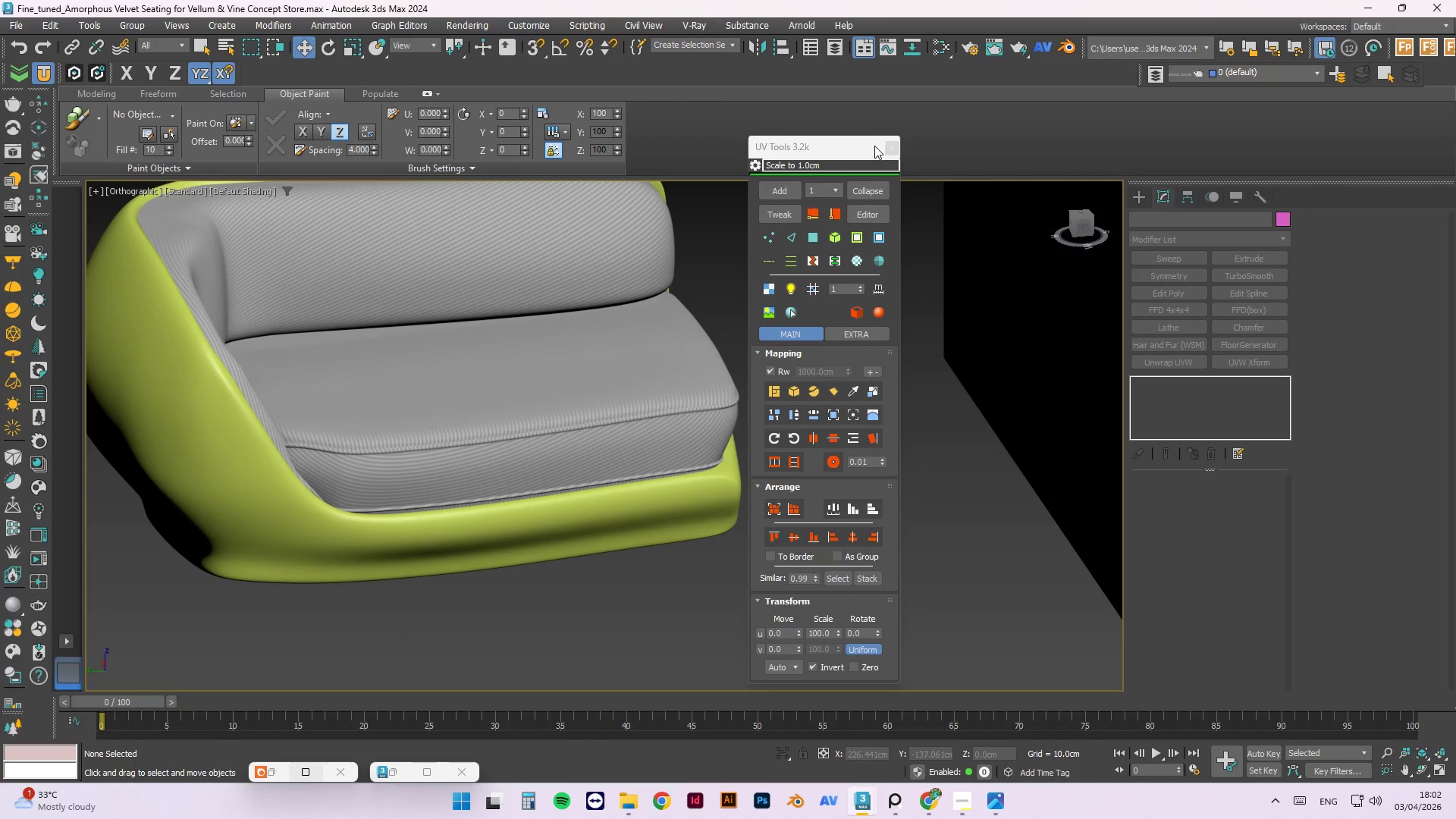 
scroll: coordinate [294, 479], scroll_direction: down, amount: 5.0
 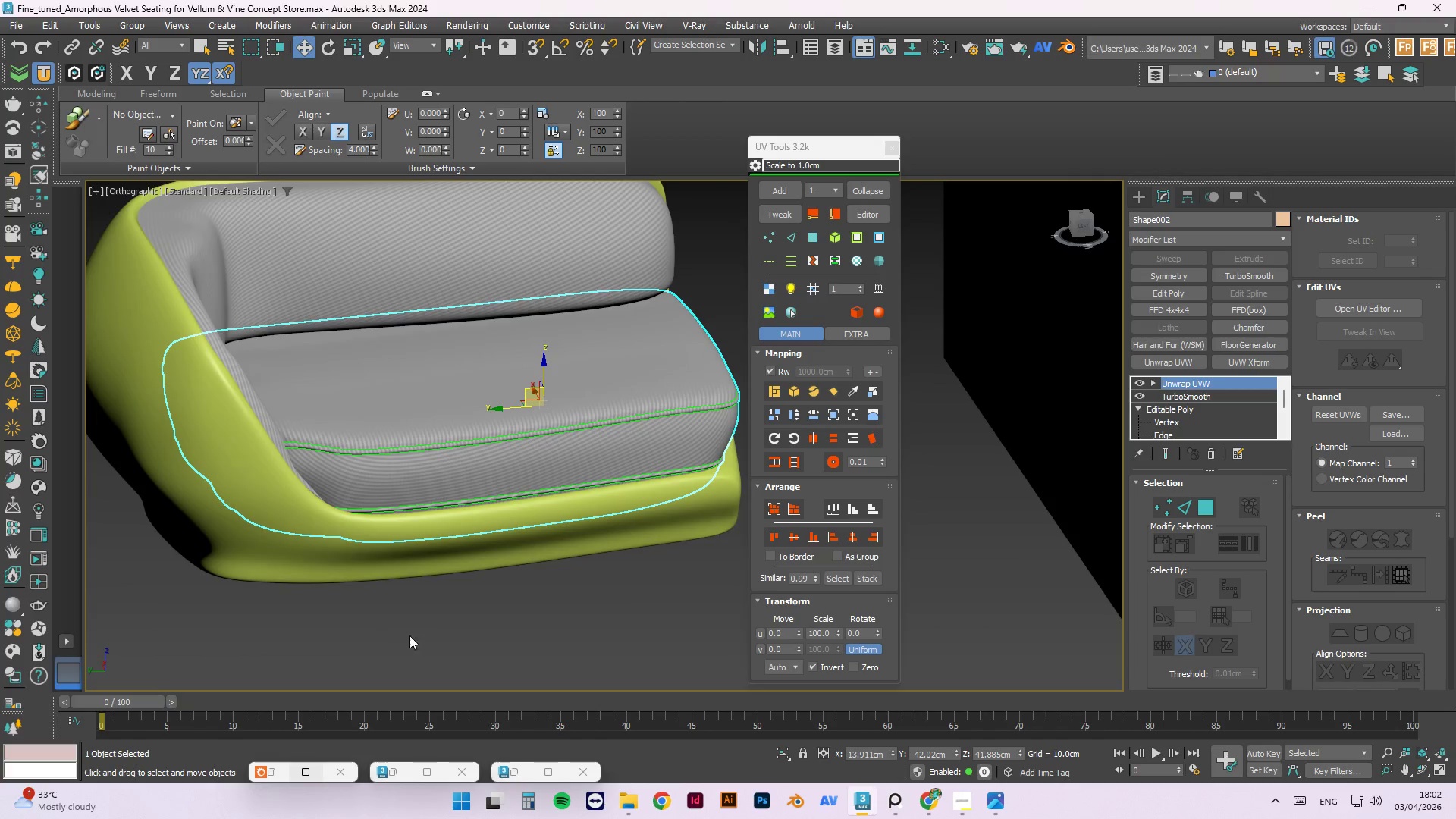 
left_click_drag(start_coordinate=[857, 148], to_coordinate=[947, 330])
 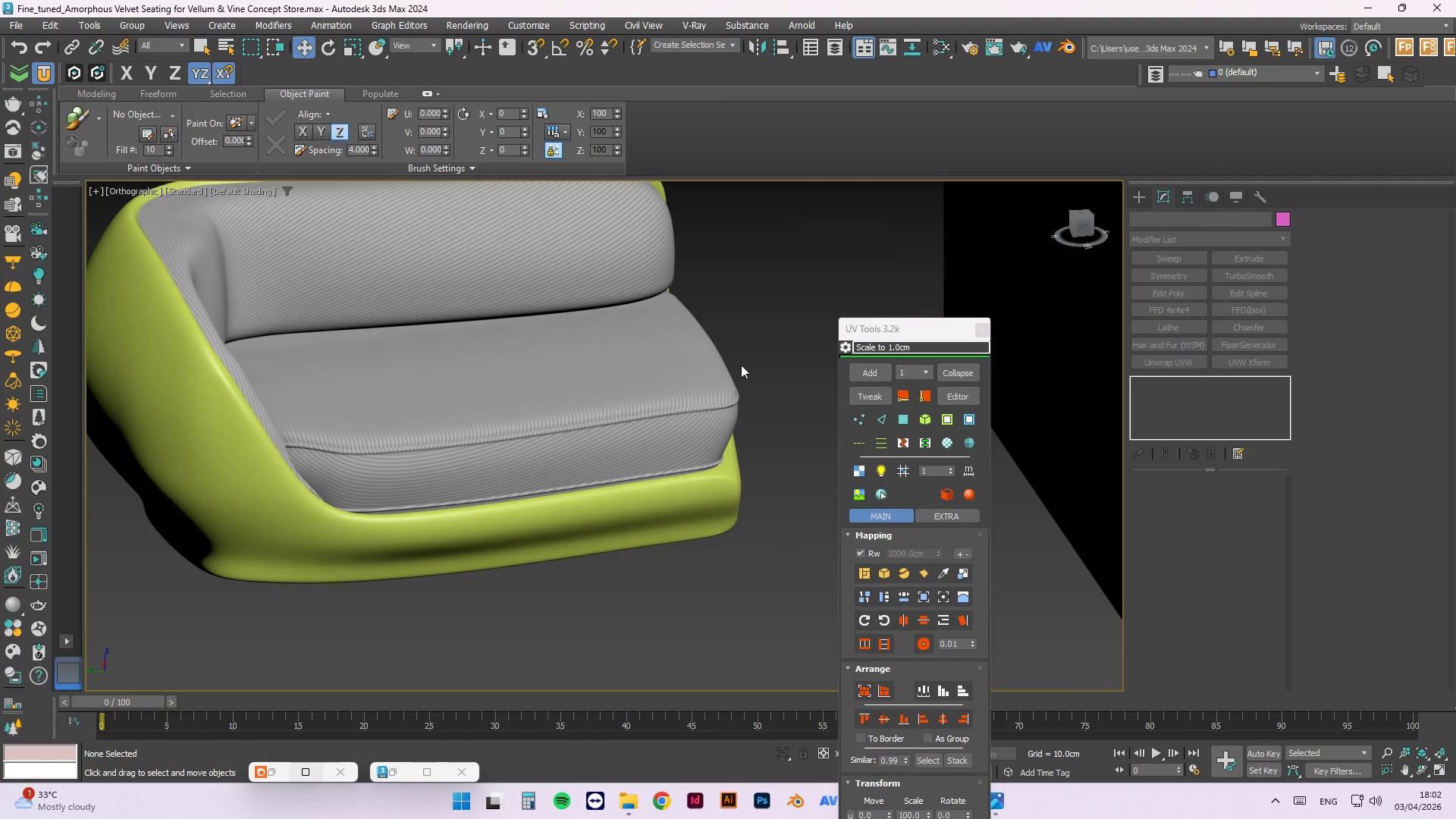 
hold_key(key=AltLeft, duration=1.51)
 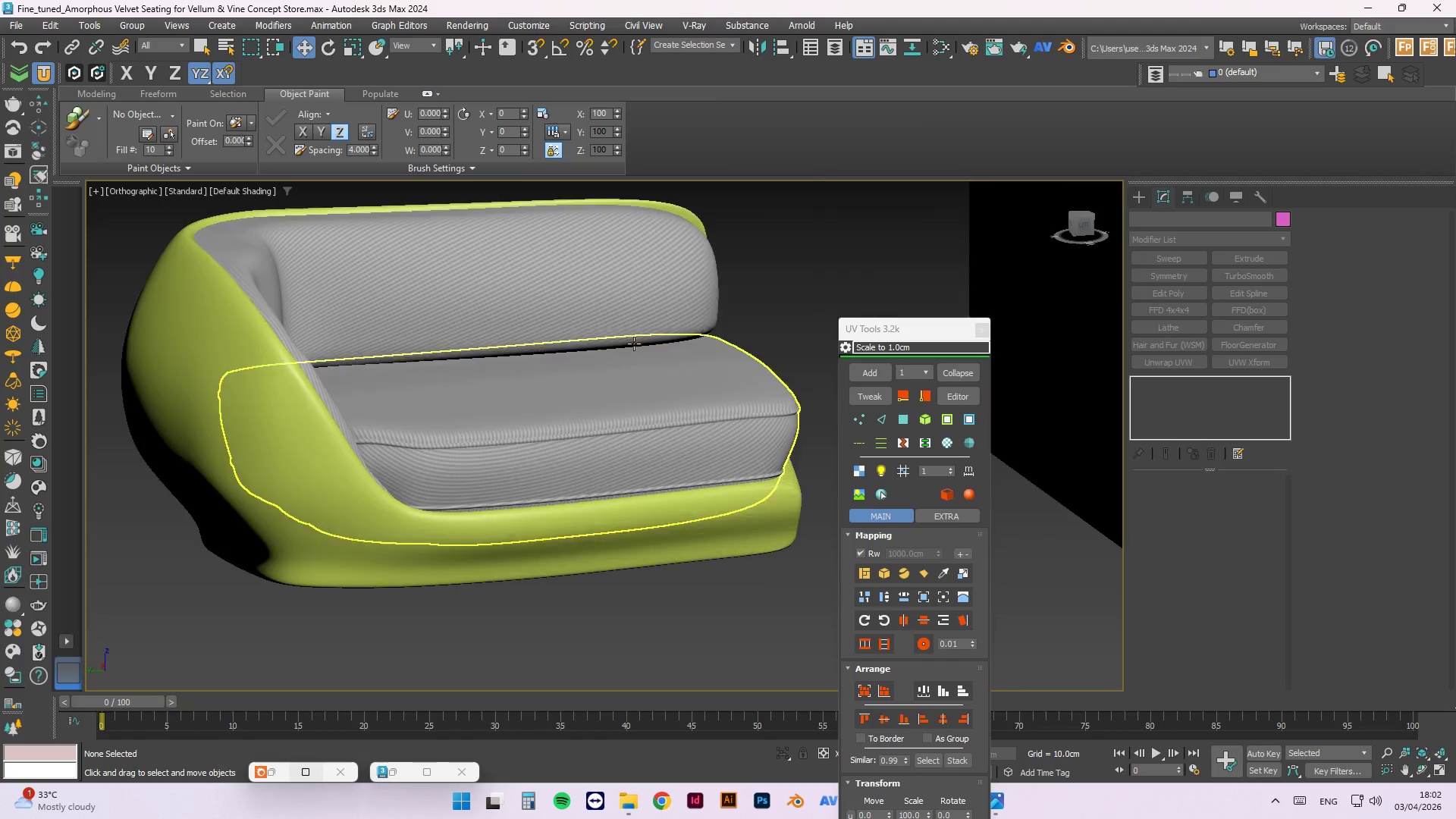 
scroll: coordinate [706, 436], scroll_direction: down, amount: 2.0
 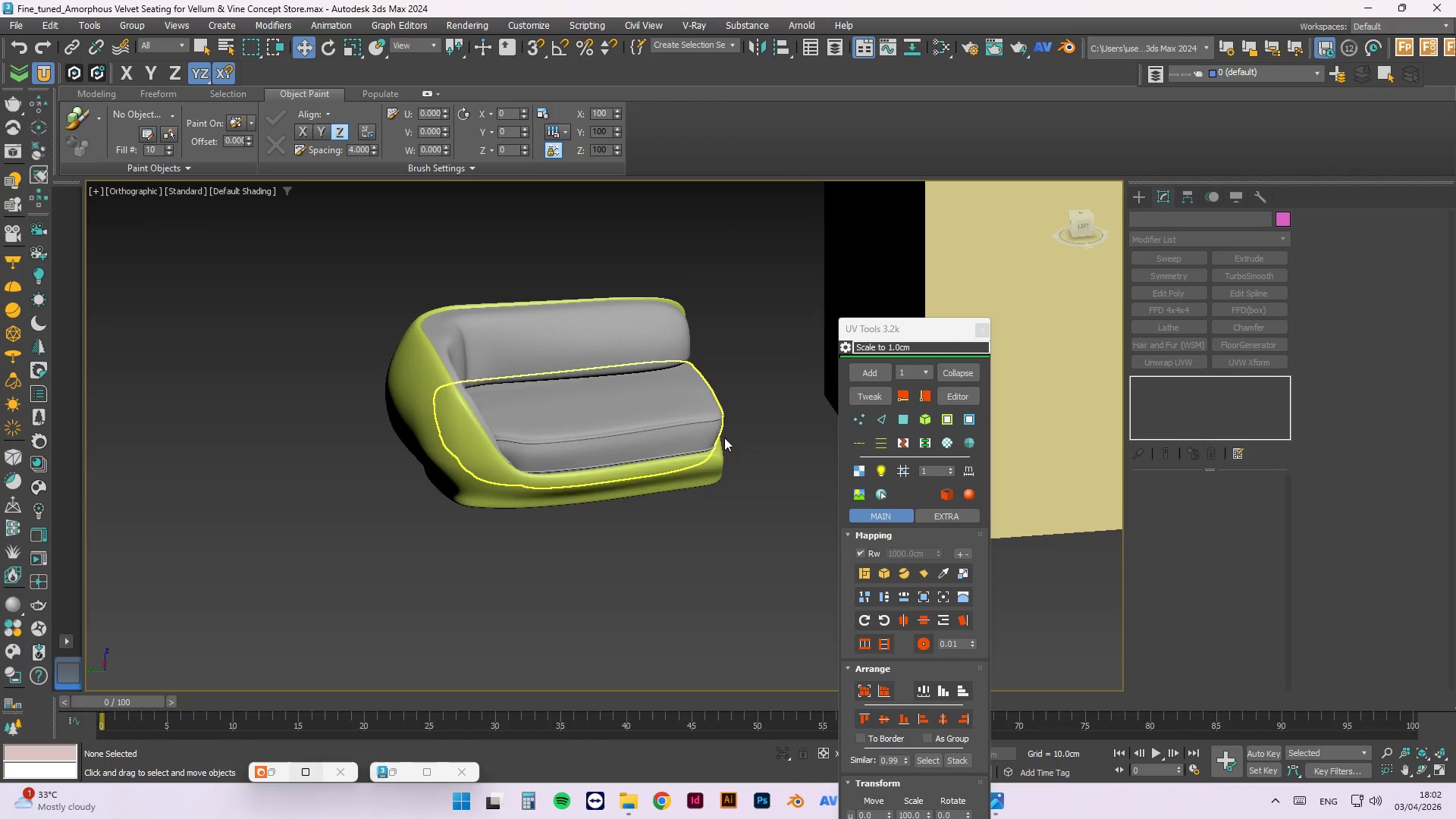 
hold_key(key=AltLeft, duration=0.31)
 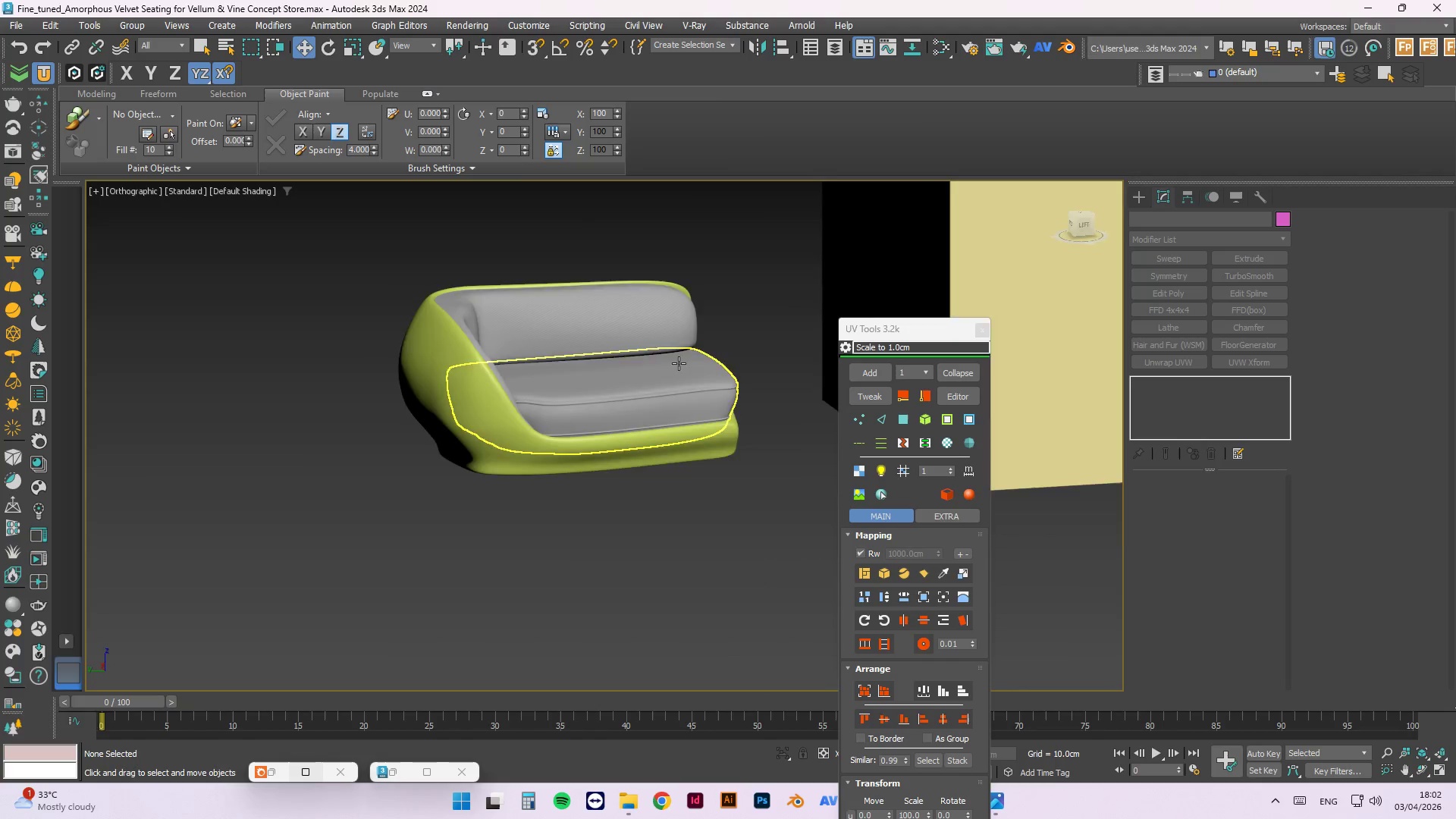 
scroll: coordinate [666, 357], scroll_direction: up, amount: 2.0
 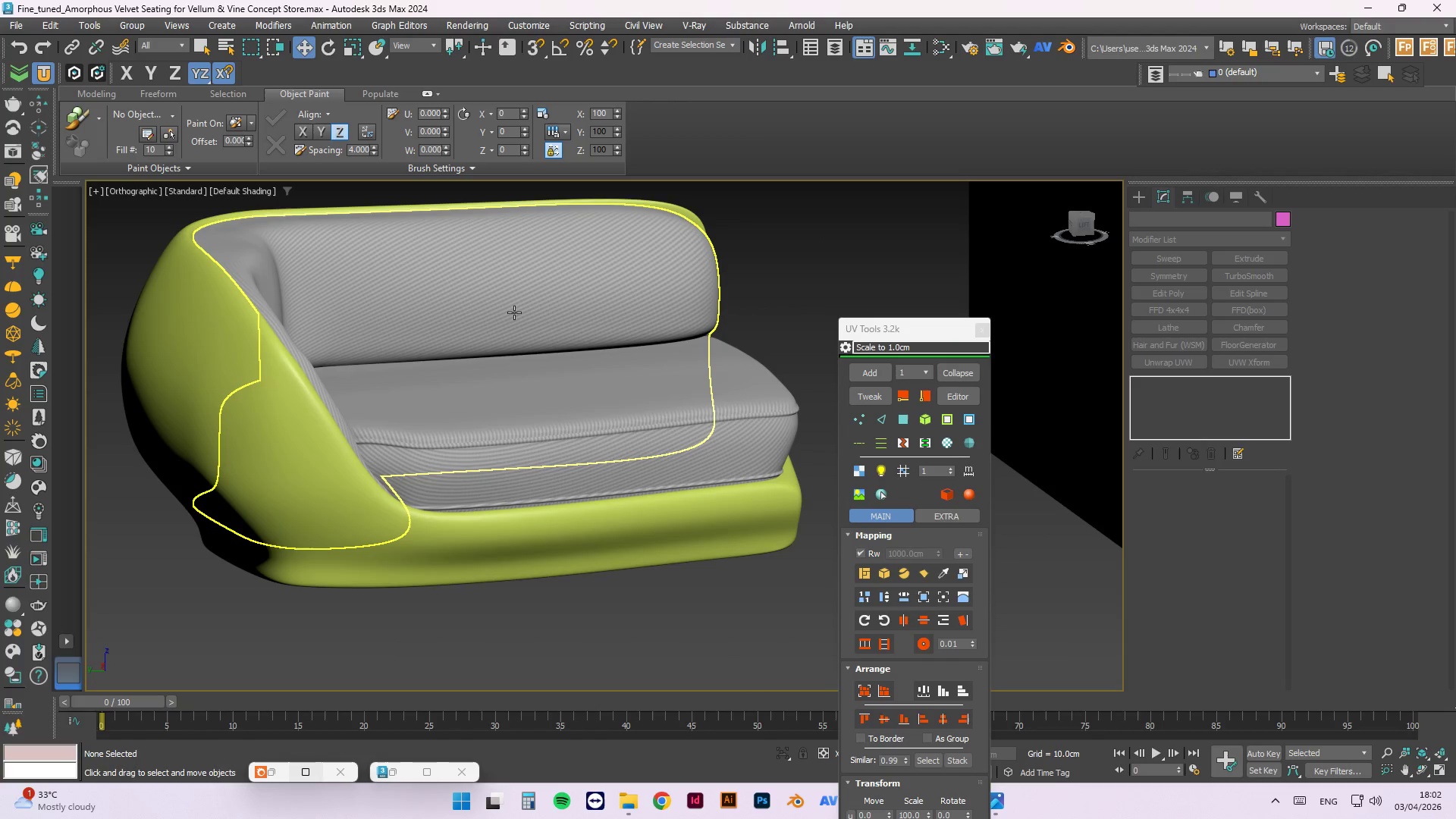 
key(Control+S)
 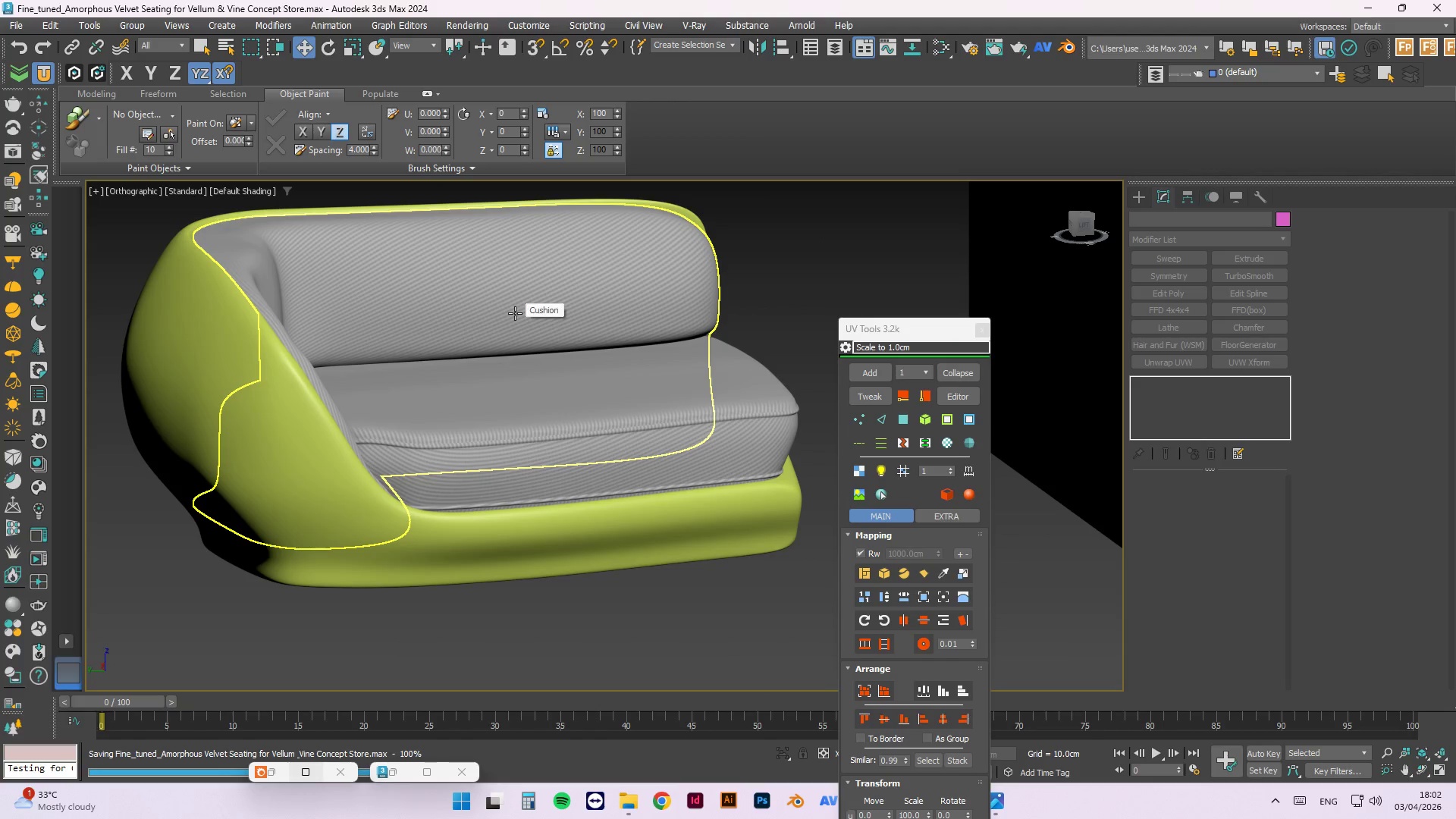 
key(M)
 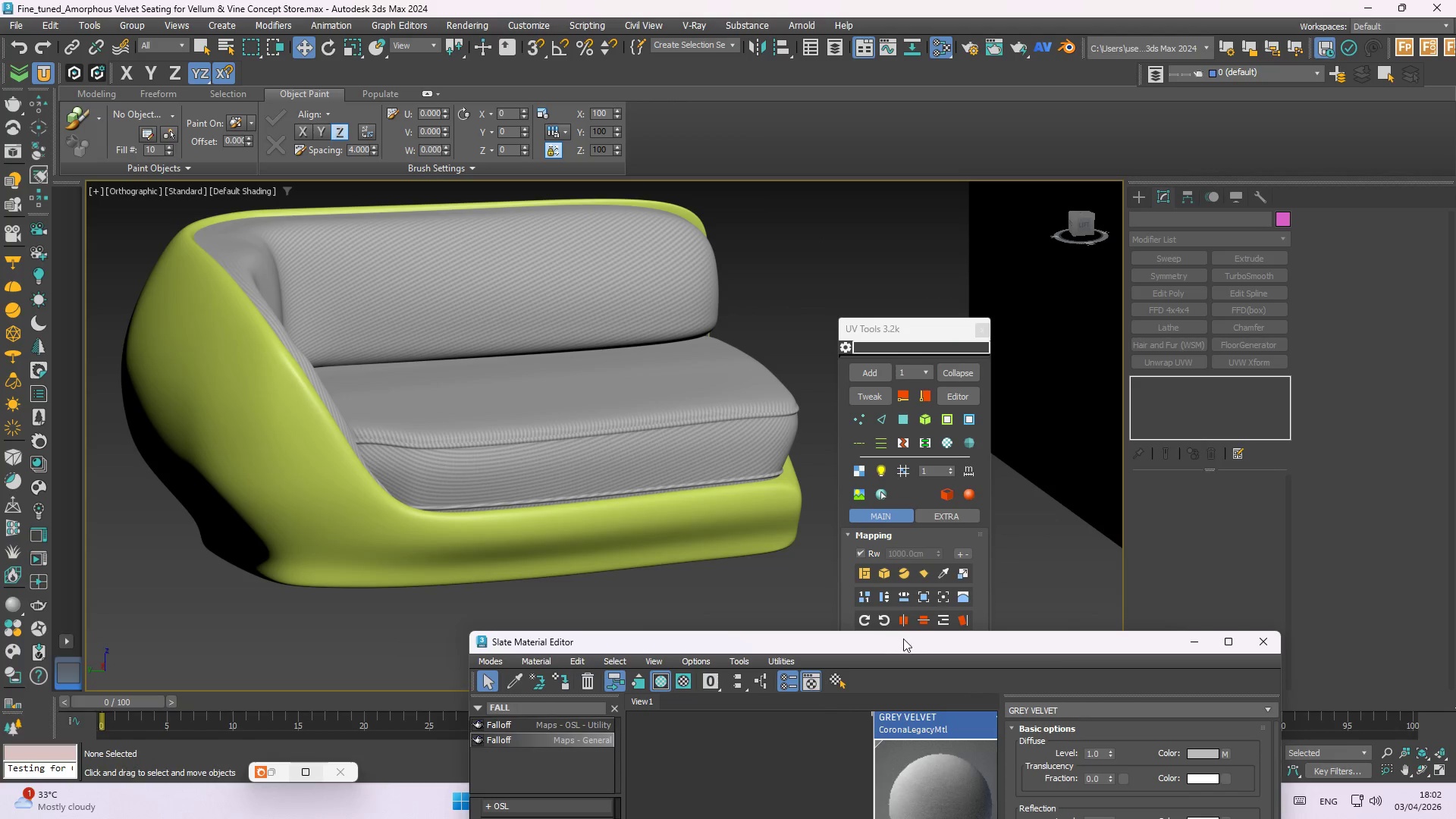 
left_click_drag(start_coordinate=[907, 632], to_coordinate=[921, 229])
 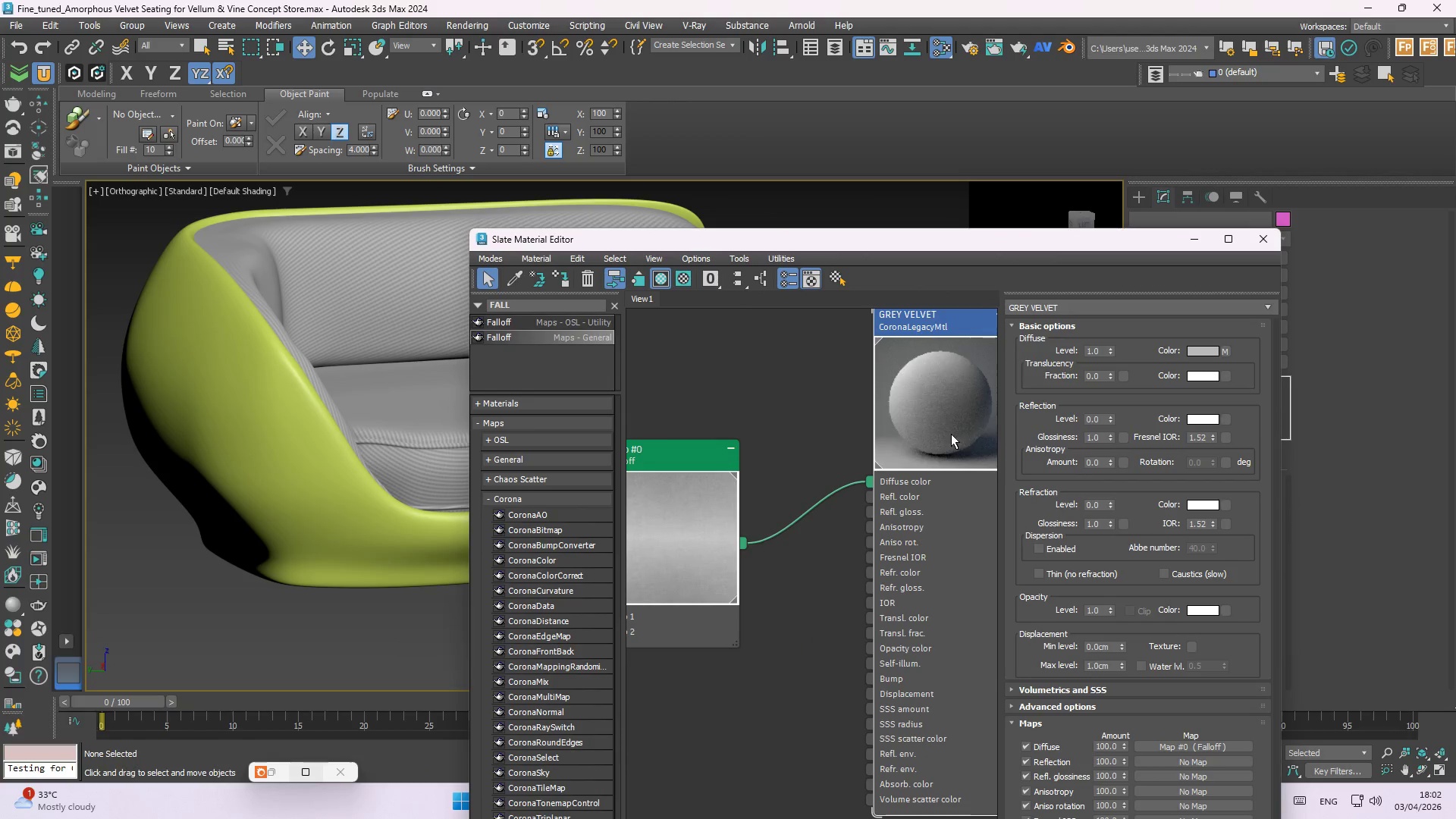 
scroll: coordinate [895, 341], scroll_direction: down, amount: 3.0
 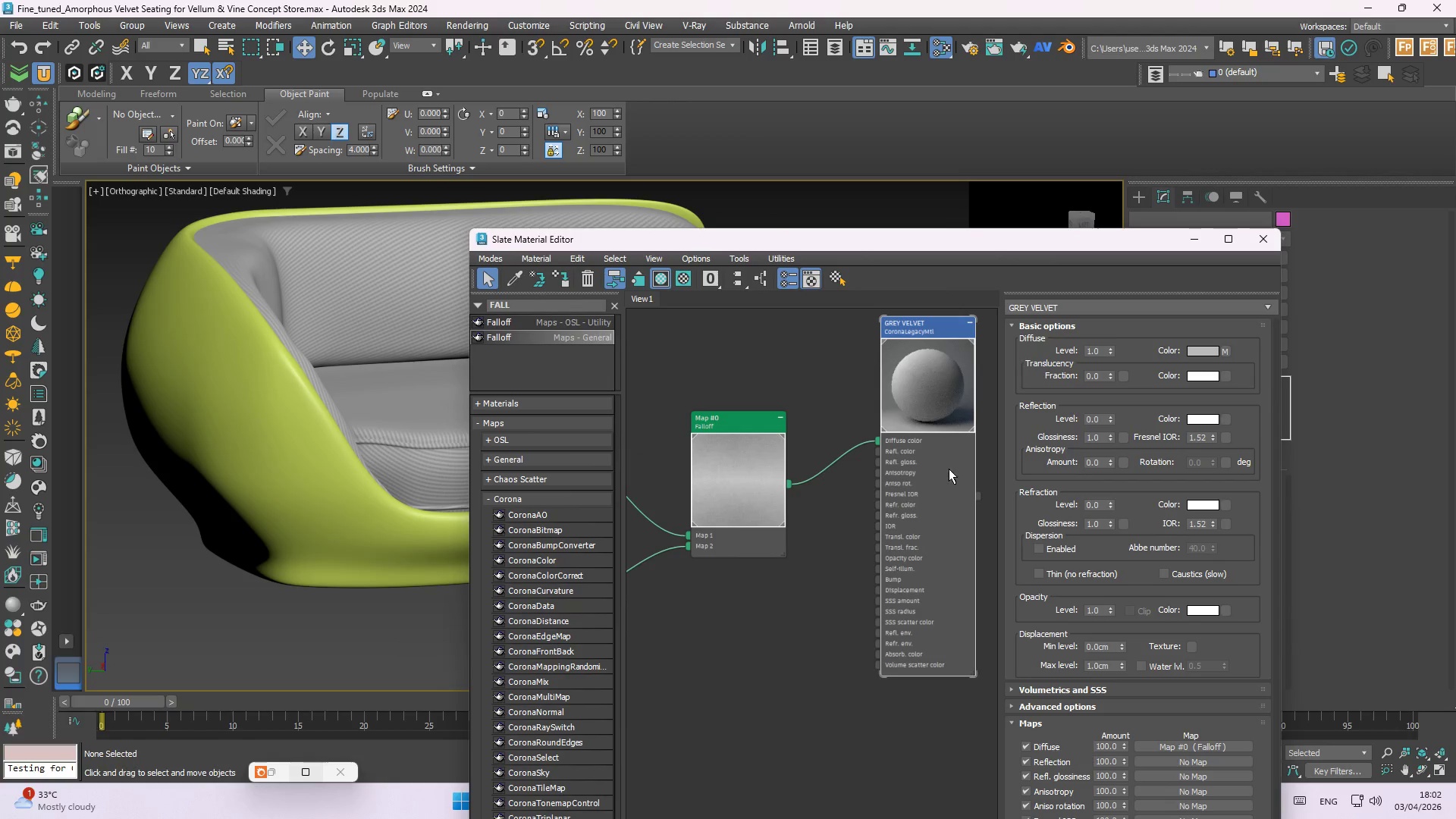 
left_click_drag(start_coordinate=[784, 490], to_coordinate=[785, 374])
 